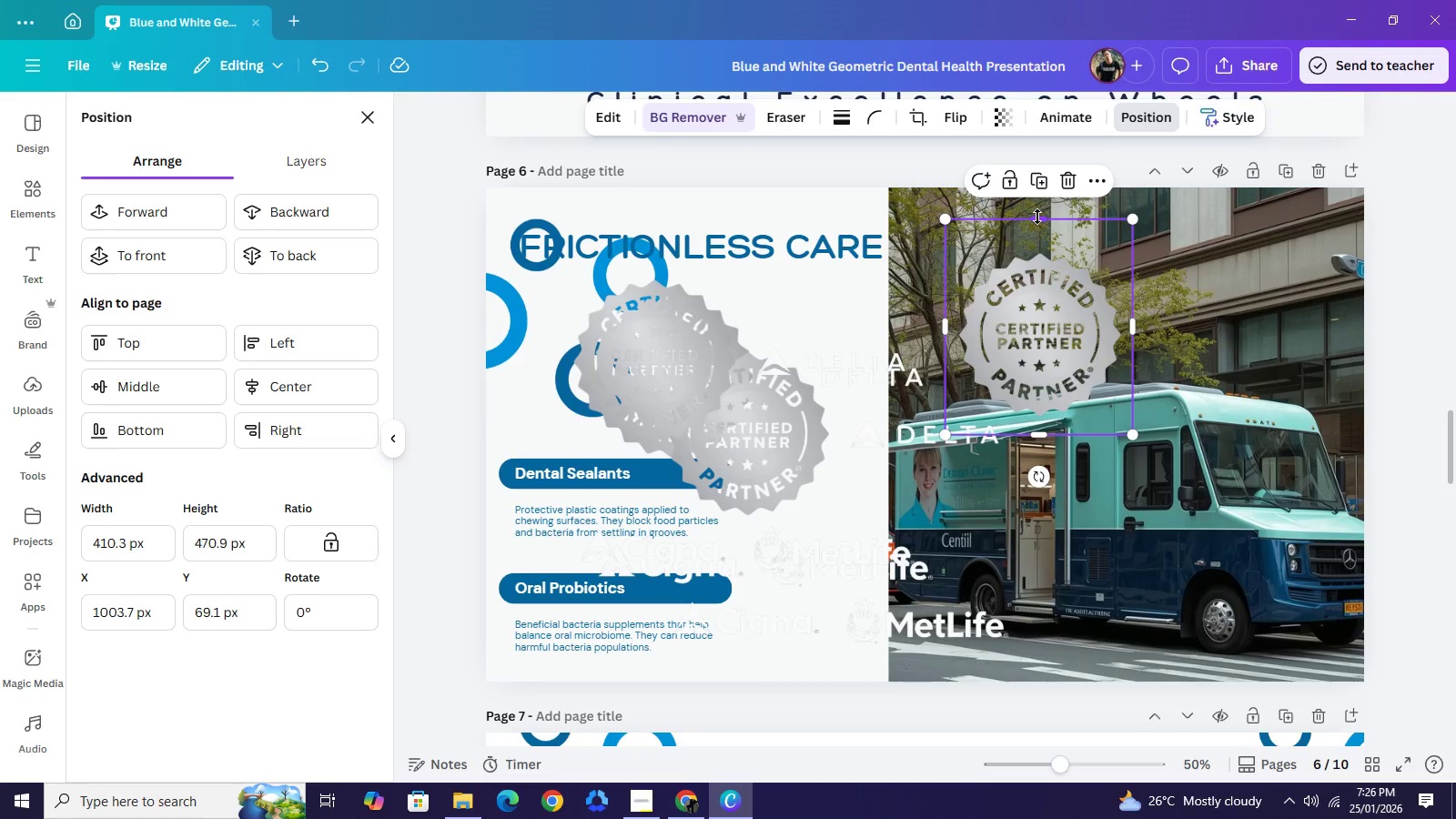 
left_click_drag(start_coordinate=[1037, 216], to_coordinate=[1038, 239])
 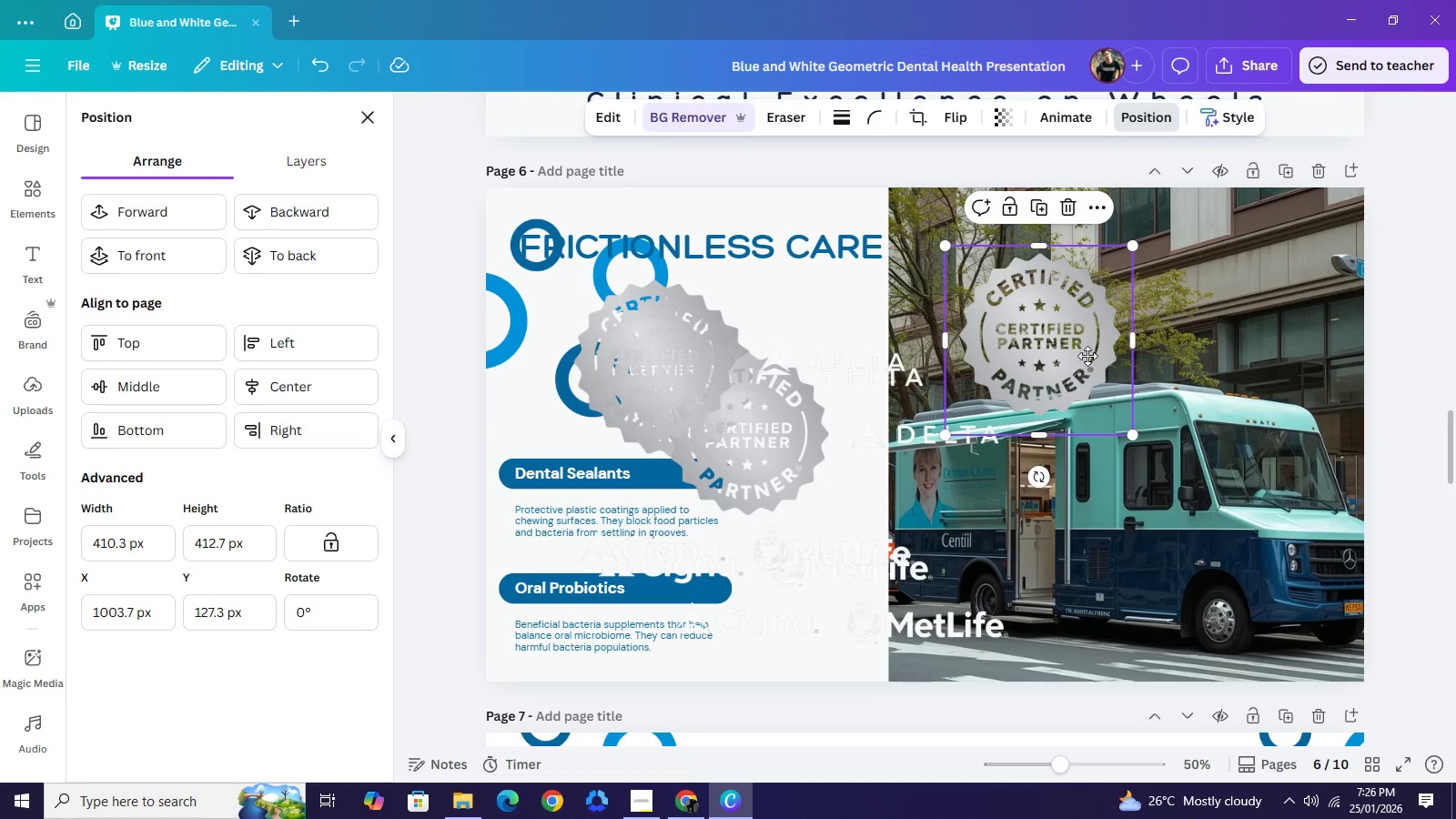 
left_click_drag(start_coordinate=[1060, 379], to_coordinate=[1252, 342])
 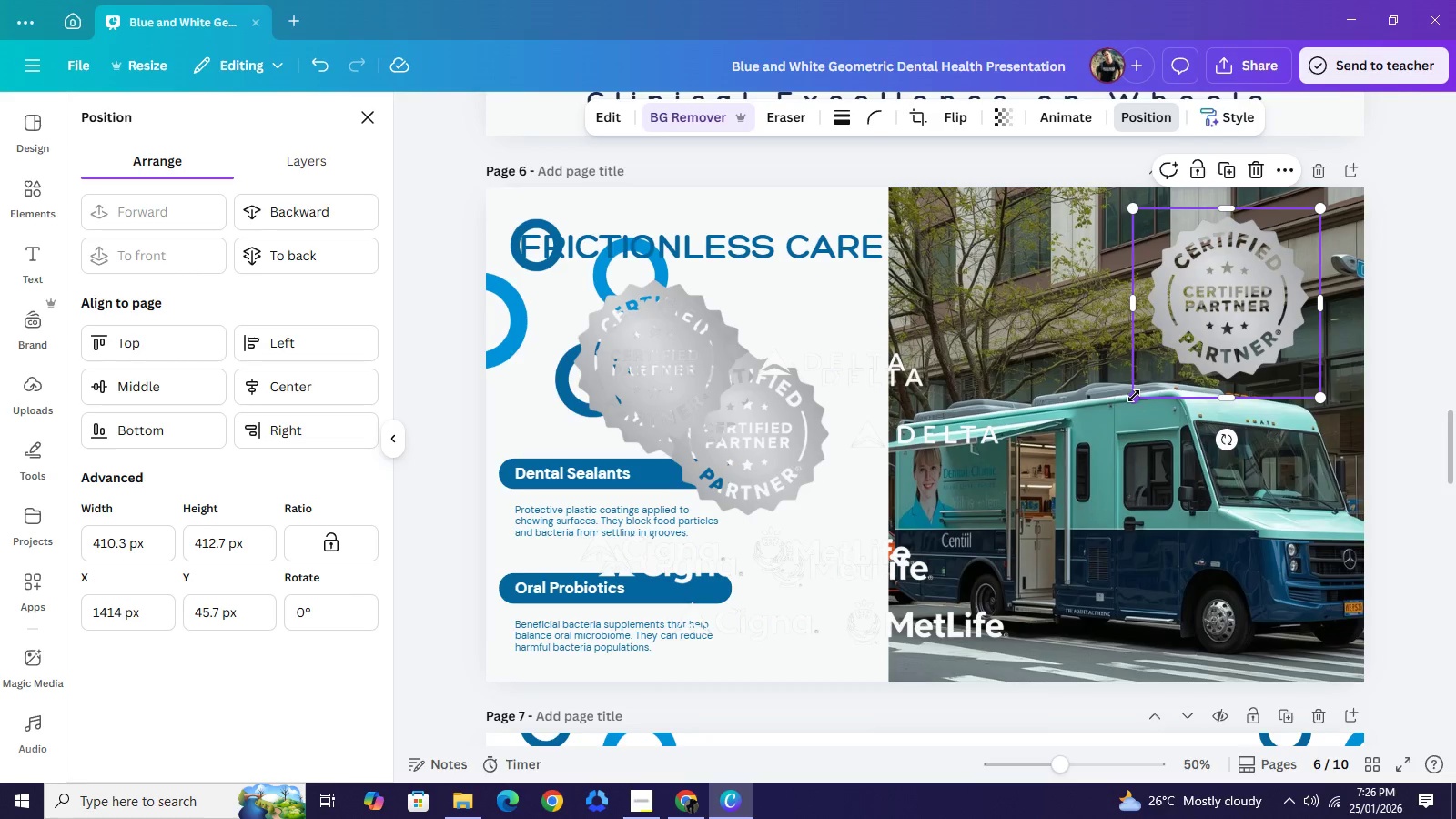 
left_click_drag(start_coordinate=[1133, 396], to_coordinate=[1172, 357])
 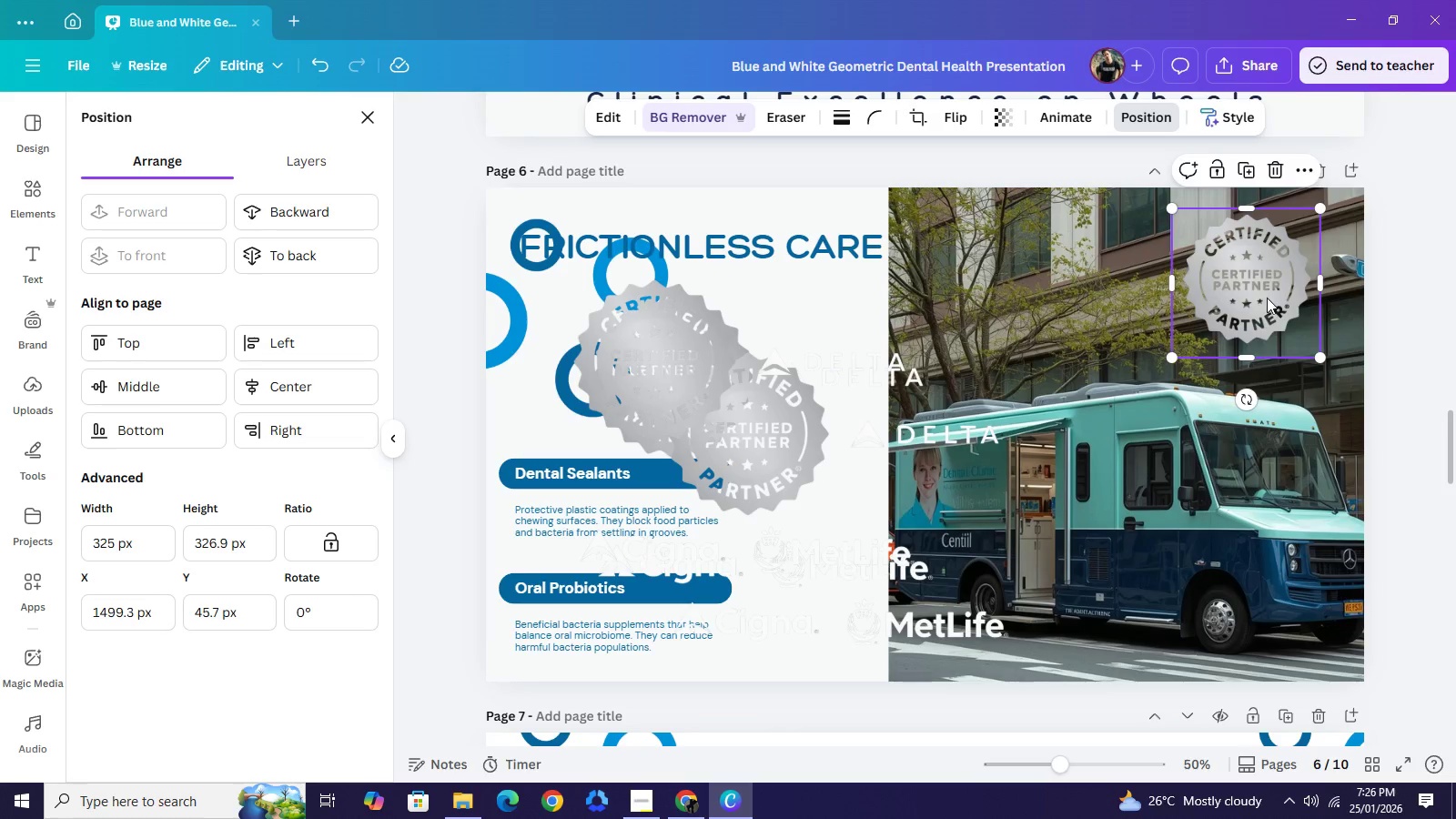 
left_click_drag(start_coordinate=[1260, 285], to_coordinate=[1267, 298])
 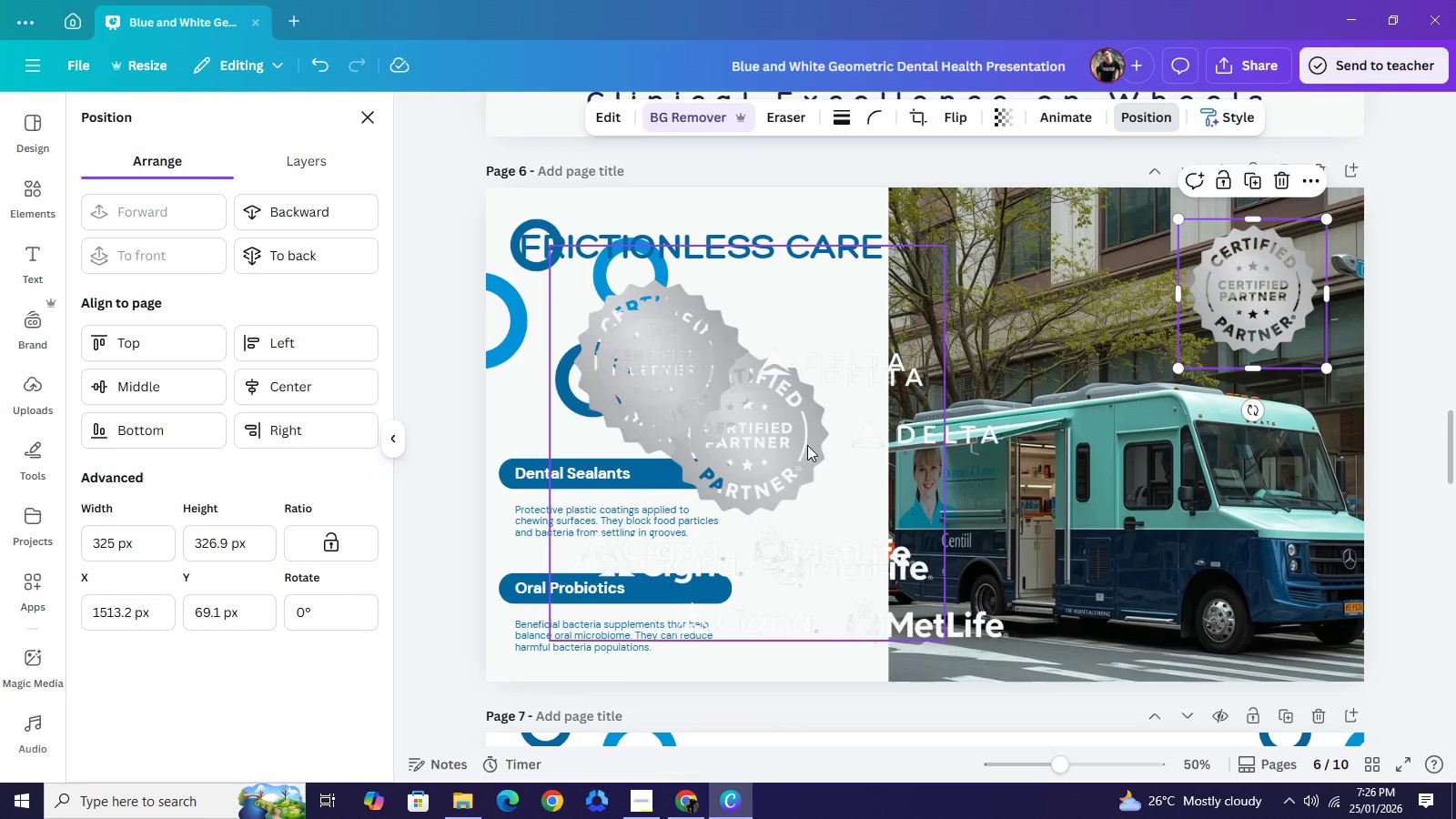 
left_click_drag(start_coordinate=[807, 445], to_coordinate=[1175, 493])
 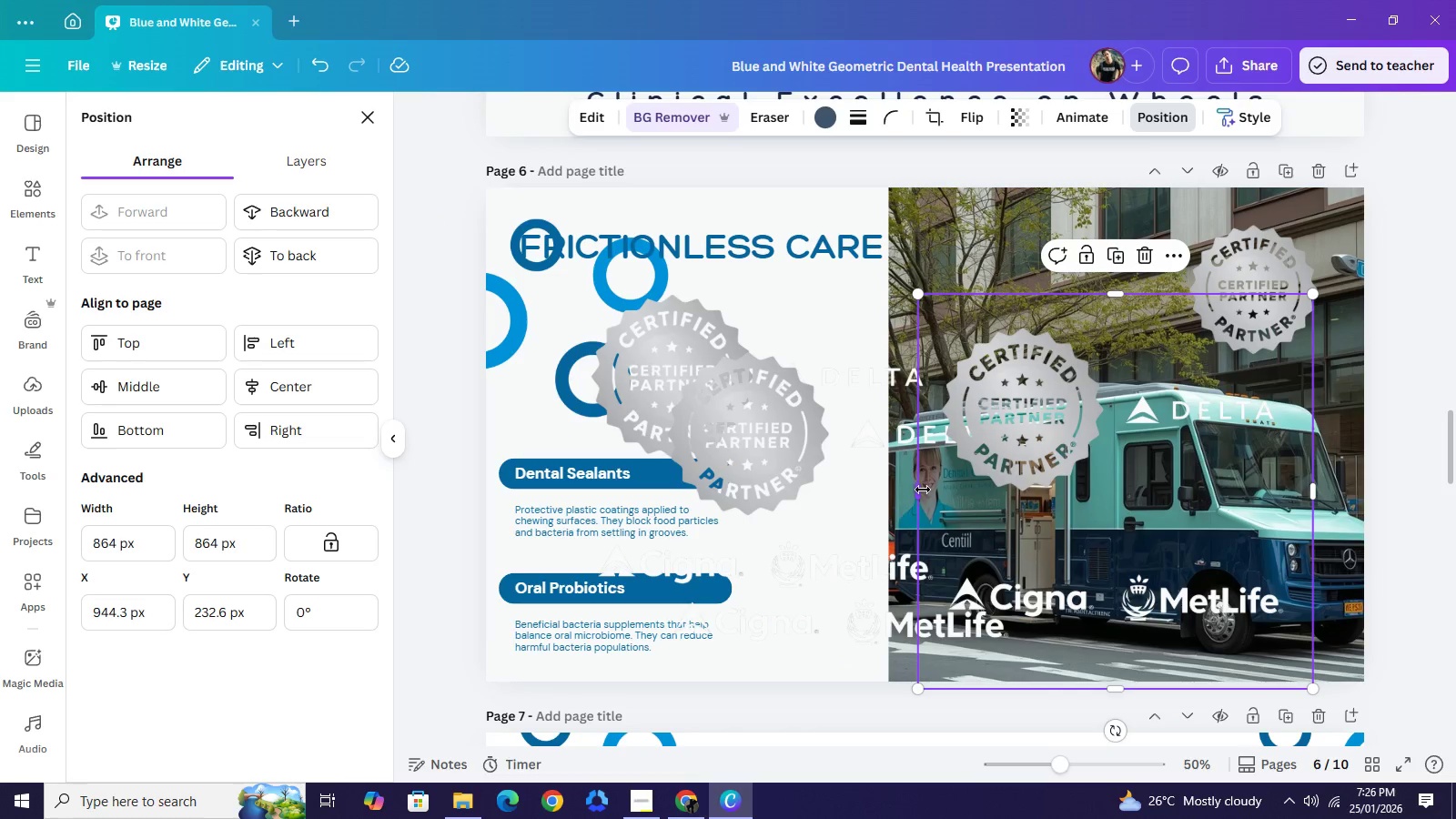 
left_click_drag(start_coordinate=[923, 490], to_coordinate=[1113, 502])
 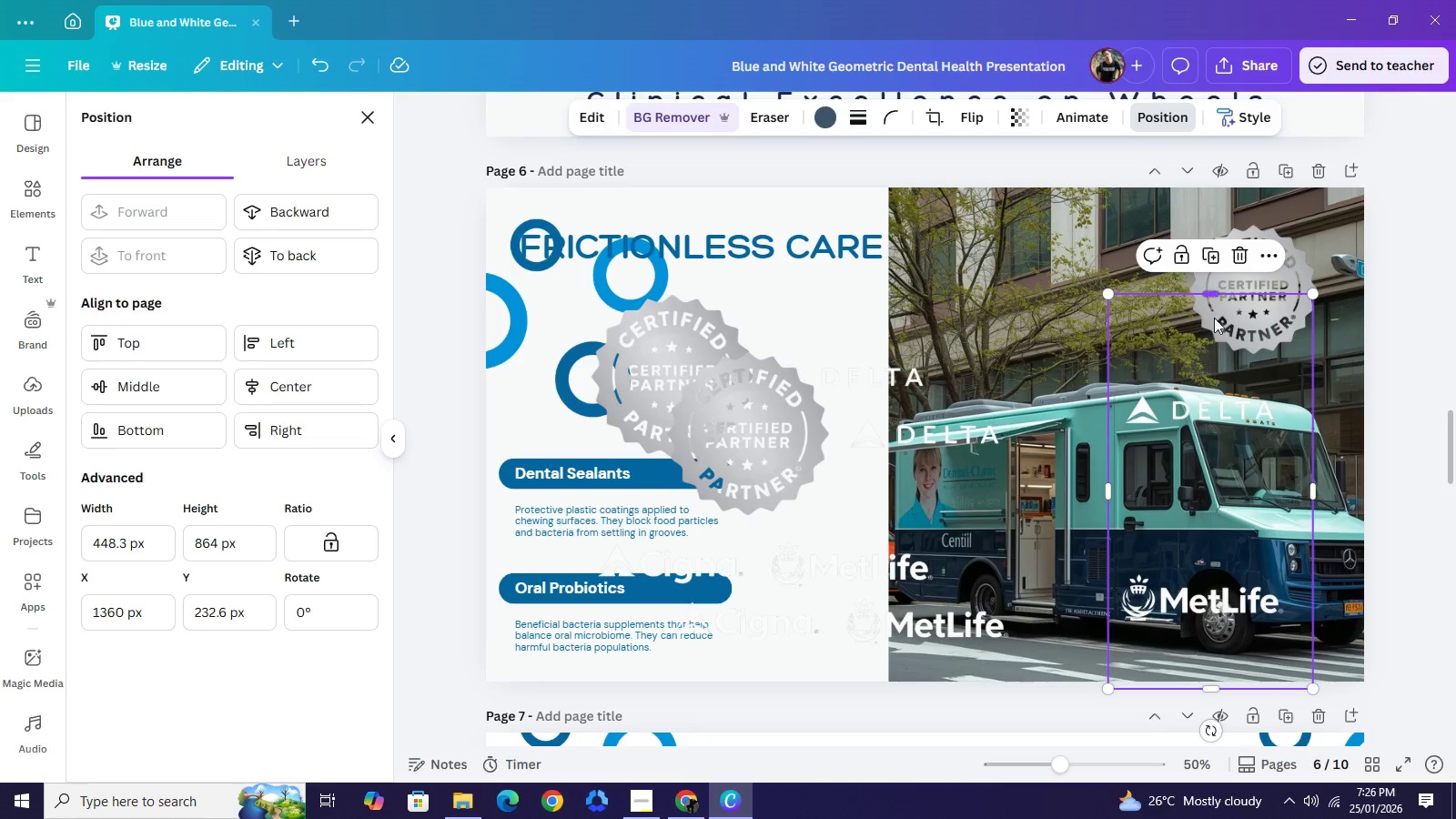 
left_click_drag(start_coordinate=[1215, 299], to_coordinate=[1223, 376])
 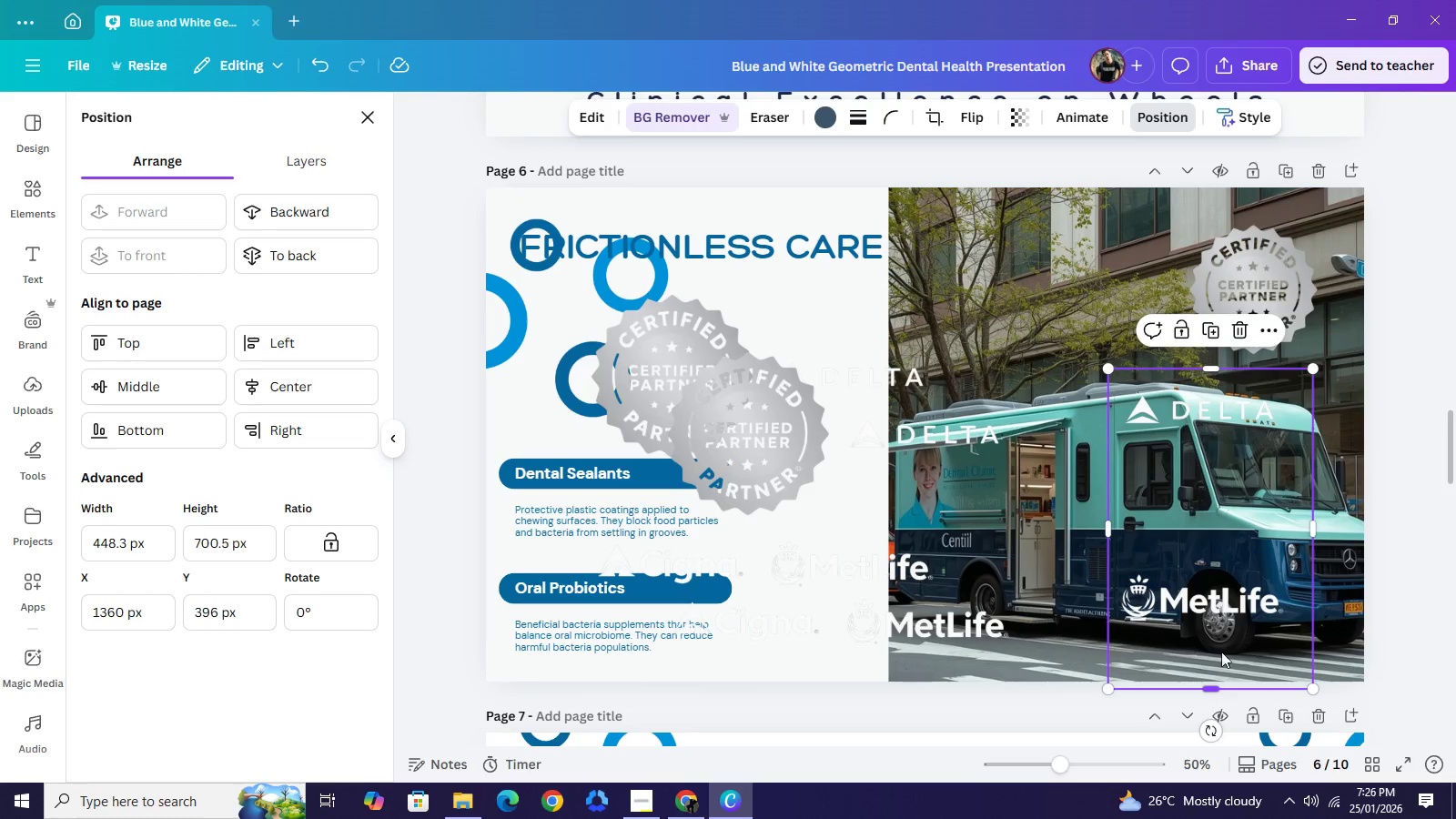 
left_click_drag(start_coordinate=[1214, 694], to_coordinate=[1215, 448])
 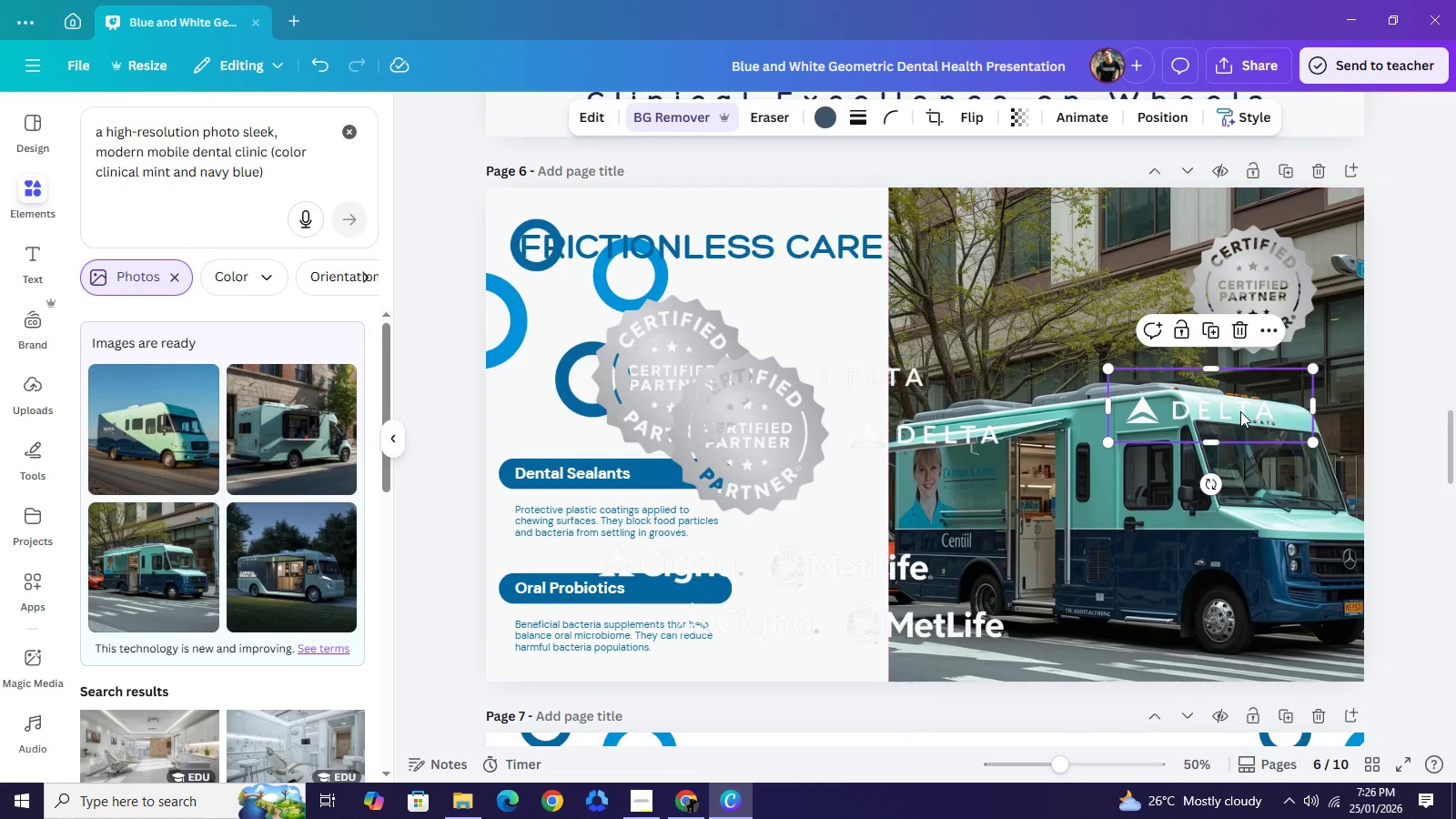 
left_click_drag(start_coordinate=[1240, 411], to_coordinate=[1096, 239])
 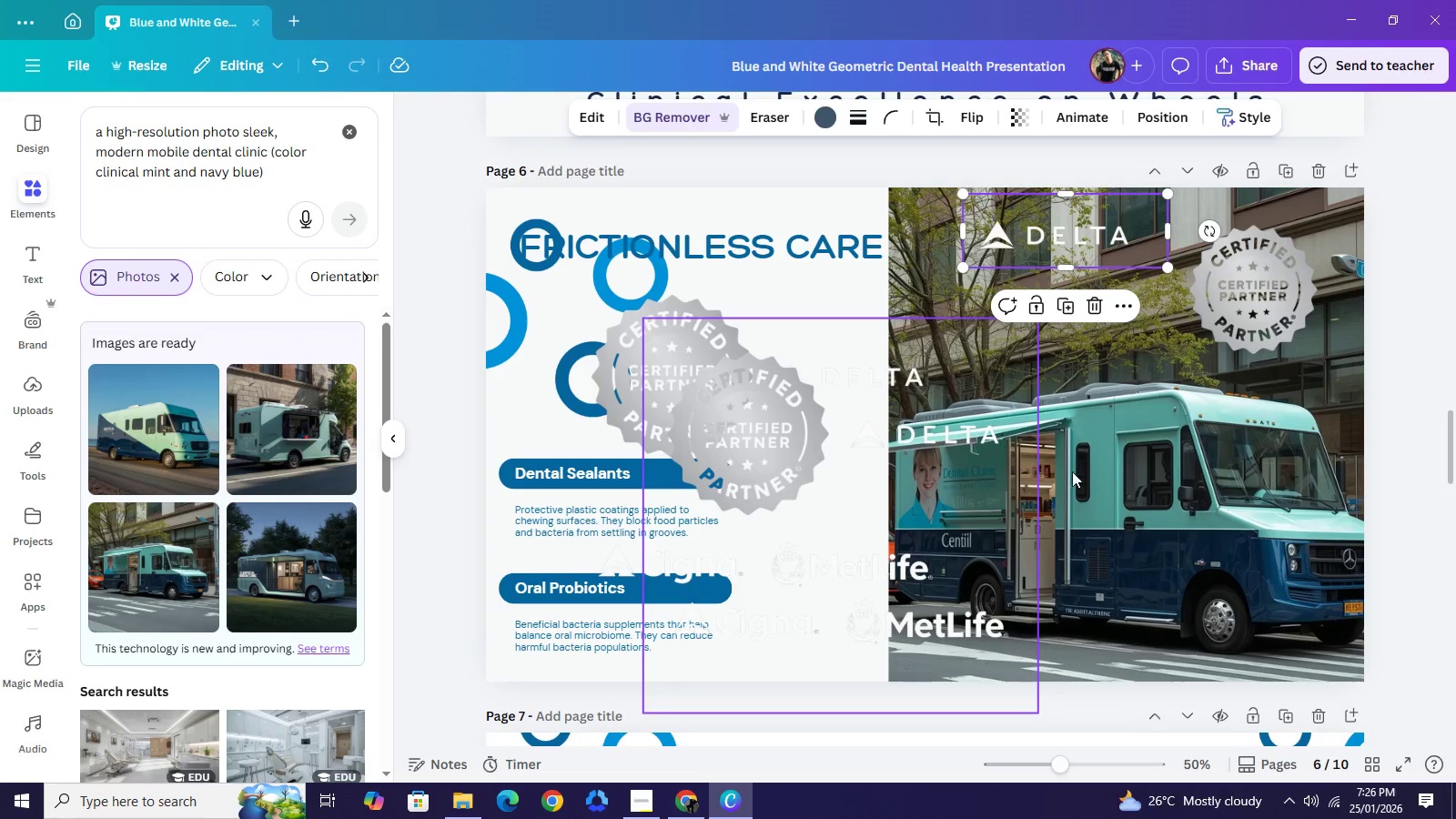 
left_click_drag(start_coordinate=[987, 432], to_coordinate=[1169, 468])
 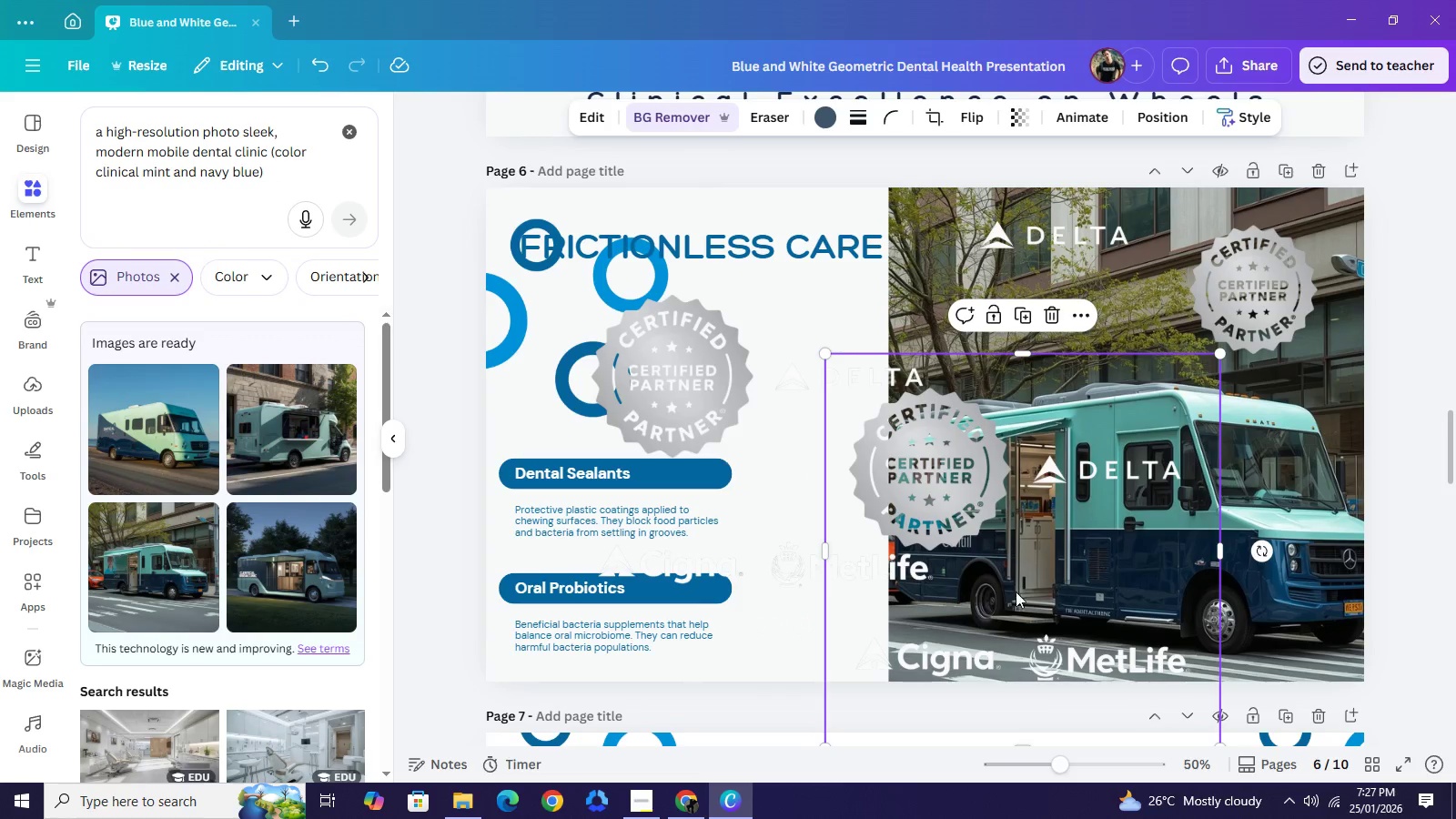 
left_click_drag(start_coordinate=[1087, 418], to_coordinate=[1172, 298])
 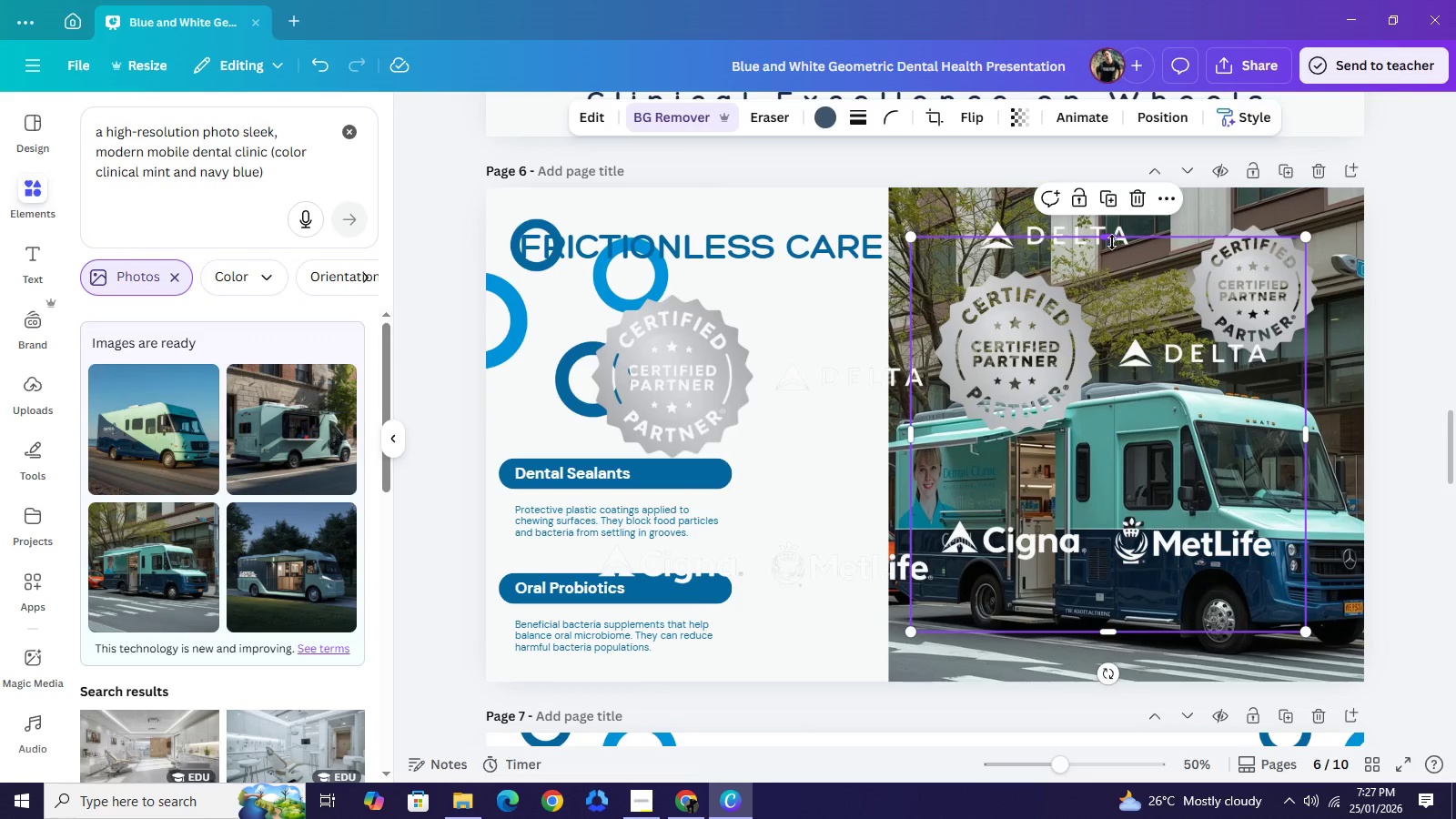 
left_click_drag(start_coordinate=[1111, 238], to_coordinate=[1145, 481])
 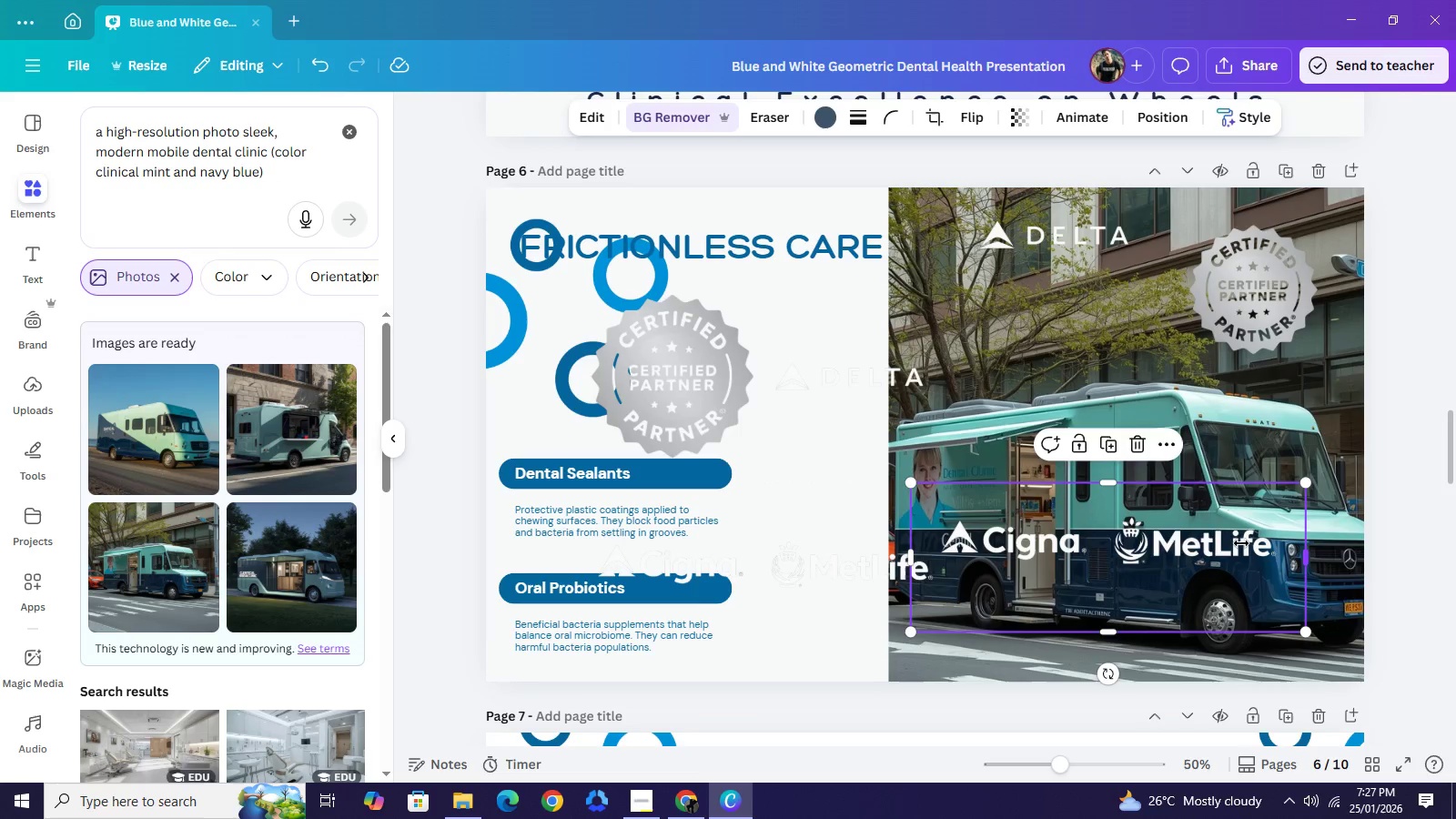 
left_click_drag(start_coordinate=[1308, 557], to_coordinate=[1108, 530])
 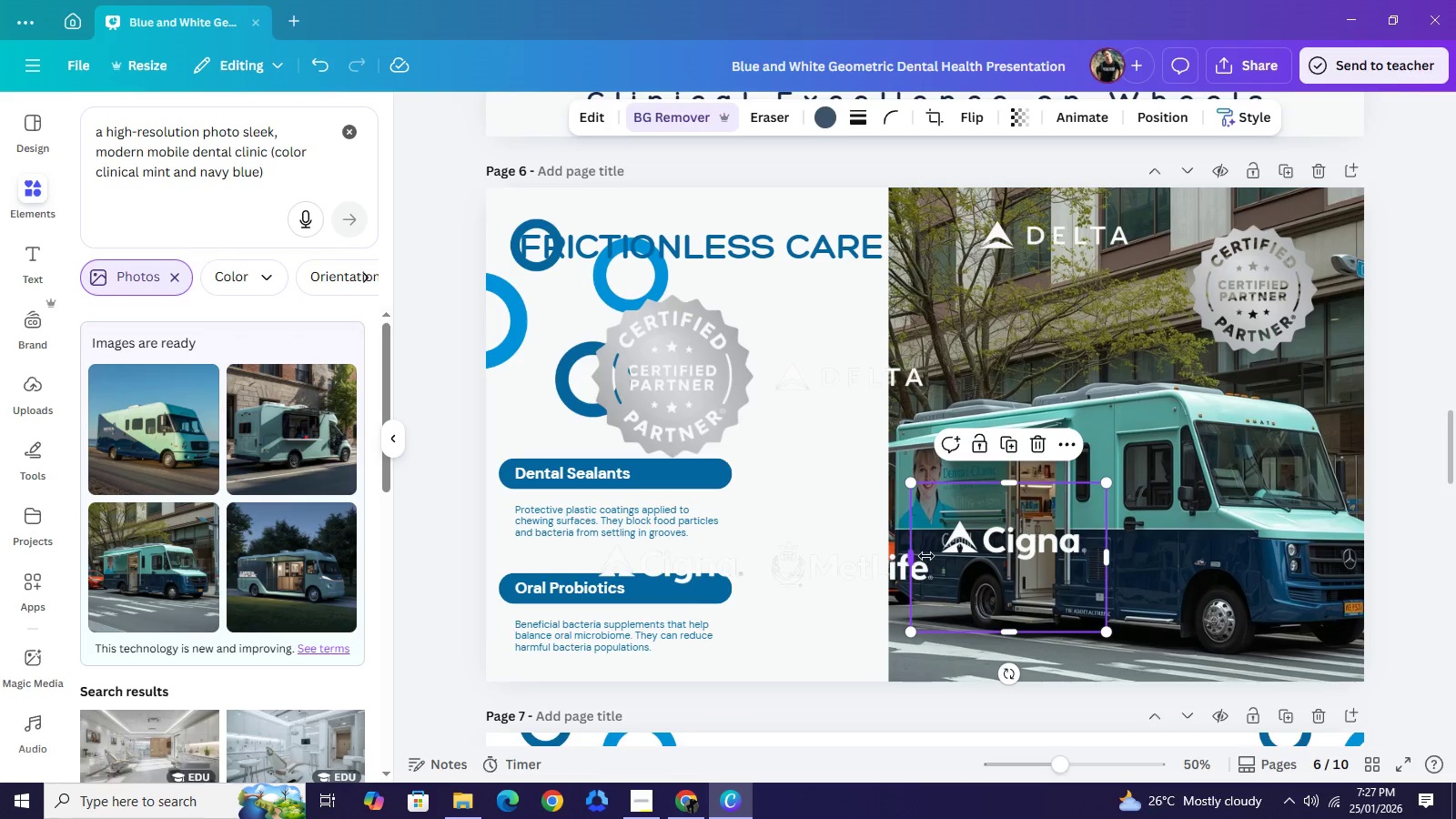 
left_click_drag(start_coordinate=[914, 556], to_coordinate=[931, 560])
 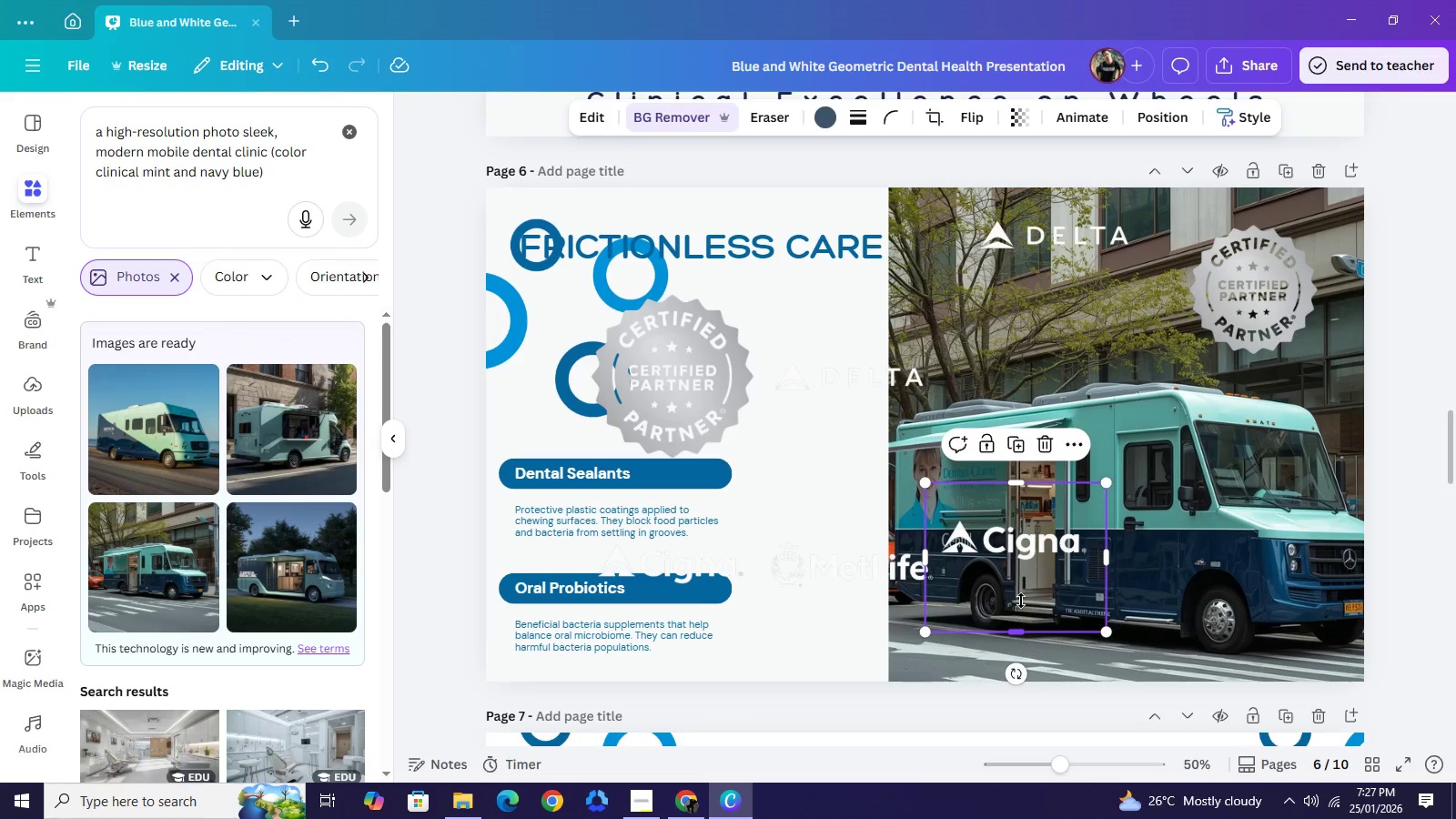 
left_click_drag(start_coordinate=[1016, 630], to_coordinate=[1022, 576])
 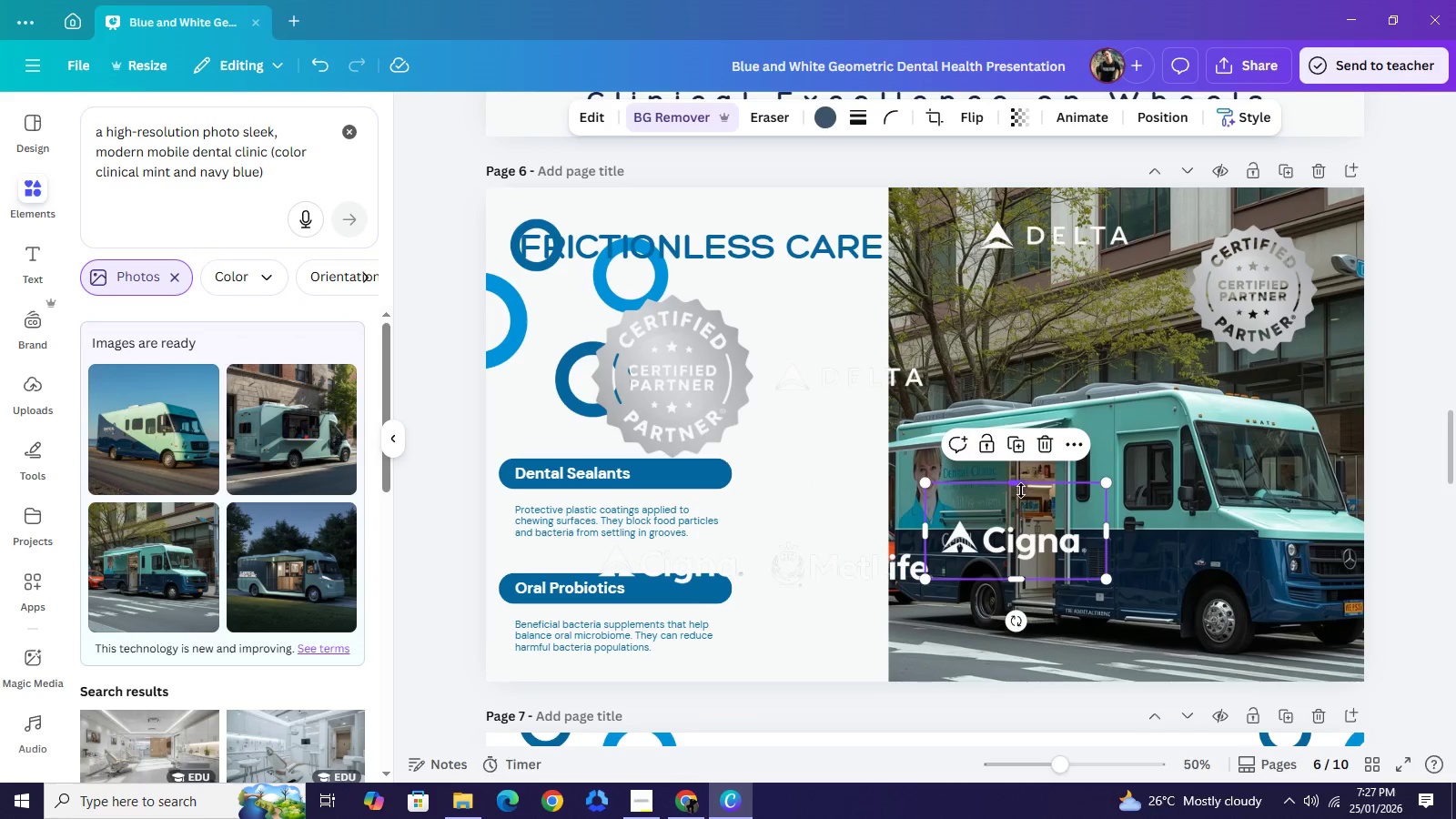 
left_click_drag(start_coordinate=[1021, 481], to_coordinate=[1021, 499])
 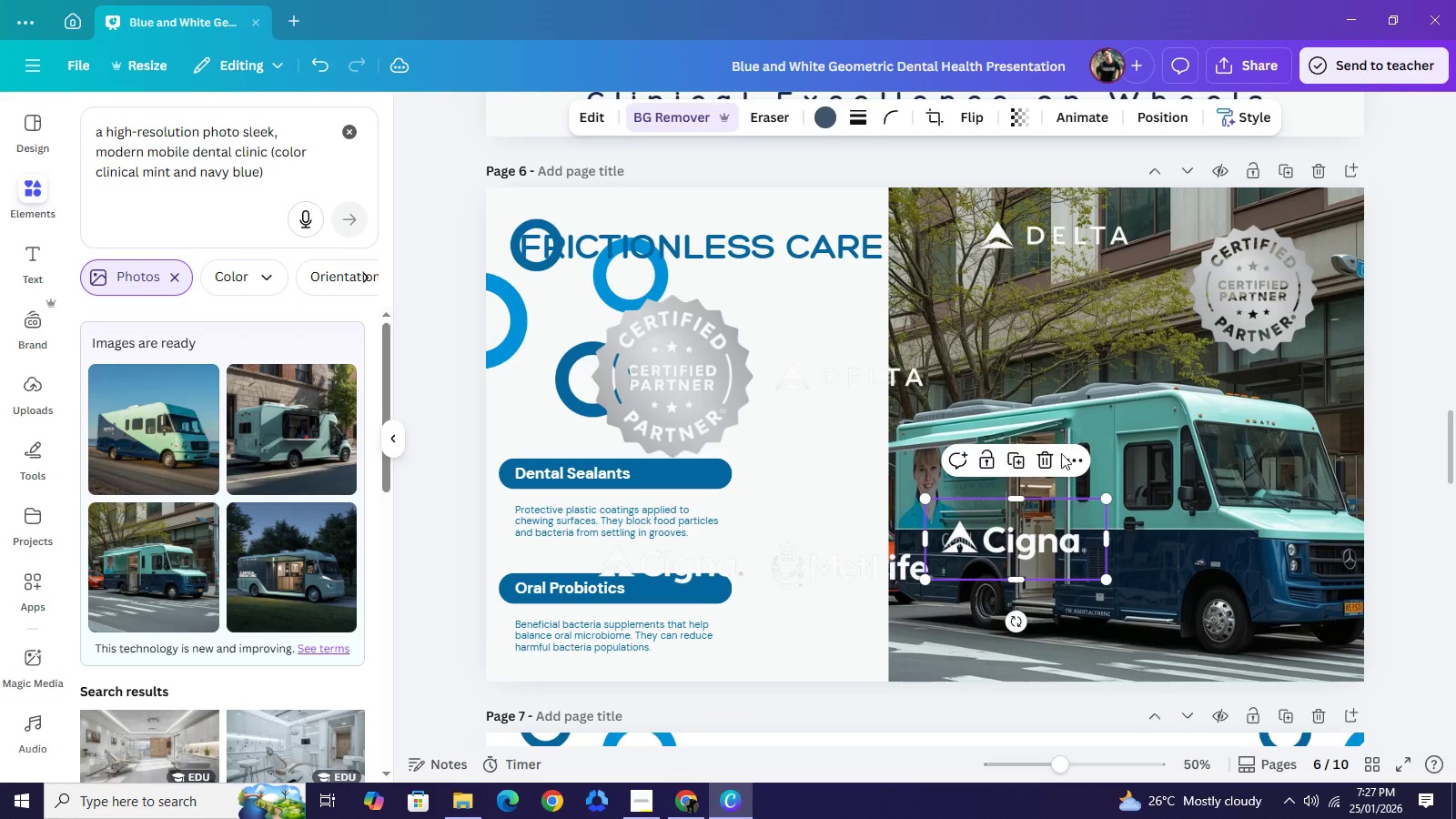 
left_click_drag(start_coordinate=[1036, 551], to_coordinate=[1069, 366])
 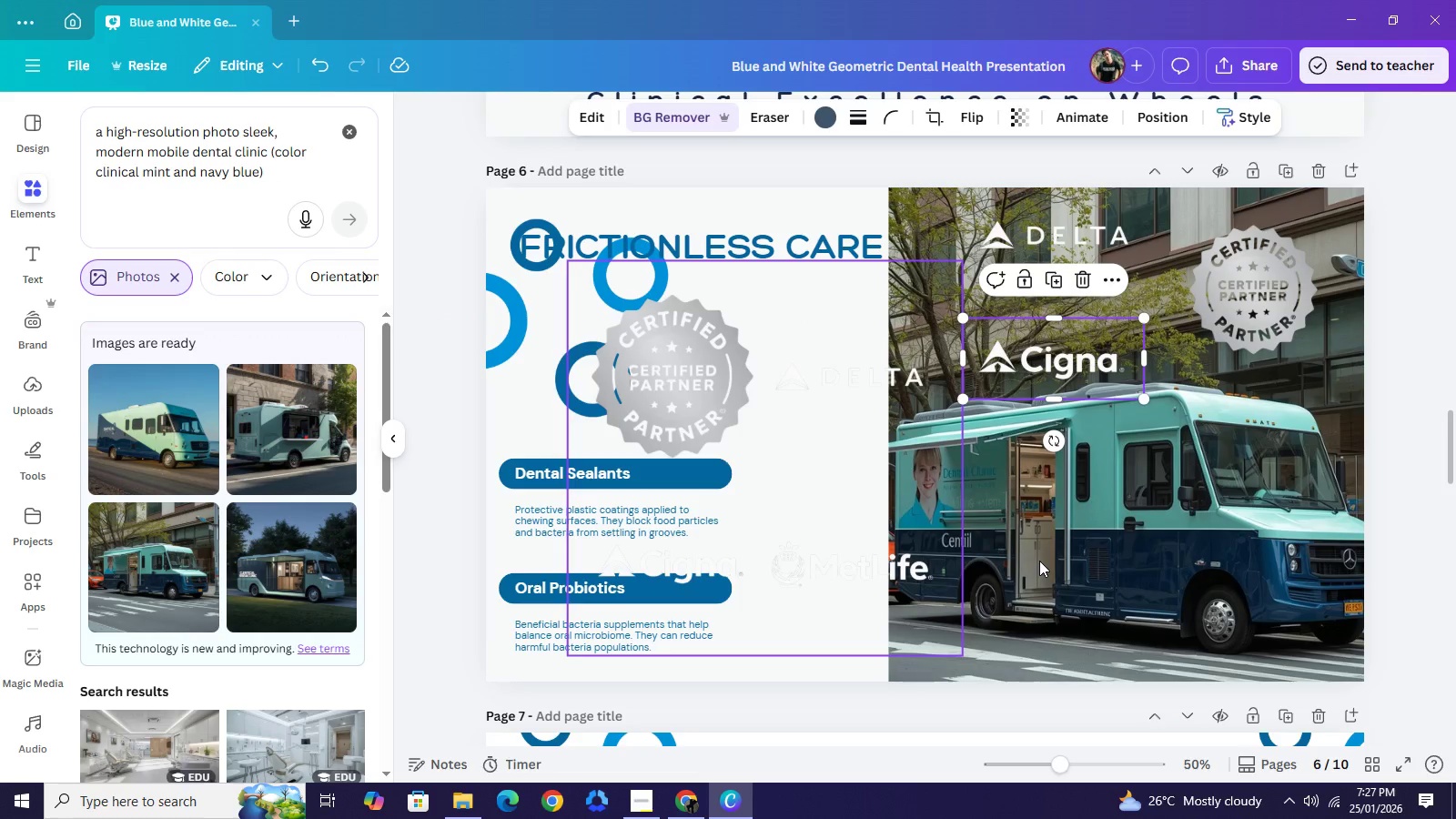 
left_click_drag(start_coordinate=[903, 561], to_coordinate=[1240, 593])
 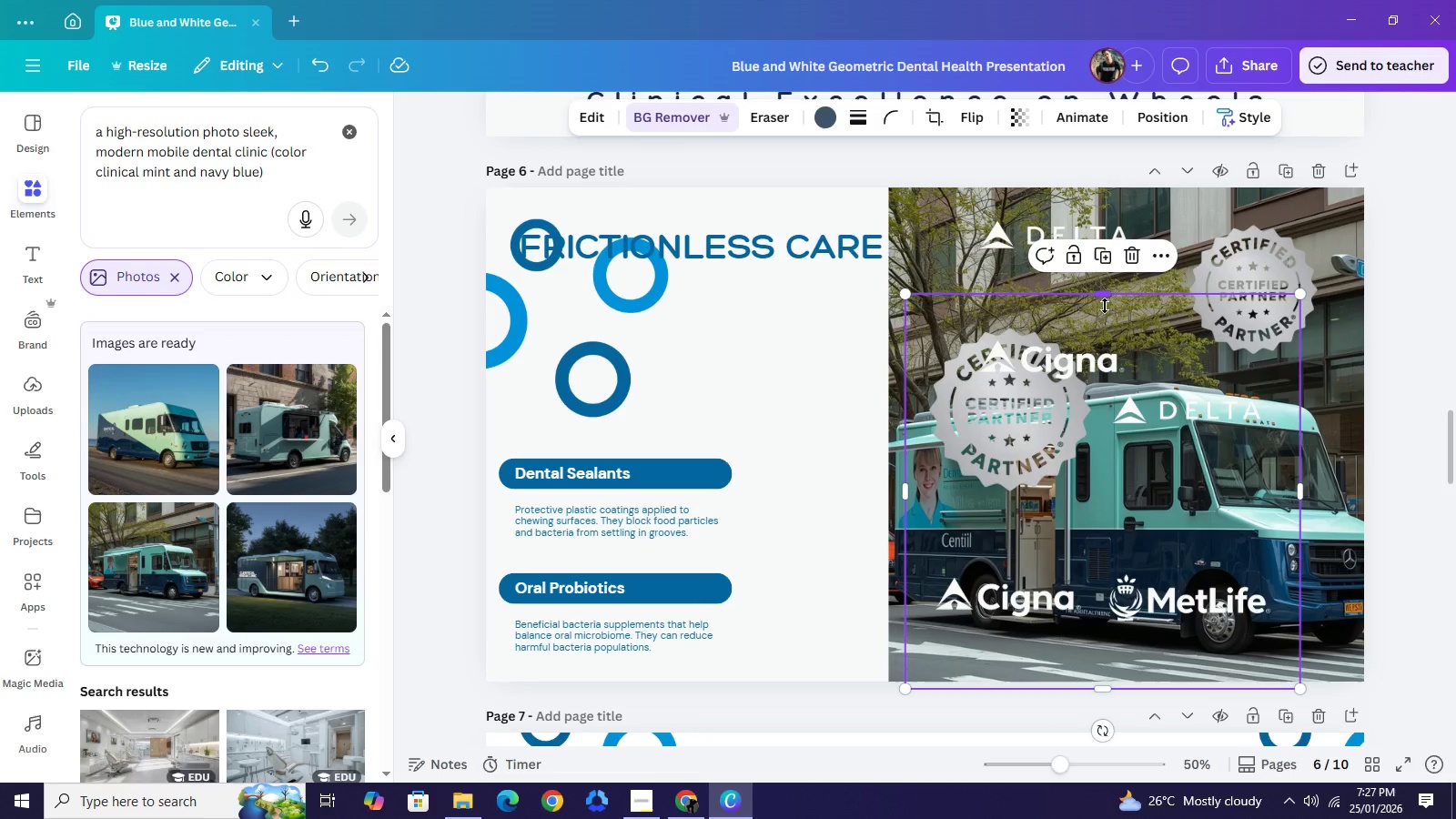 
left_click_drag(start_coordinate=[1105, 295], to_coordinate=[1127, 512])
 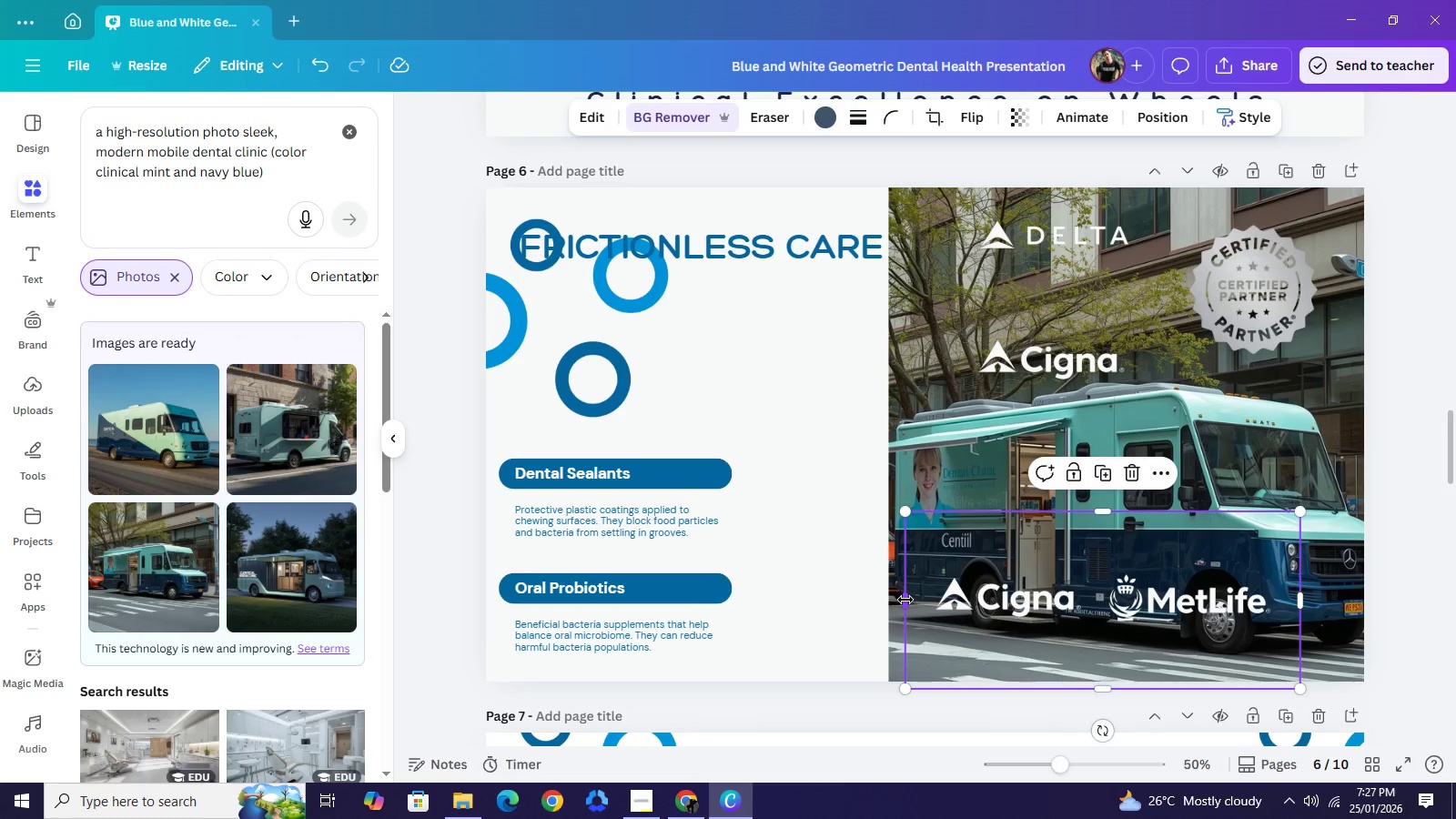 
left_click_drag(start_coordinate=[905, 600], to_coordinate=[1094, 614])
 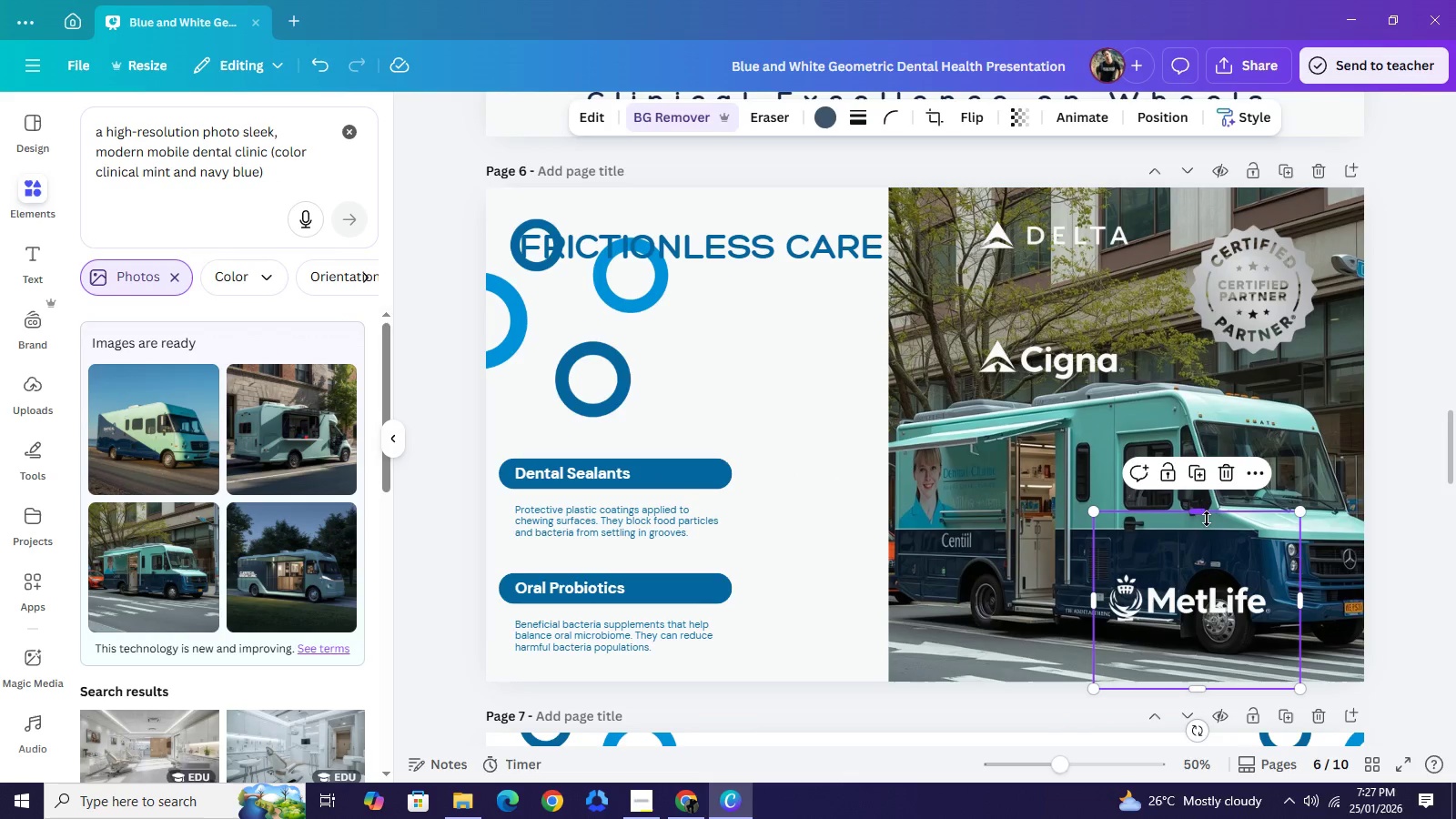 
left_click_drag(start_coordinate=[1207, 507], to_coordinate=[1212, 549])
 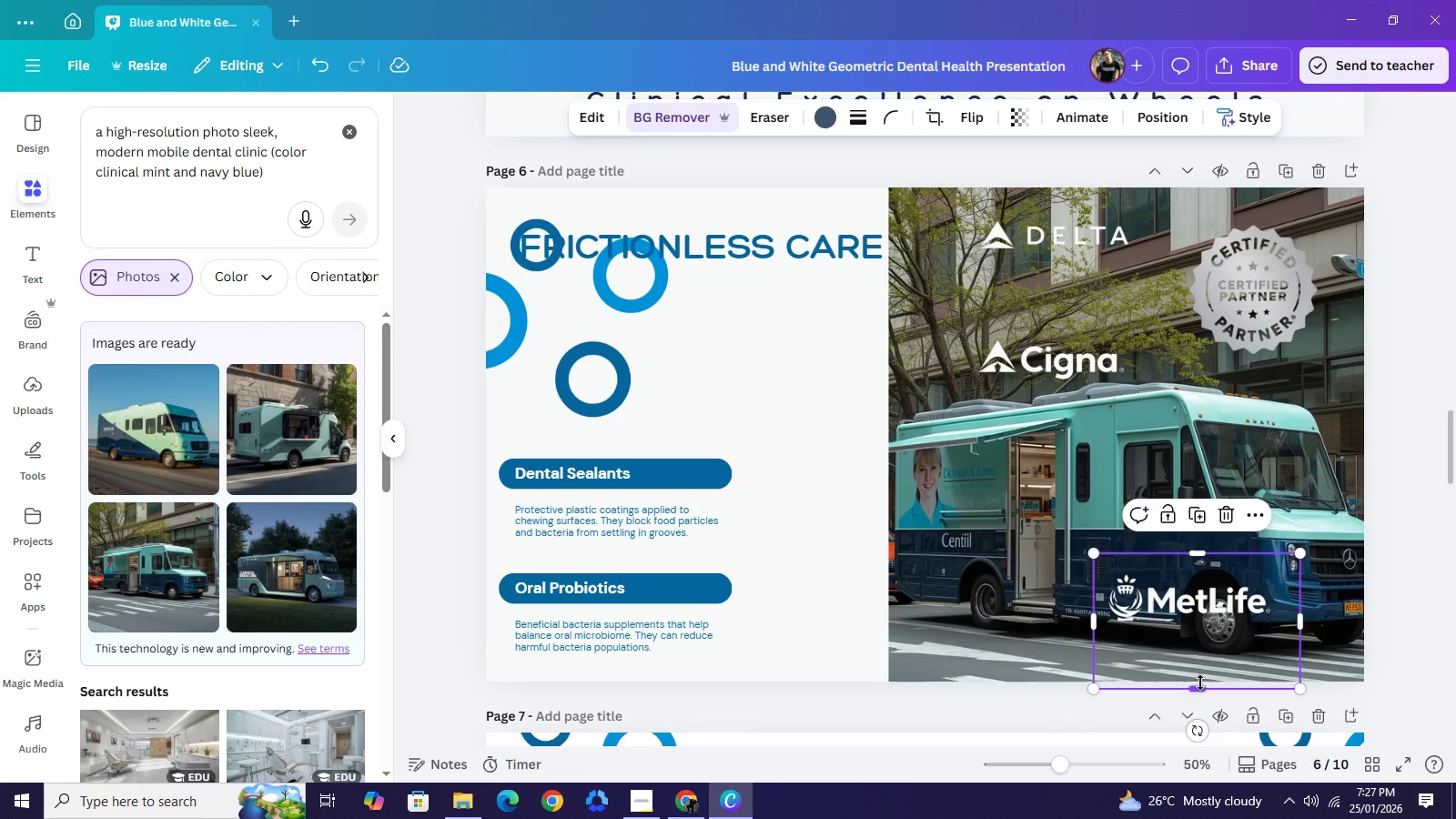 
left_click_drag(start_coordinate=[1204, 687], to_coordinate=[1194, 637])
 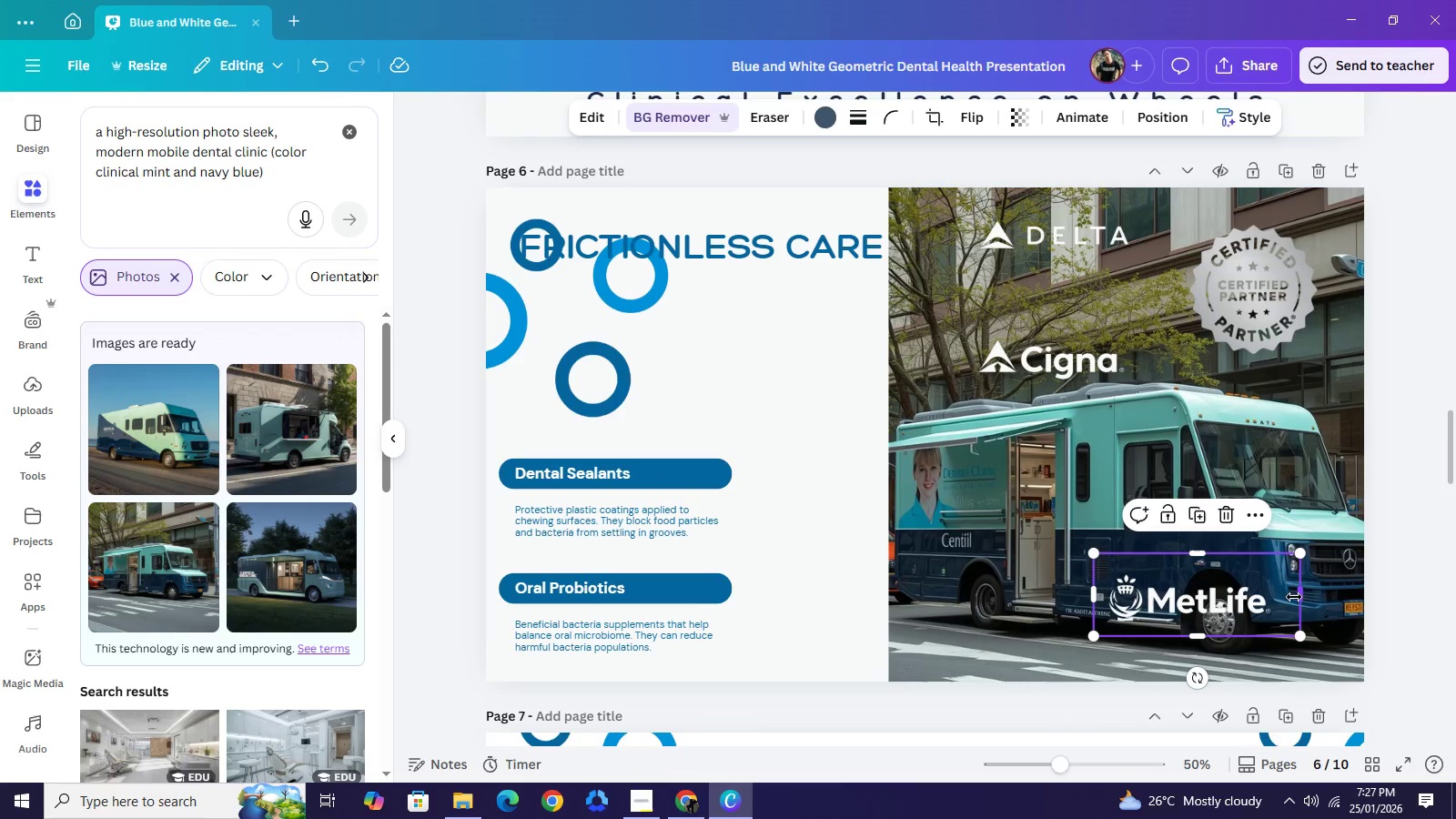 
left_click_drag(start_coordinate=[1294, 598], to_coordinate=[1275, 596])
 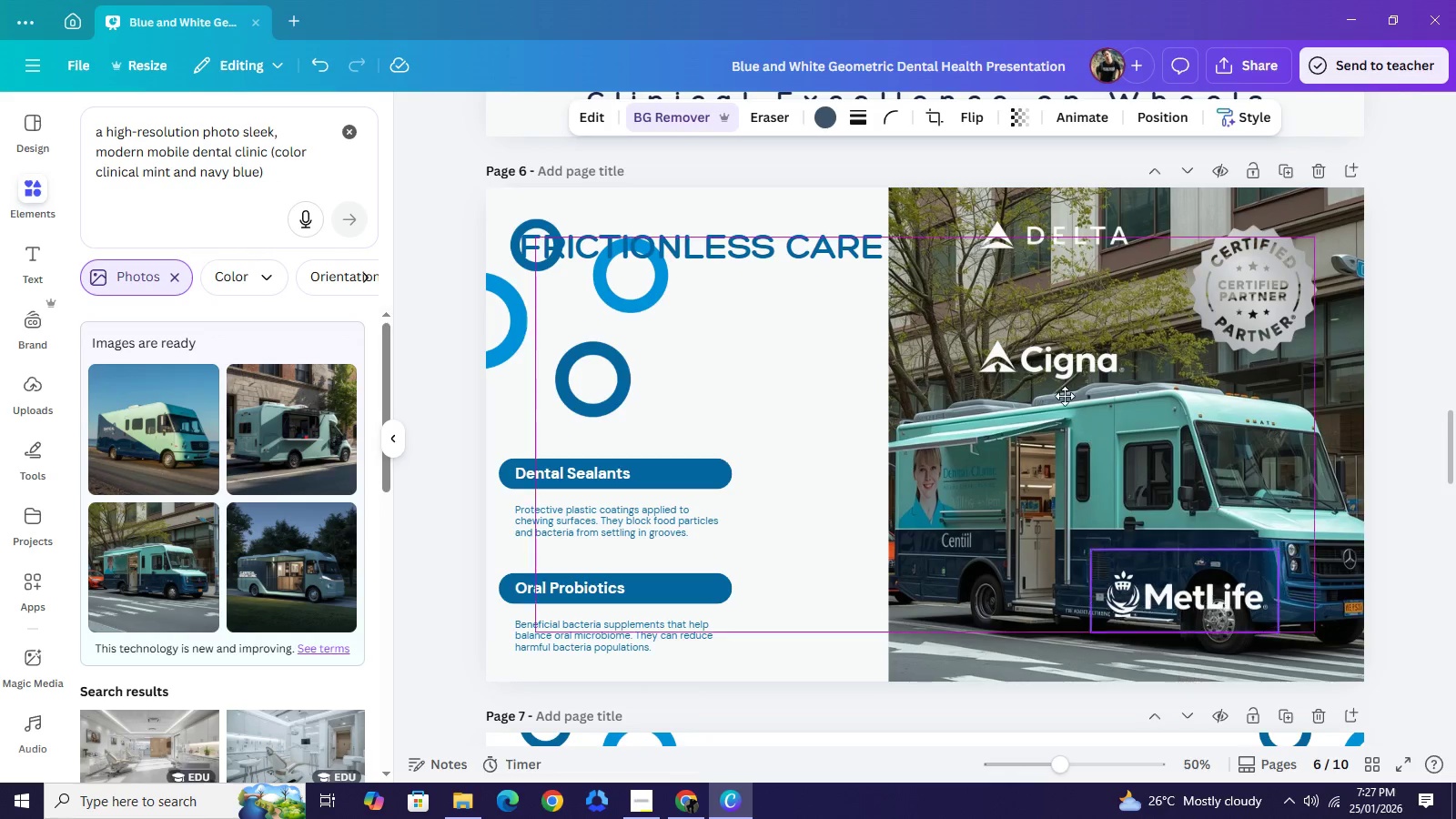 
left_click_drag(start_coordinate=[1206, 605], to_coordinate=[1076, 298])
 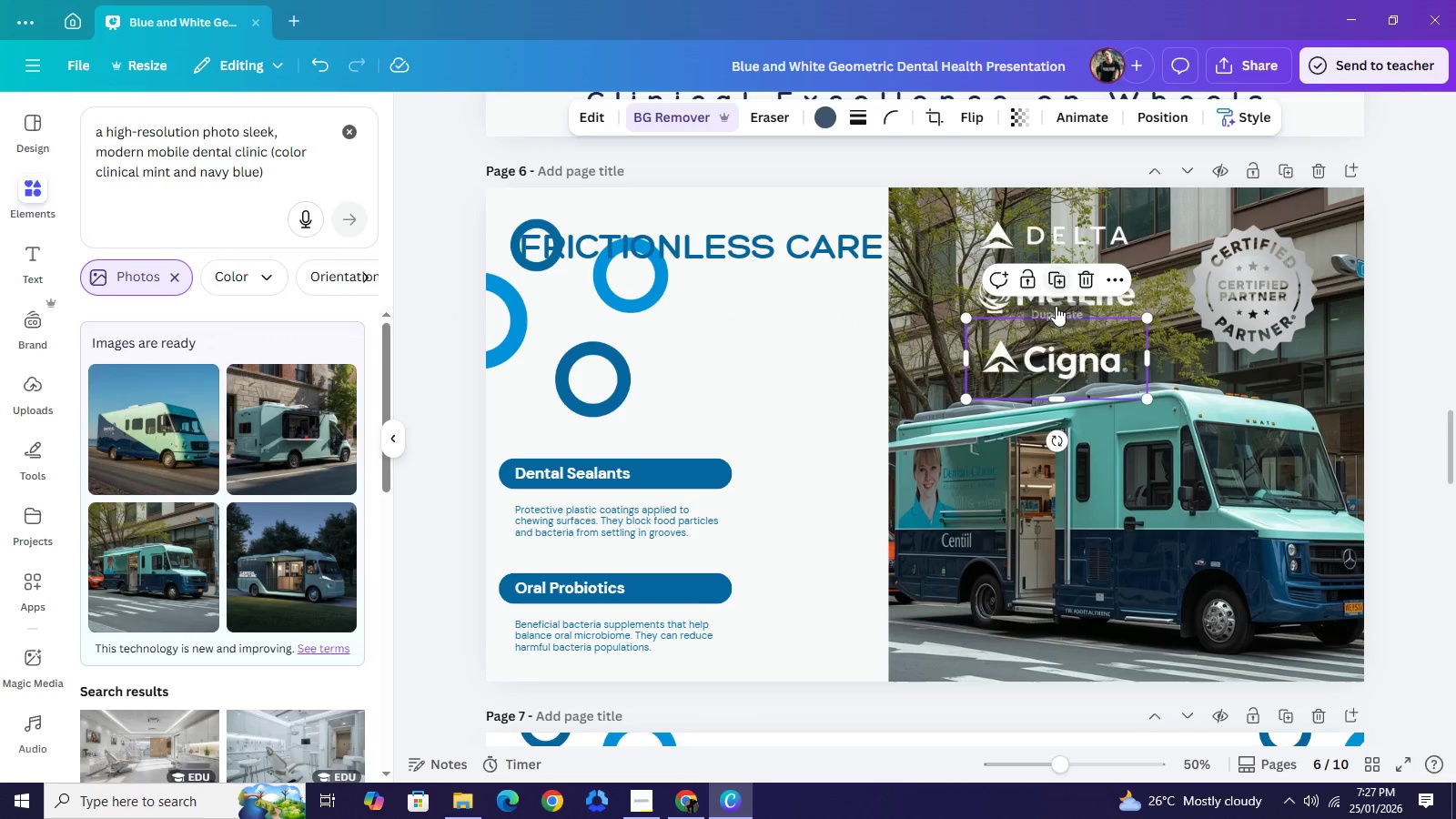 
wait(6.41)
 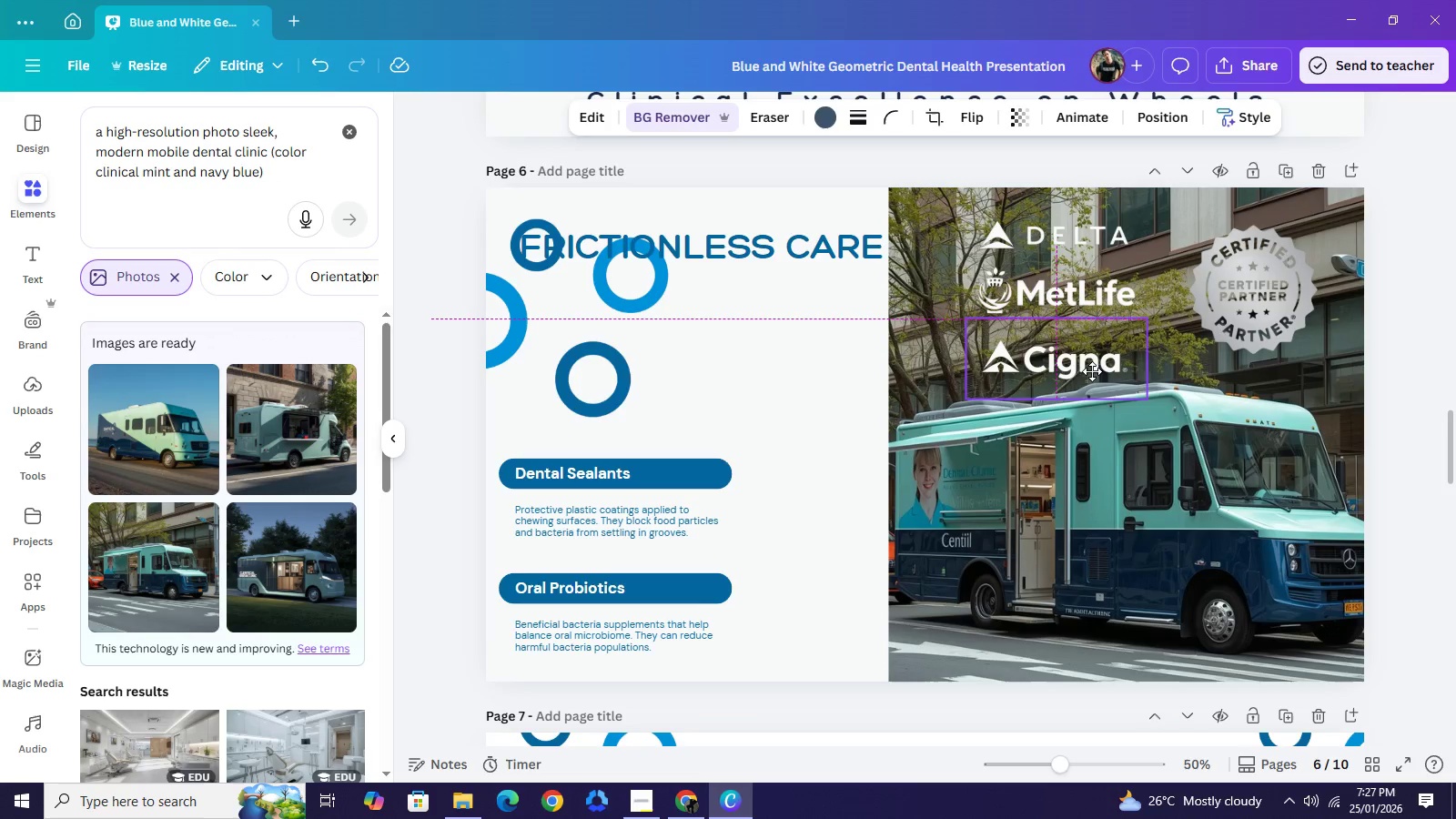 
left_click_drag(start_coordinate=[964, 358], to_coordinate=[1014, 361])
 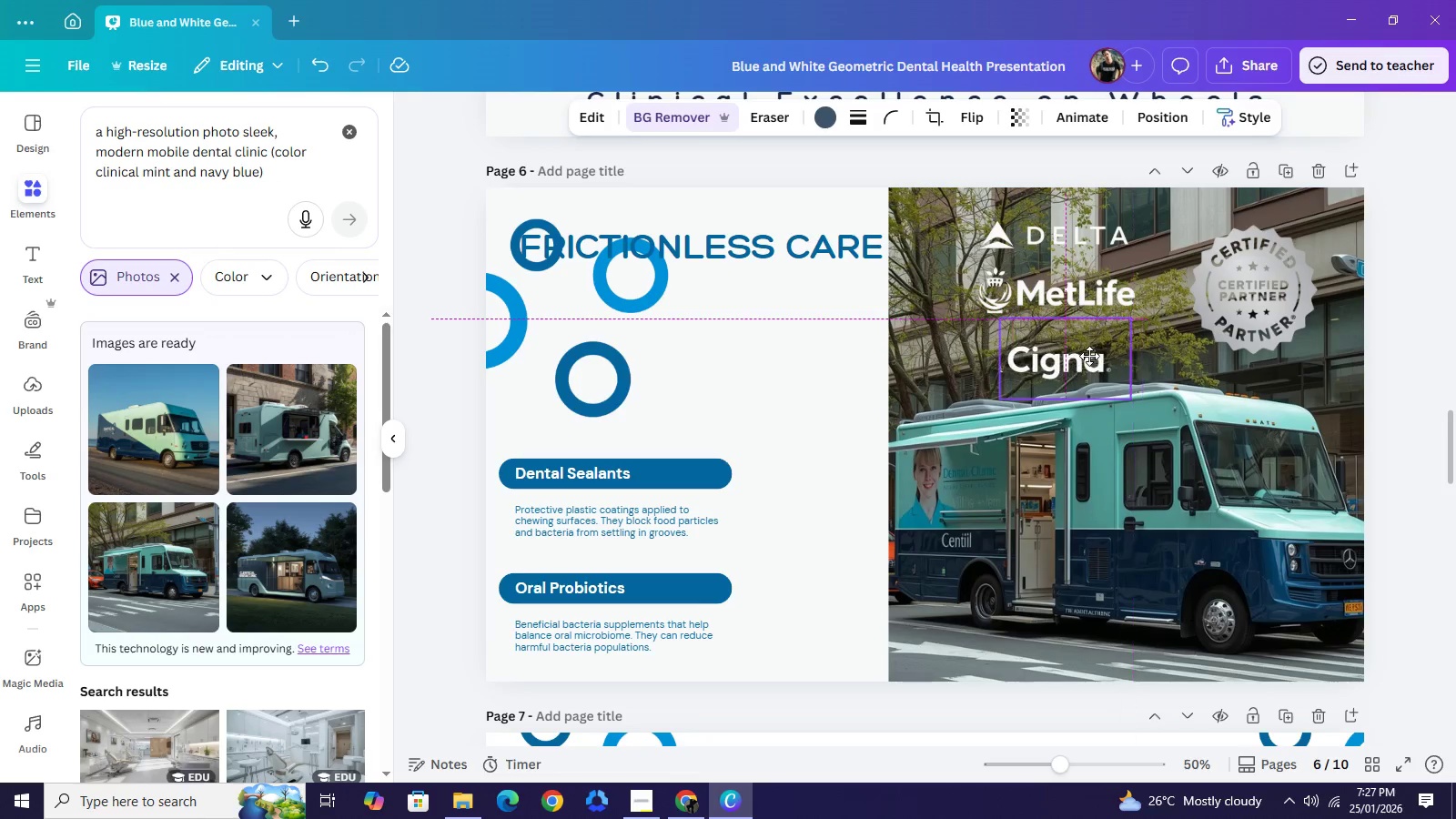 
left_click_drag(start_coordinate=[1107, 360], to_coordinate=[1079, 352])
 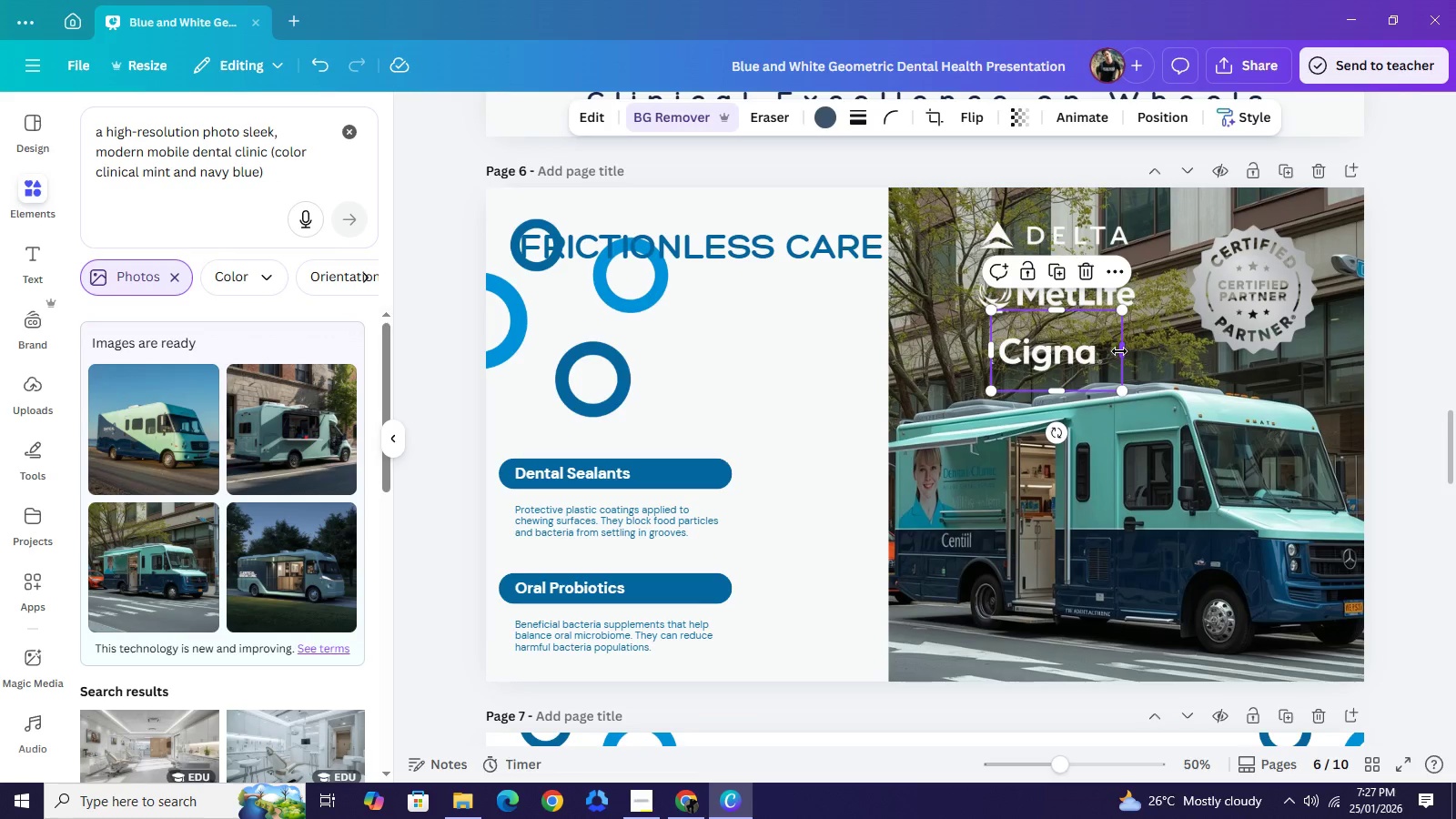 
left_click_drag(start_coordinate=[1120, 351], to_coordinate=[1103, 349])
 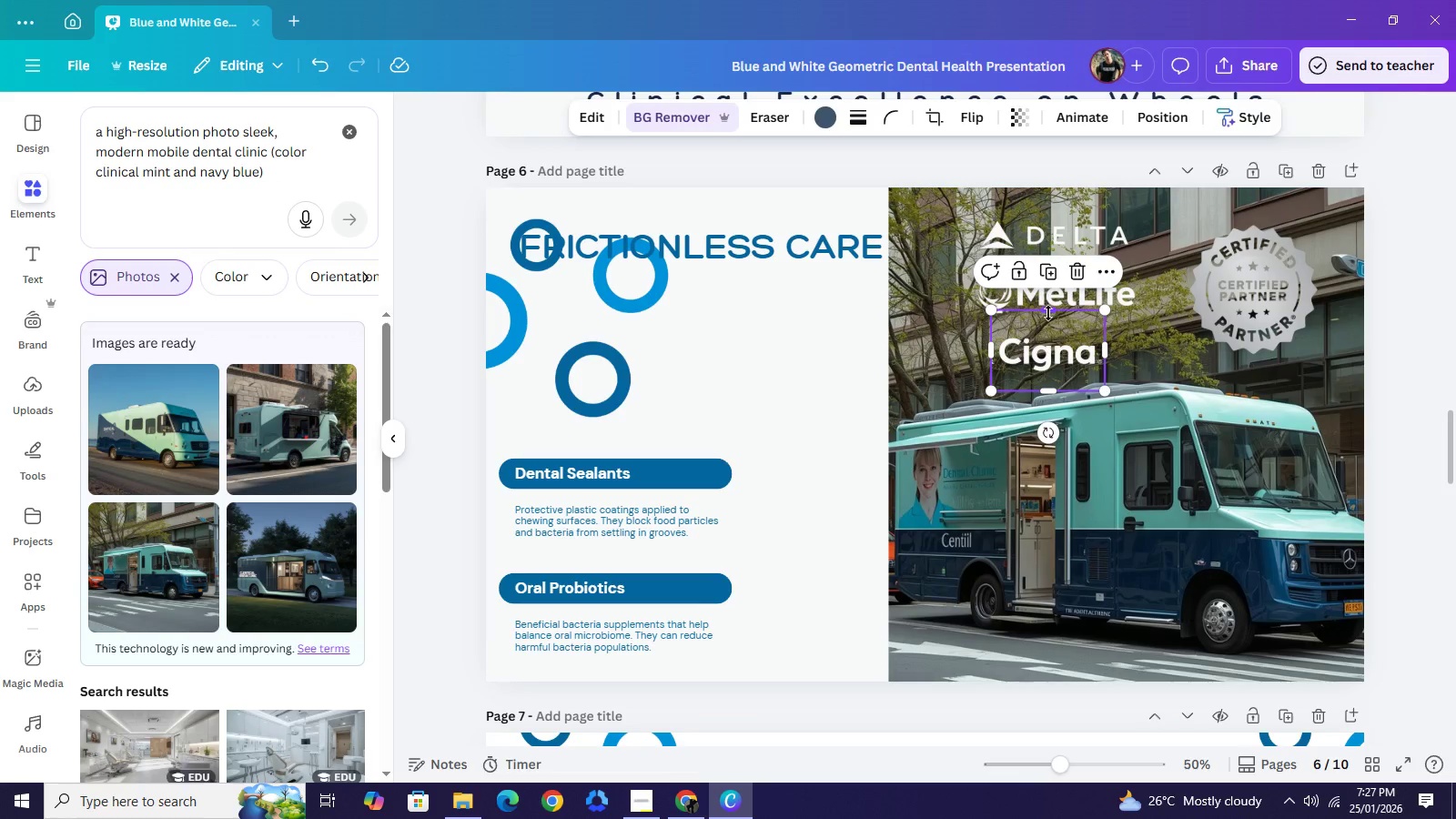 
left_click_drag(start_coordinate=[1046, 308], to_coordinate=[1052, 321])
 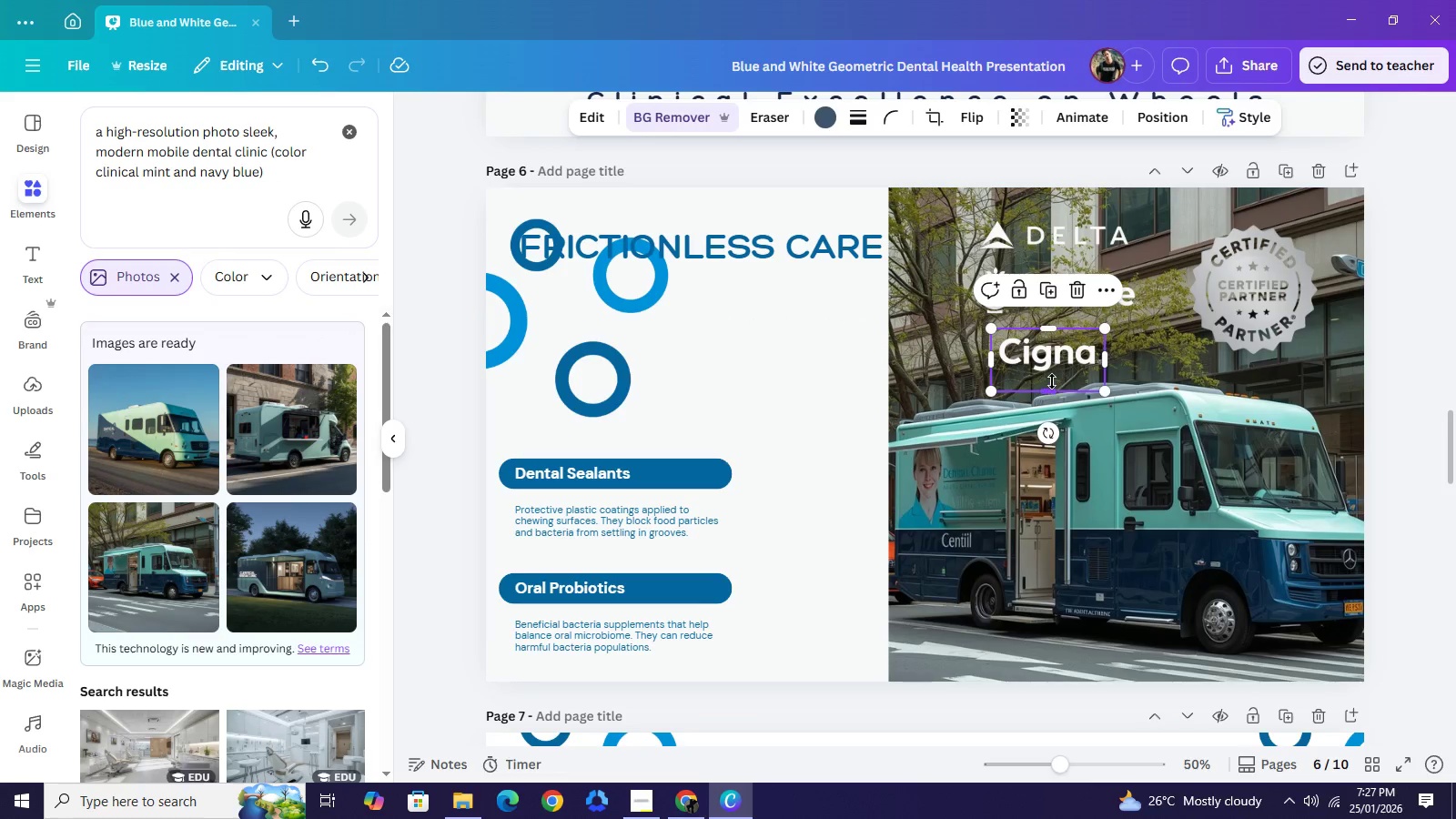 
left_click_drag(start_coordinate=[1048, 390], to_coordinate=[1053, 376])
 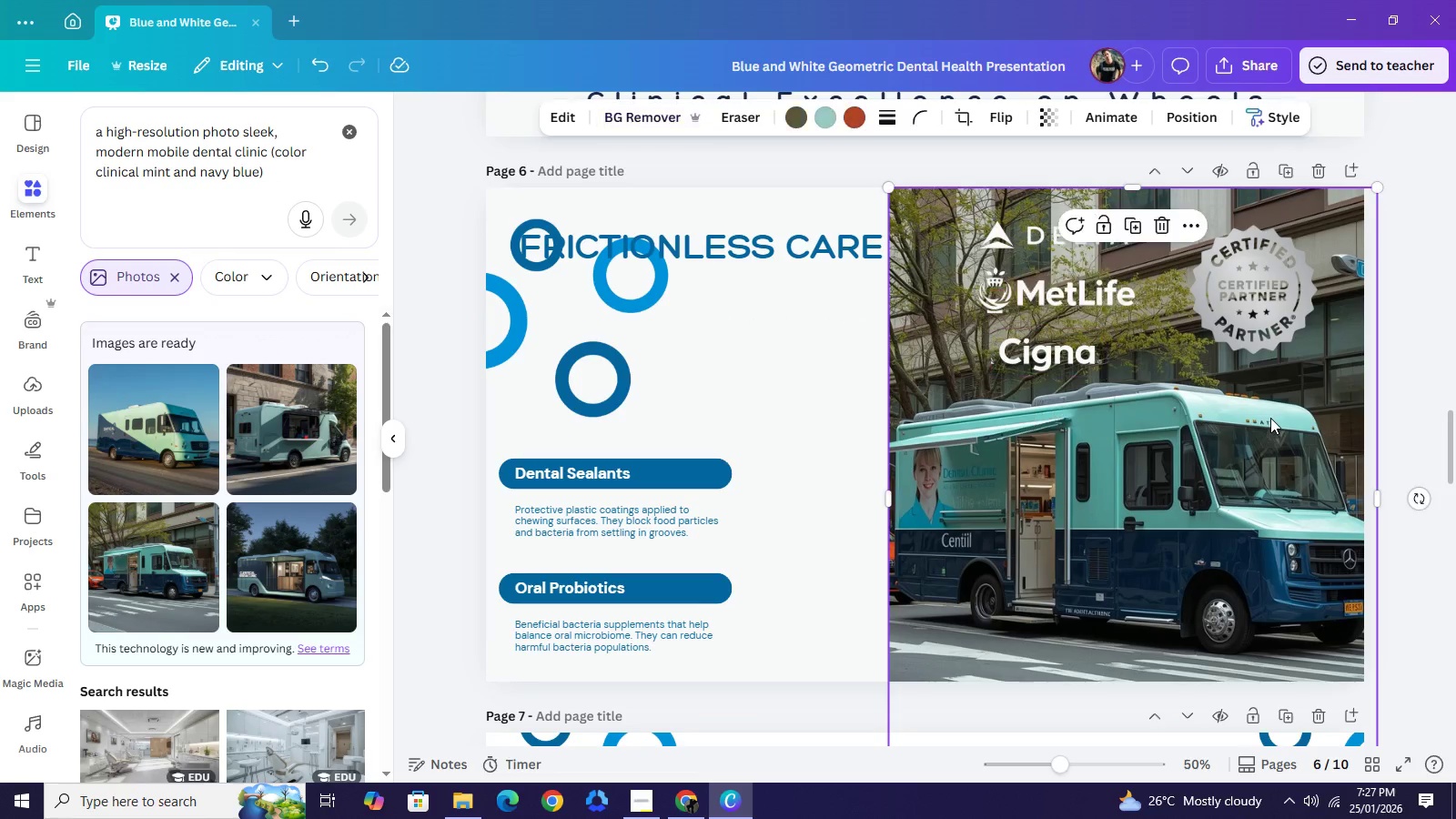 
left_click([1271, 418])
 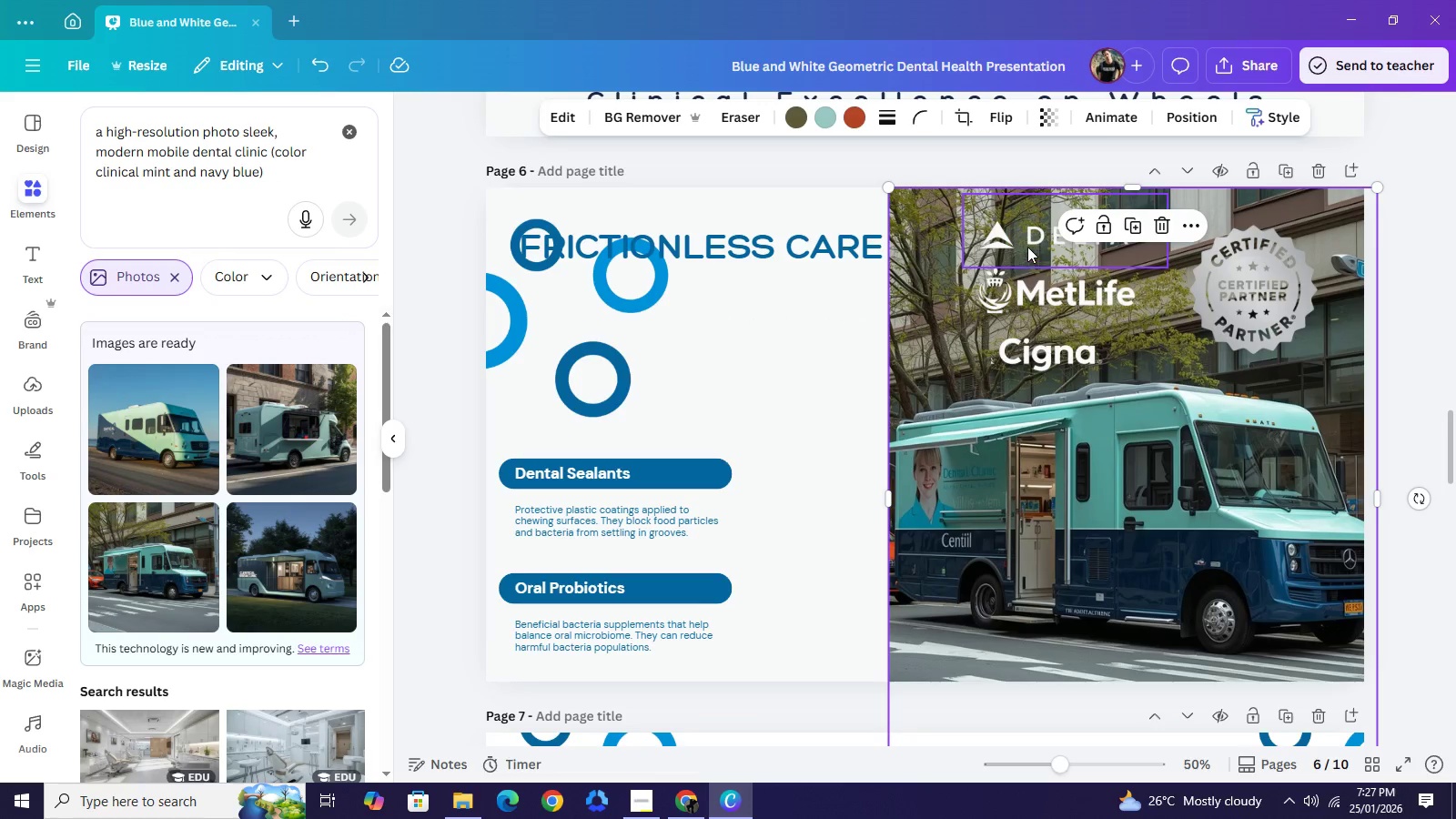 
left_click_drag(start_coordinate=[1026, 244], to_coordinate=[989, 243])
 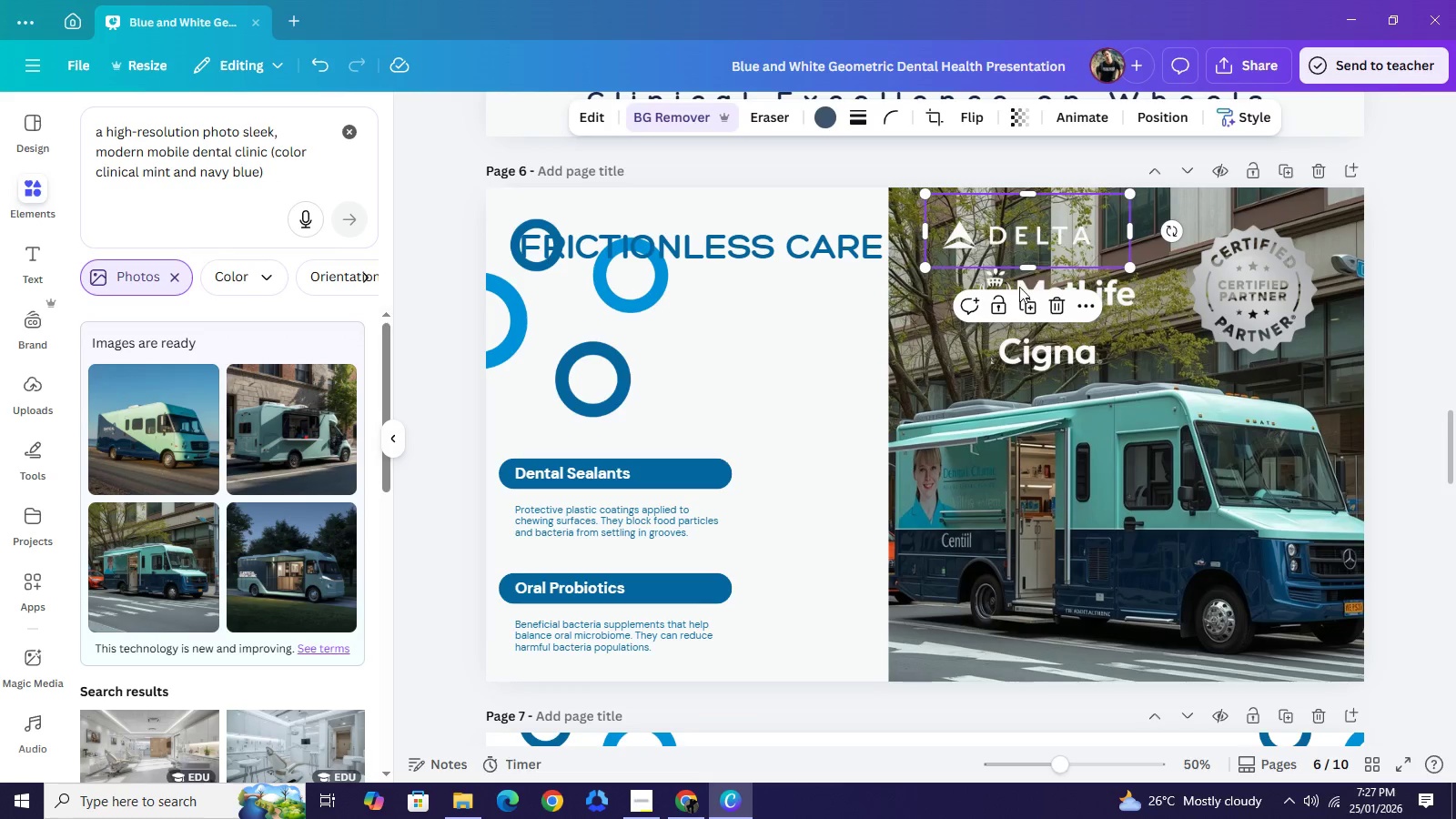 
left_click_drag(start_coordinate=[1053, 234], to_coordinate=[996, 379])
 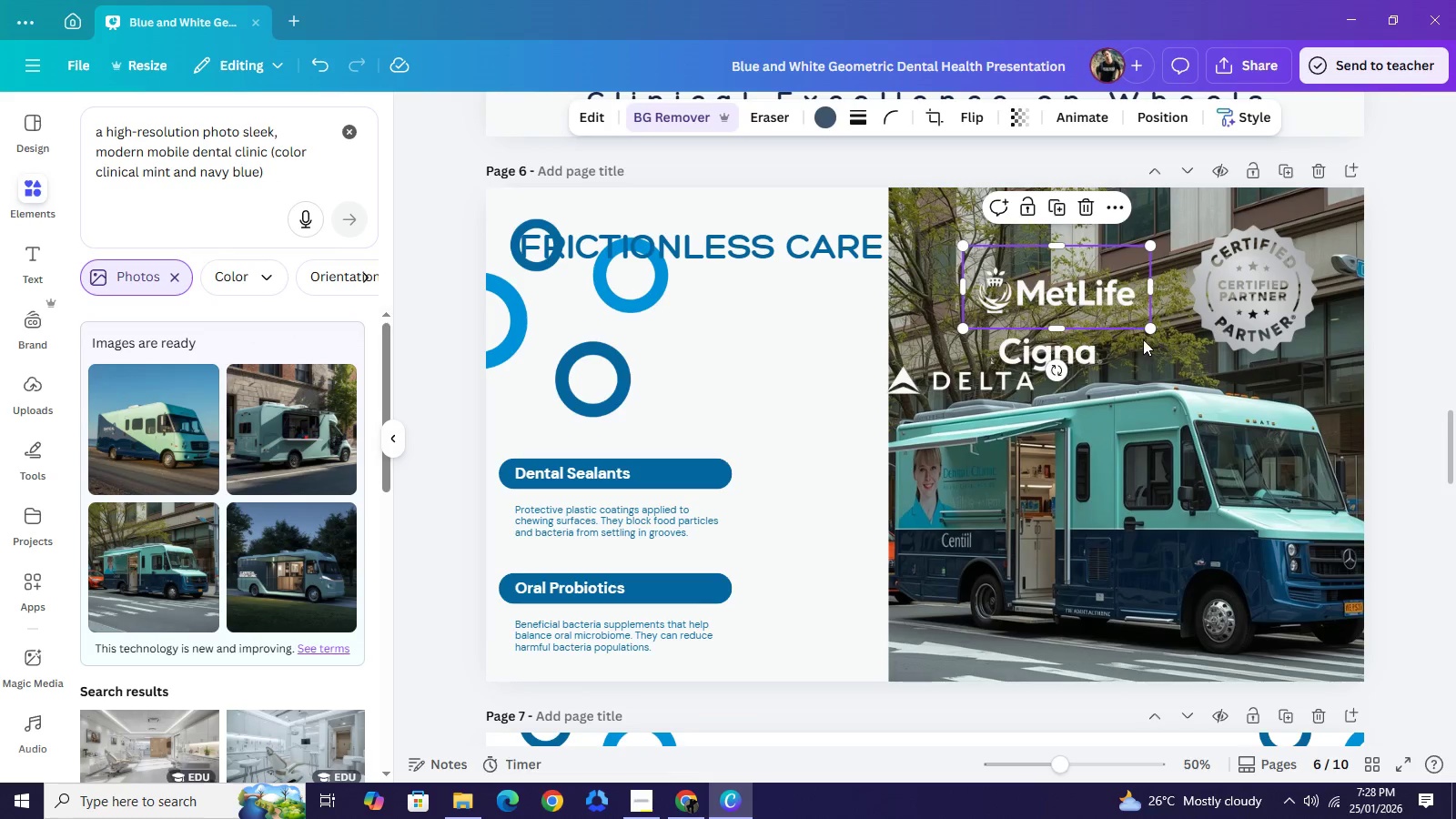 
left_click_drag(start_coordinate=[1090, 288], to_coordinate=[1213, 379])
 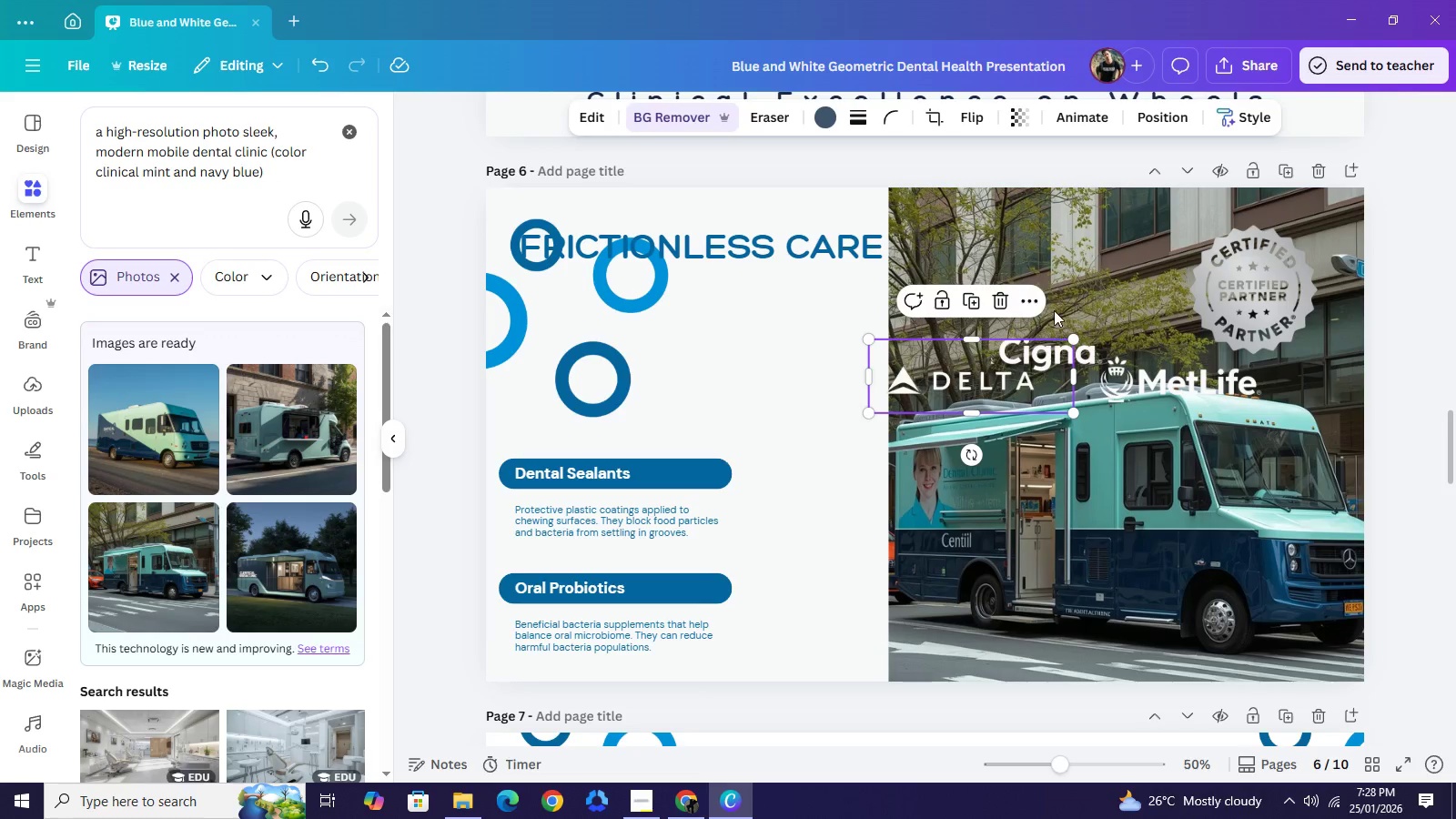 
left_click_drag(start_coordinate=[1054, 354], to_coordinate=[1048, 418])
 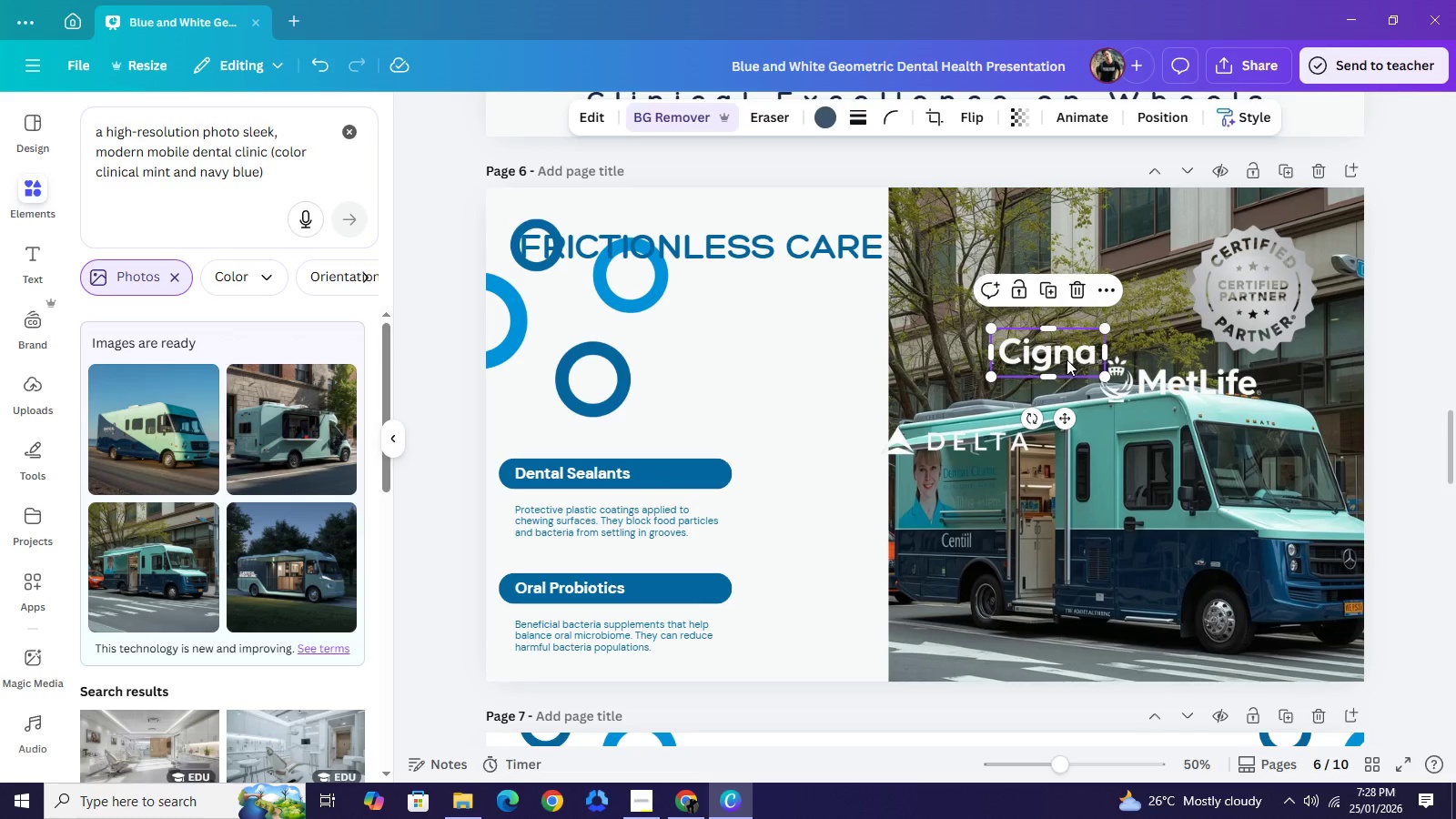 
left_click_drag(start_coordinate=[1067, 359], to_coordinate=[1070, 314])
 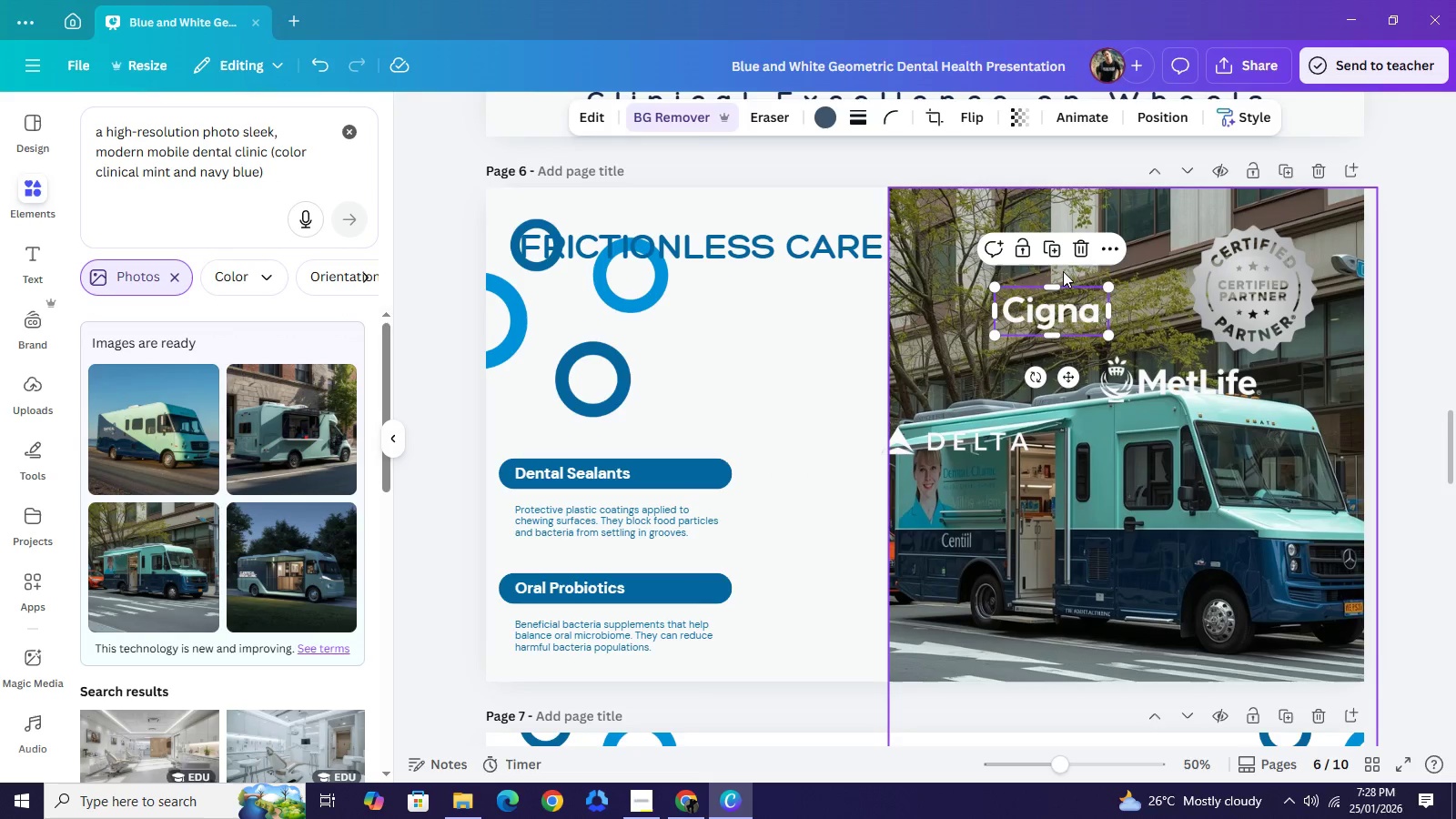 
wait(7.45)
 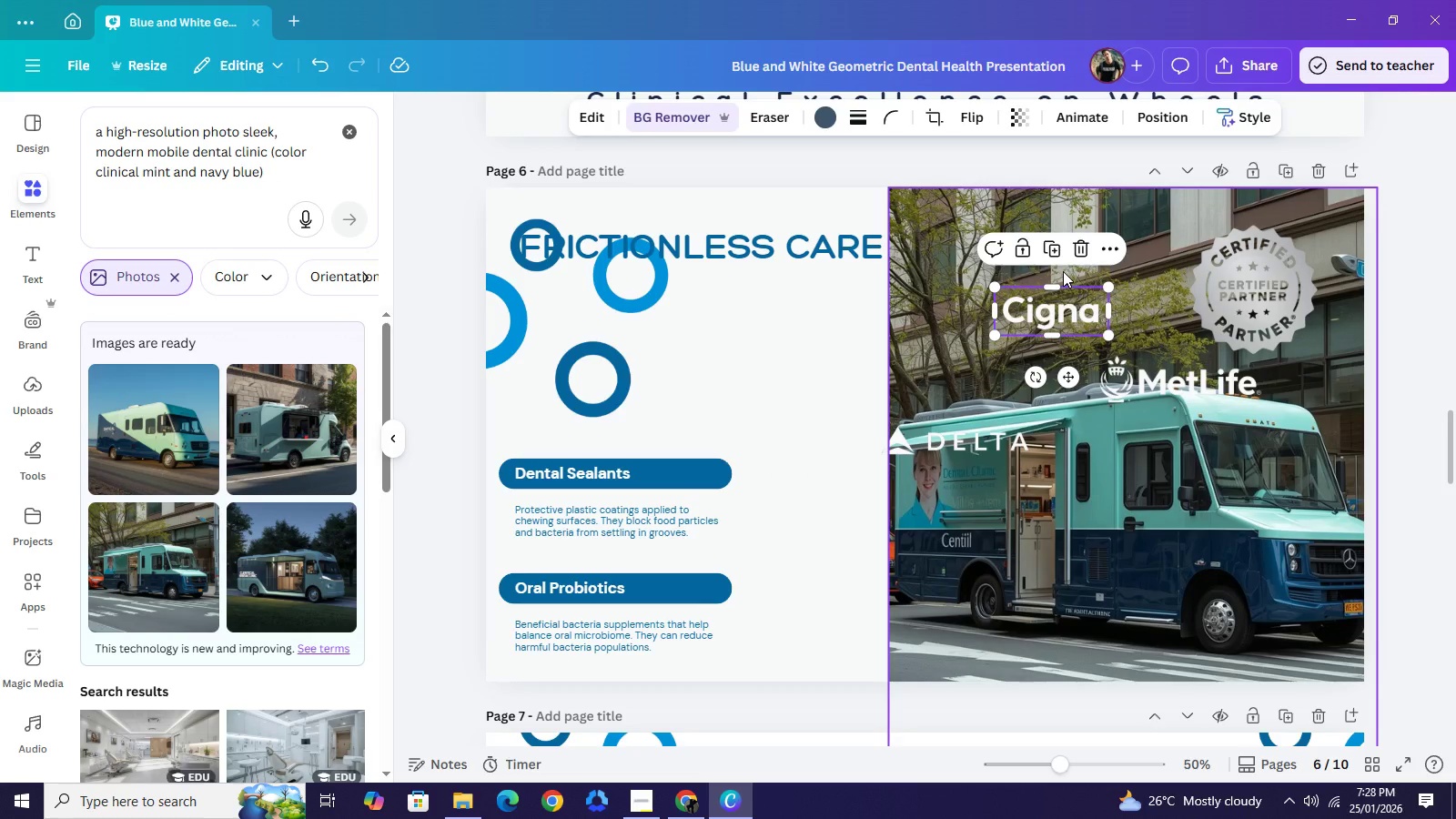 
left_click_drag(start_coordinate=[1070, 306], to_coordinate=[1068, 222])
 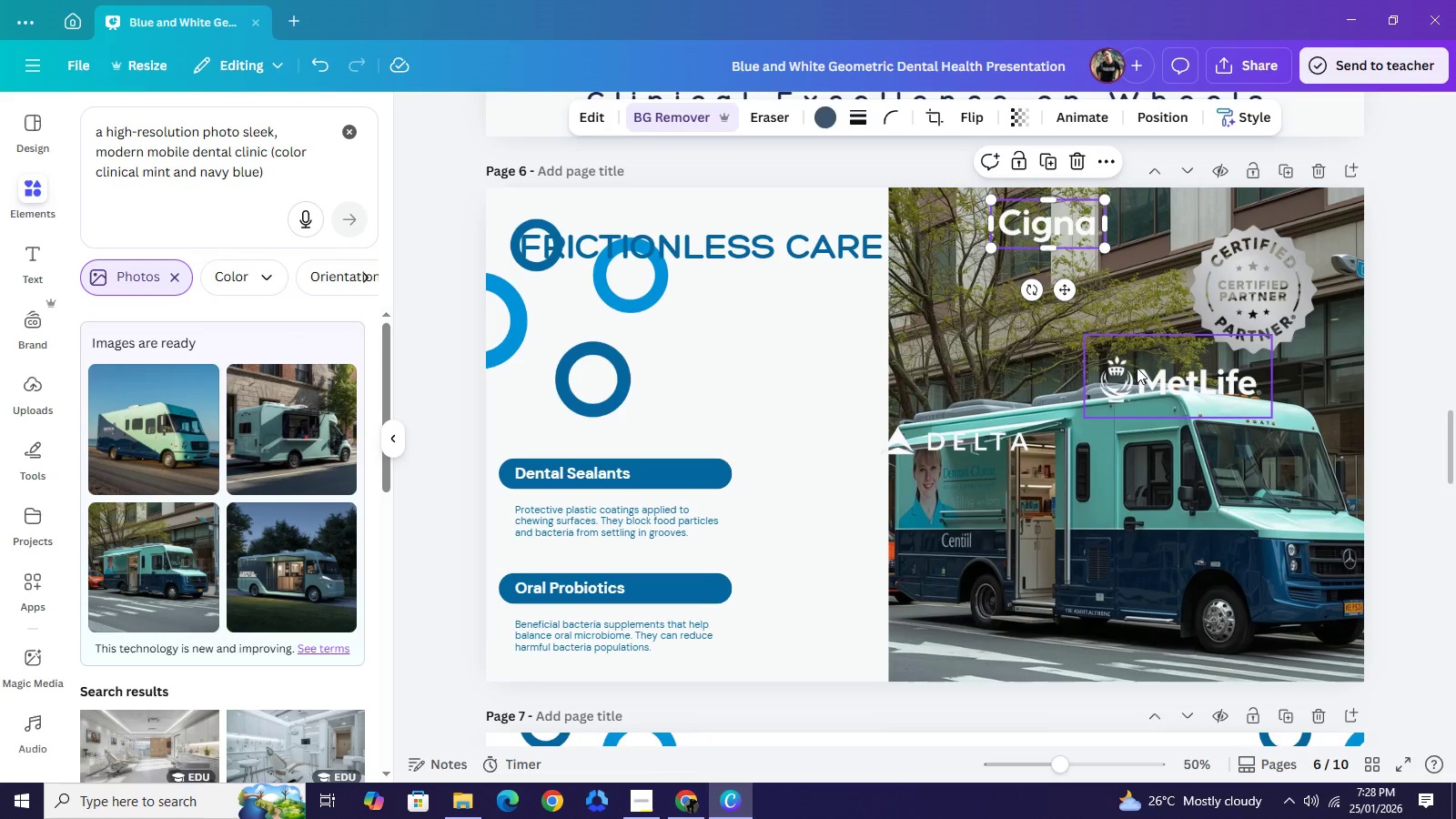 
left_click_drag(start_coordinate=[1165, 386], to_coordinate=[1109, 332])
 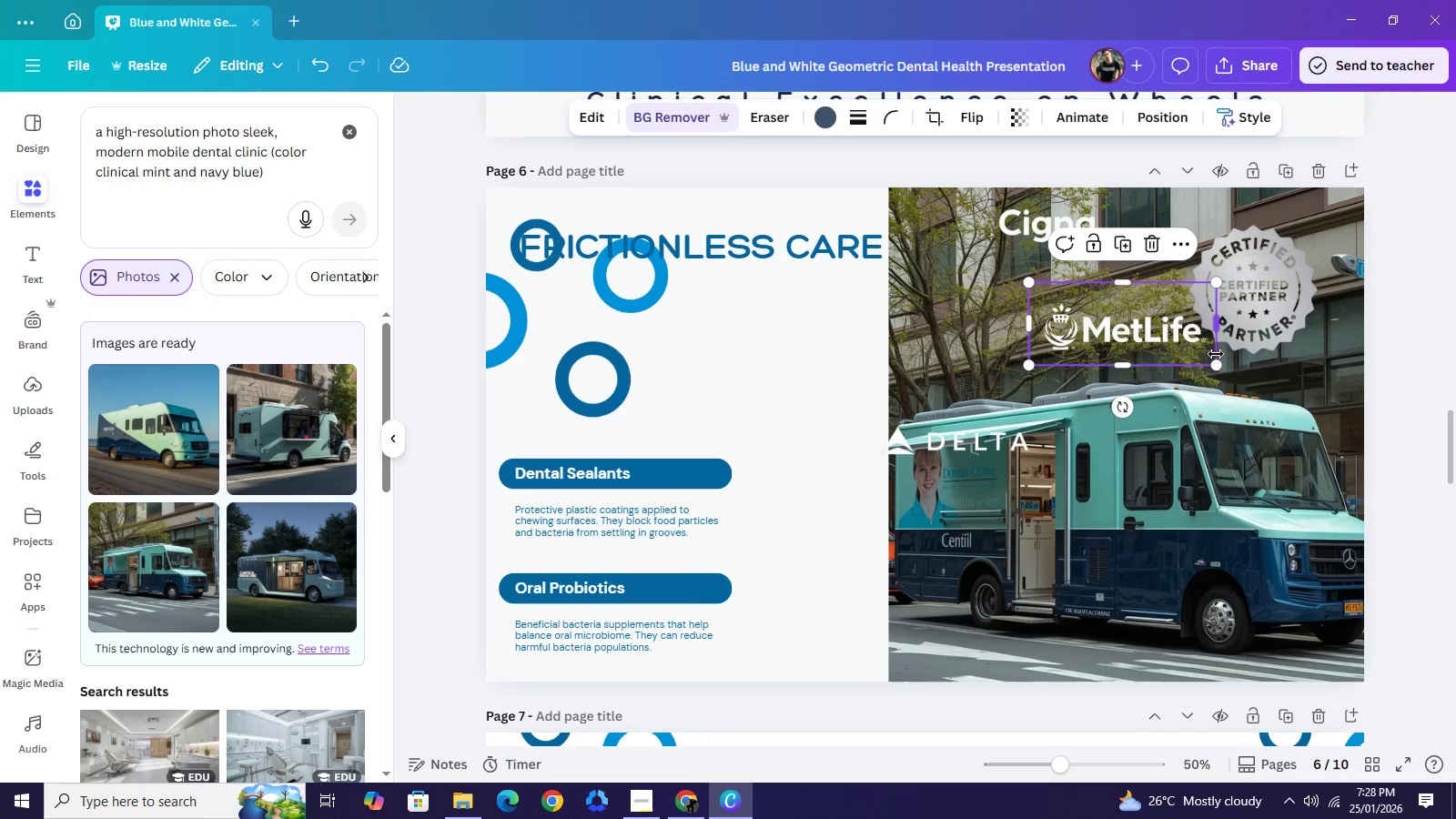 
left_click_drag(start_coordinate=[1215, 367], to_coordinate=[1184, 349])
 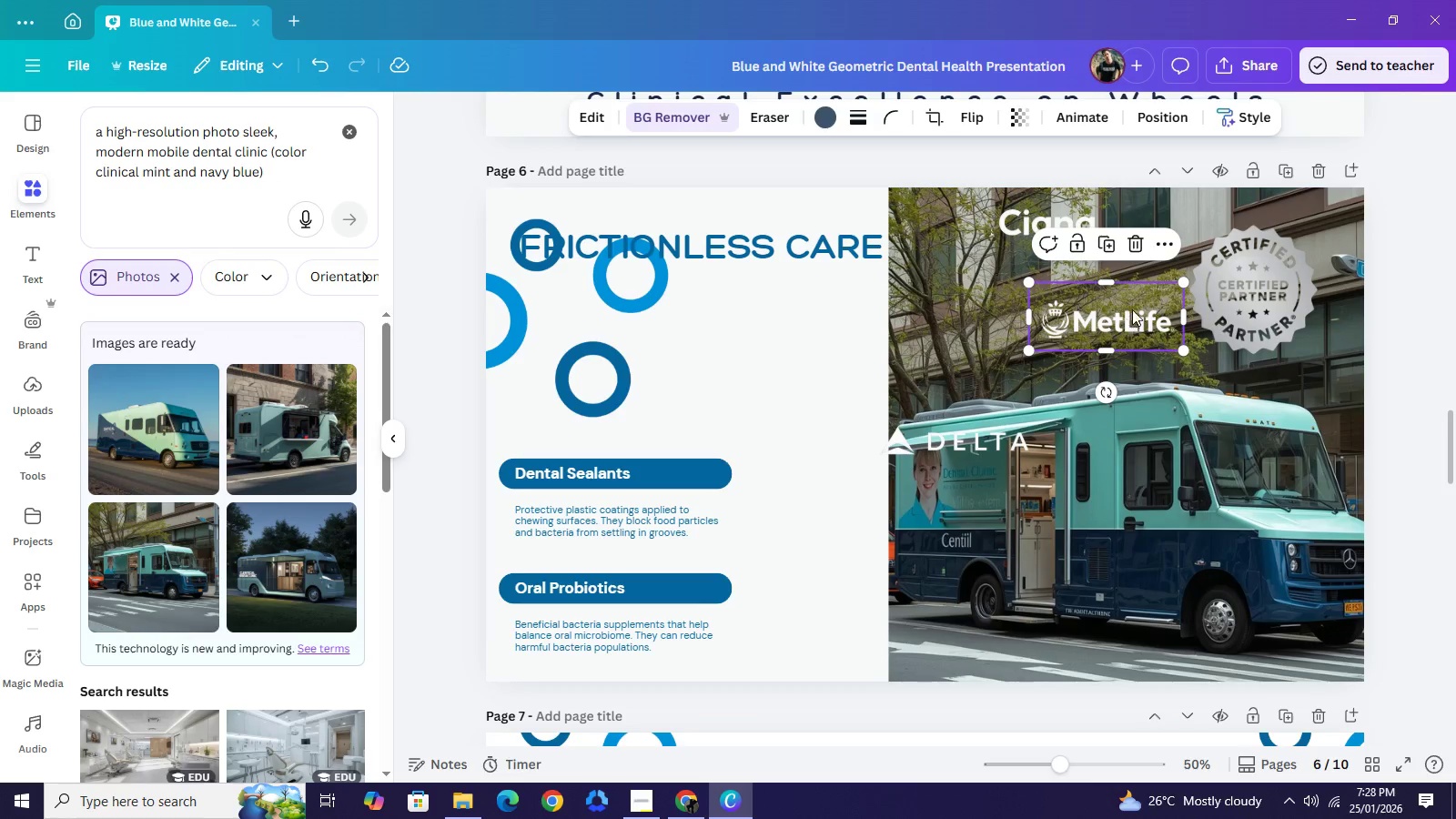 
left_click_drag(start_coordinate=[1125, 321], to_coordinate=[1131, 305])
 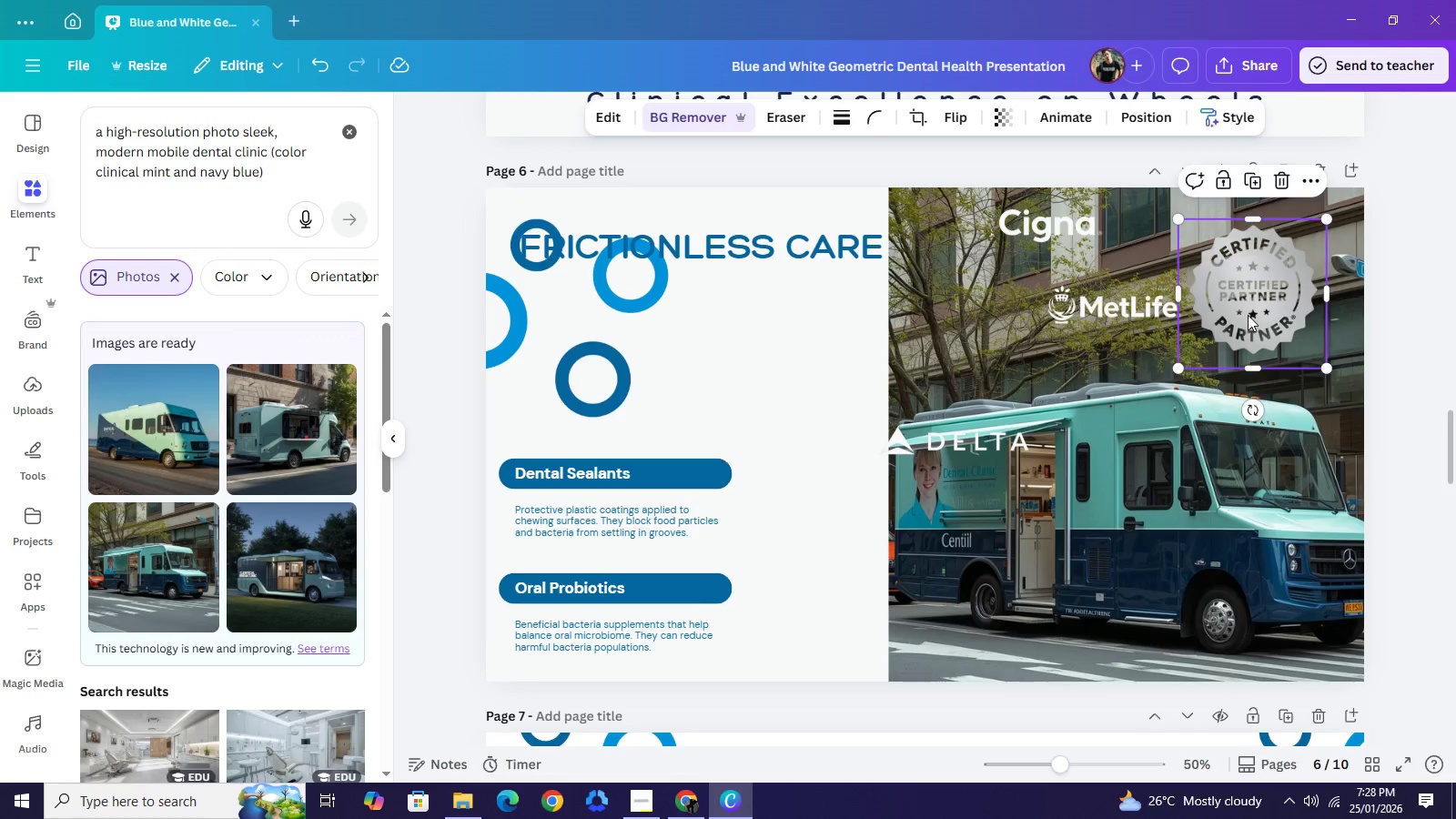 
left_click_drag(start_coordinate=[1242, 315], to_coordinate=[1254, 316])
 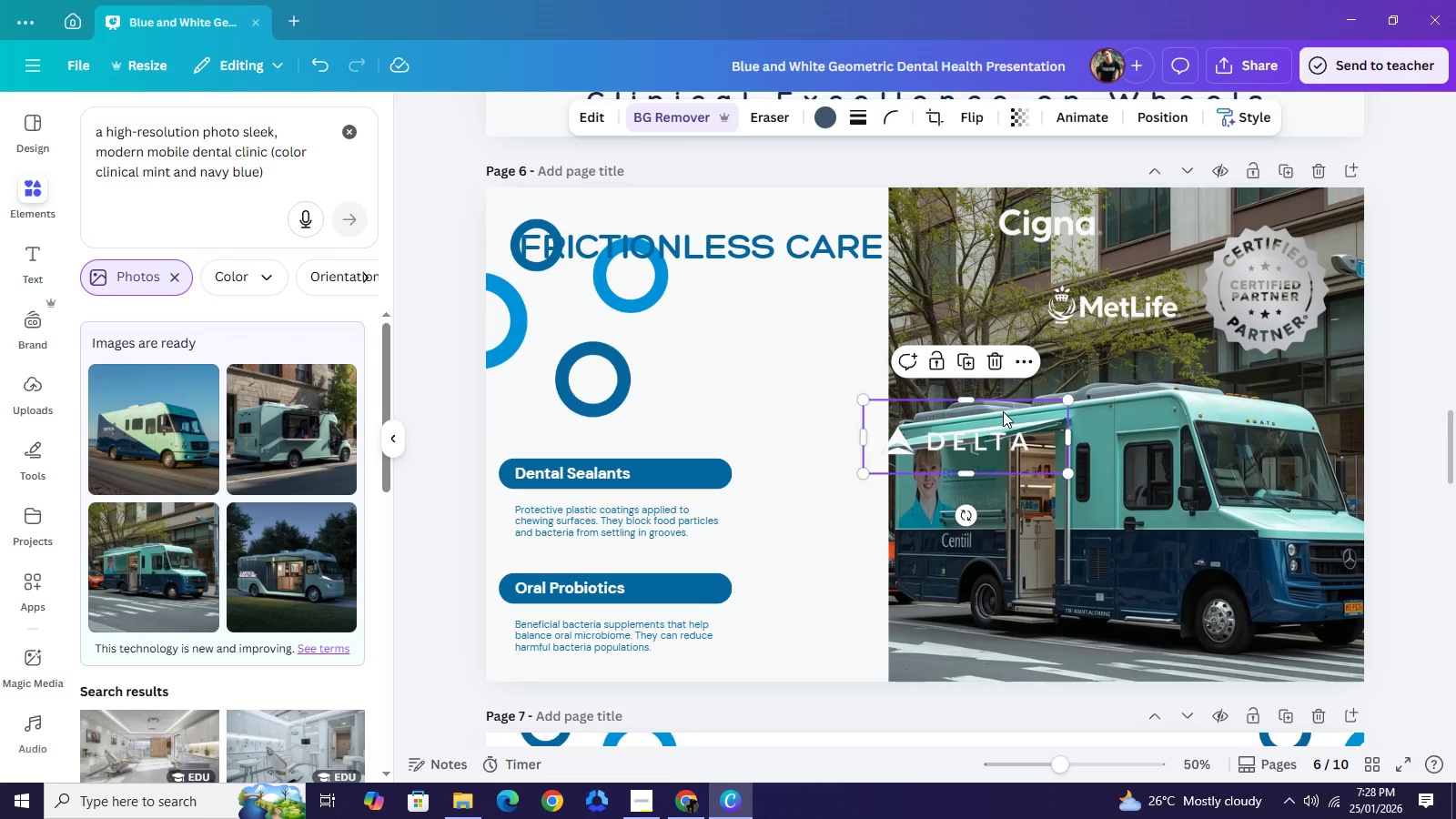 
left_click_drag(start_coordinate=[992, 448], to_coordinate=[1017, 361])
 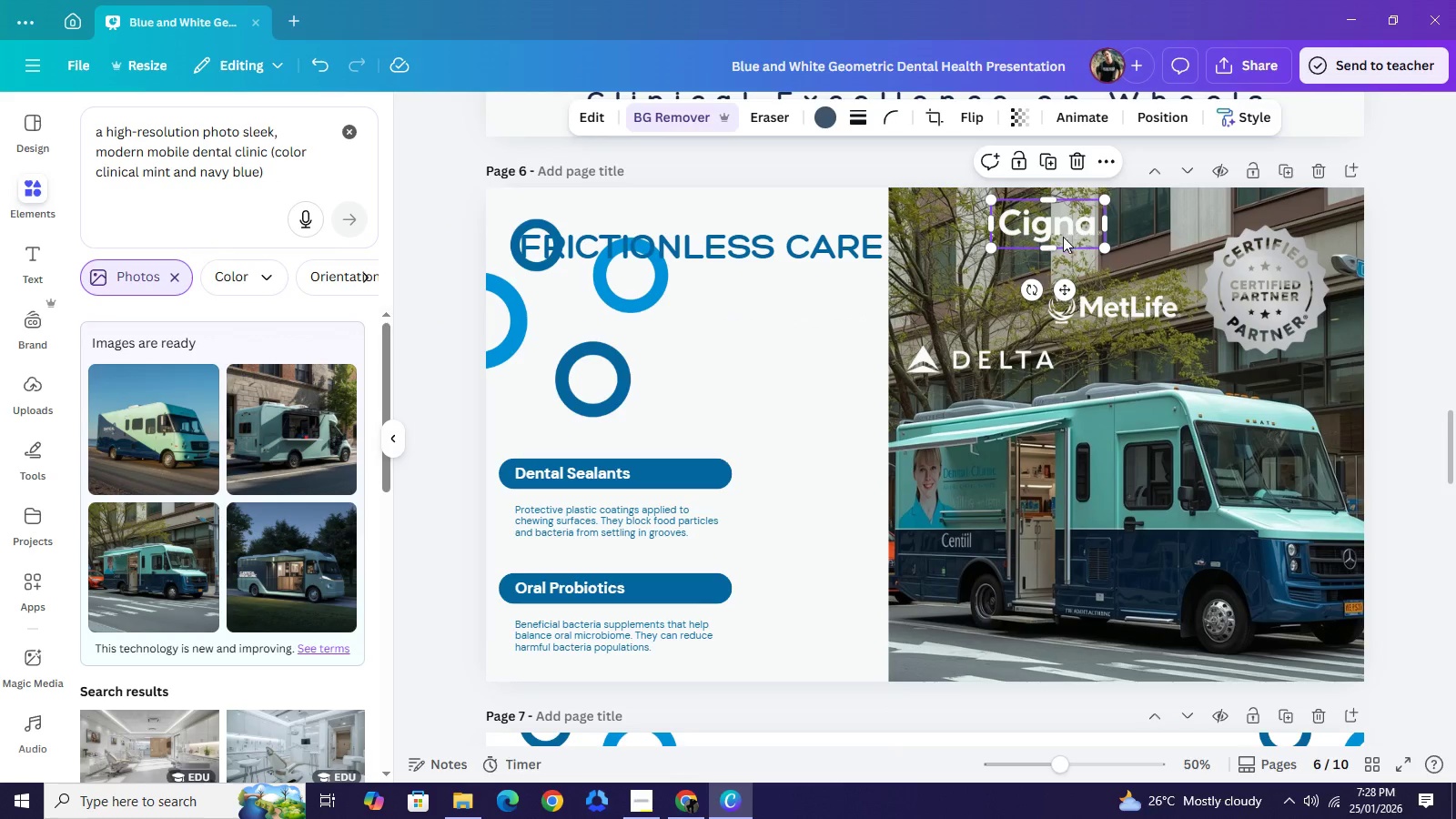 
left_click_drag(start_coordinate=[1074, 228], to_coordinate=[1030, 252])
 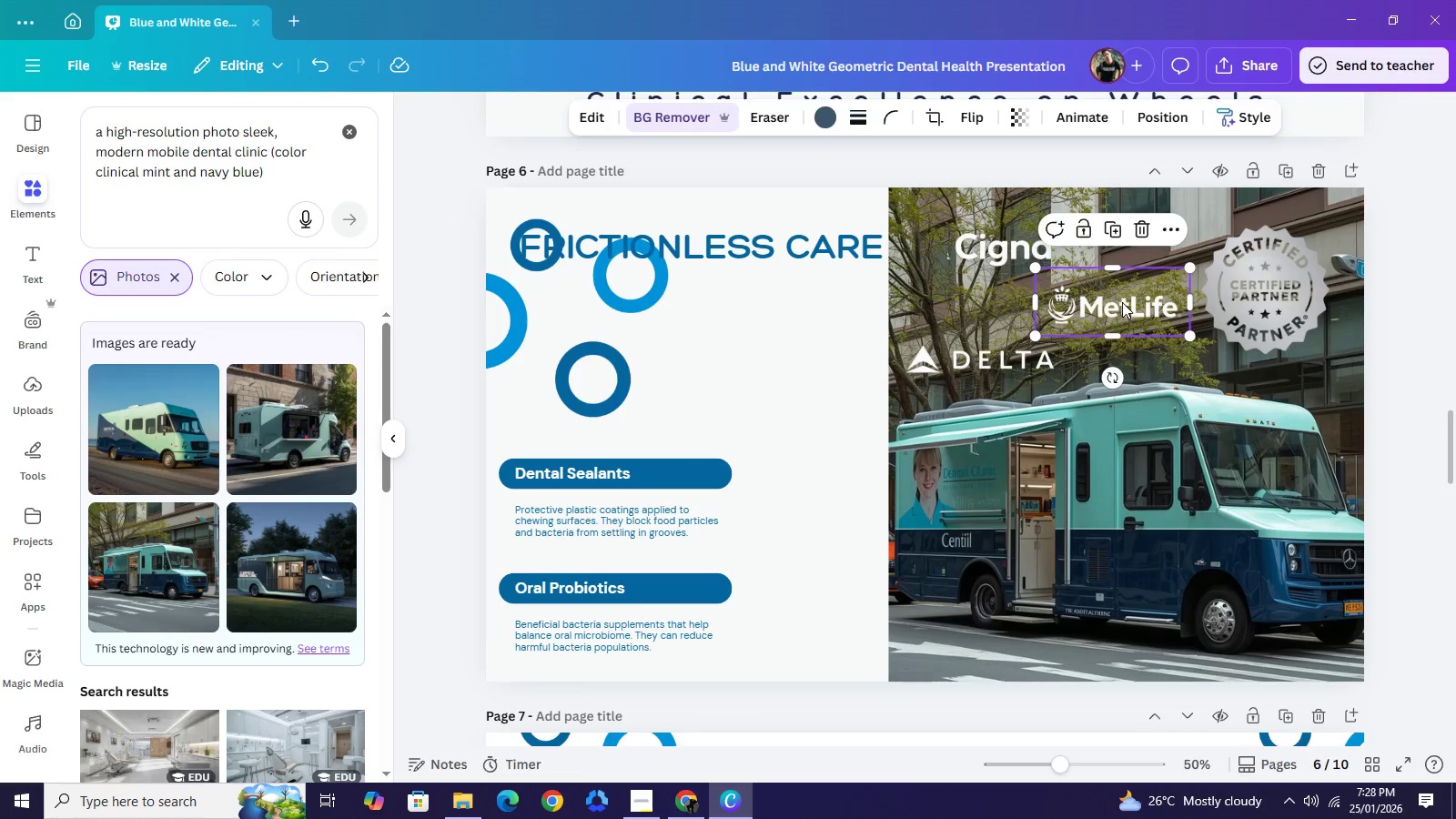 
left_click_drag(start_coordinate=[1132, 308], to_coordinate=[1122, 300])
 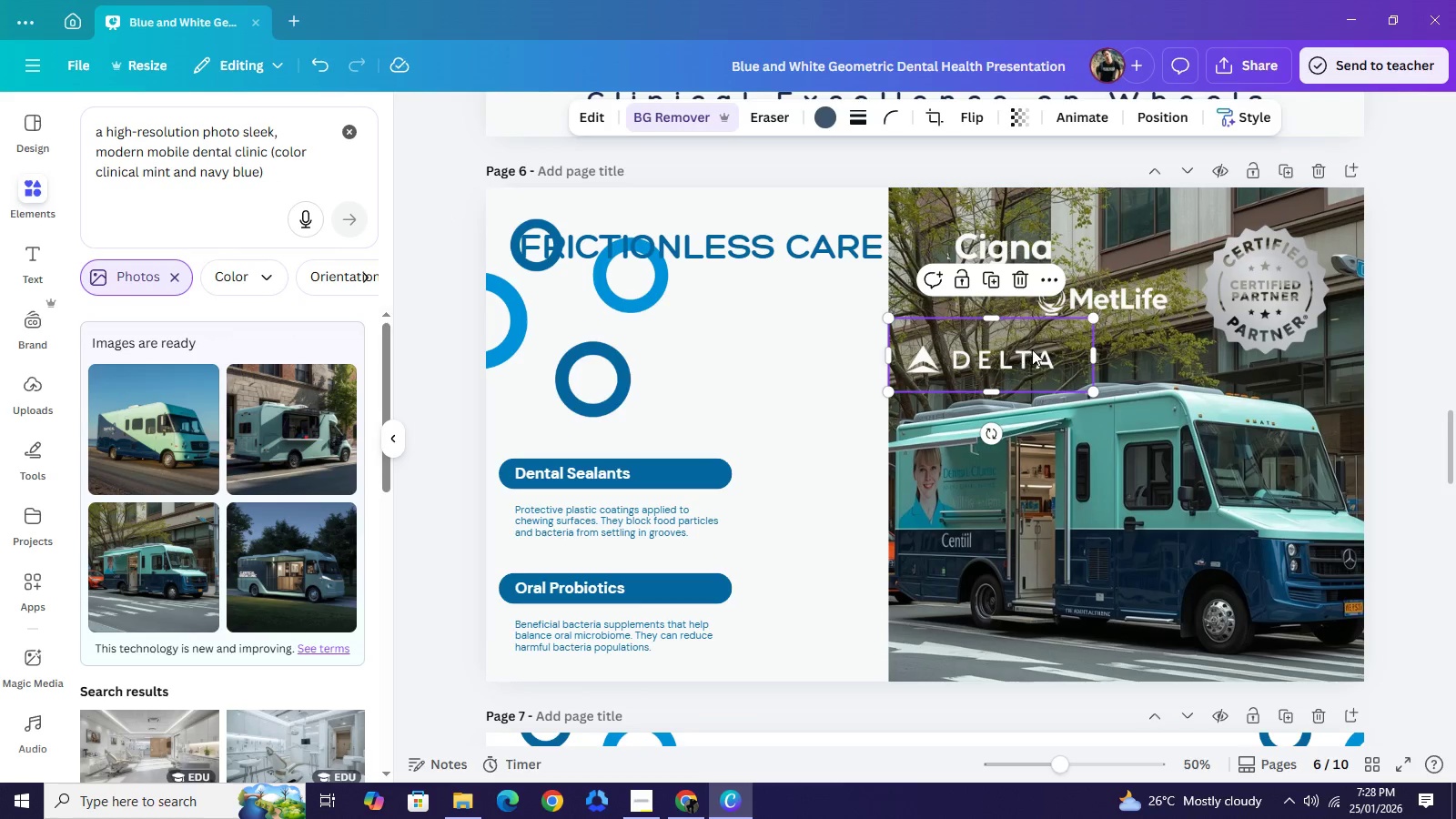 
left_click_drag(start_coordinate=[1013, 361], to_coordinate=[1032, 349])
 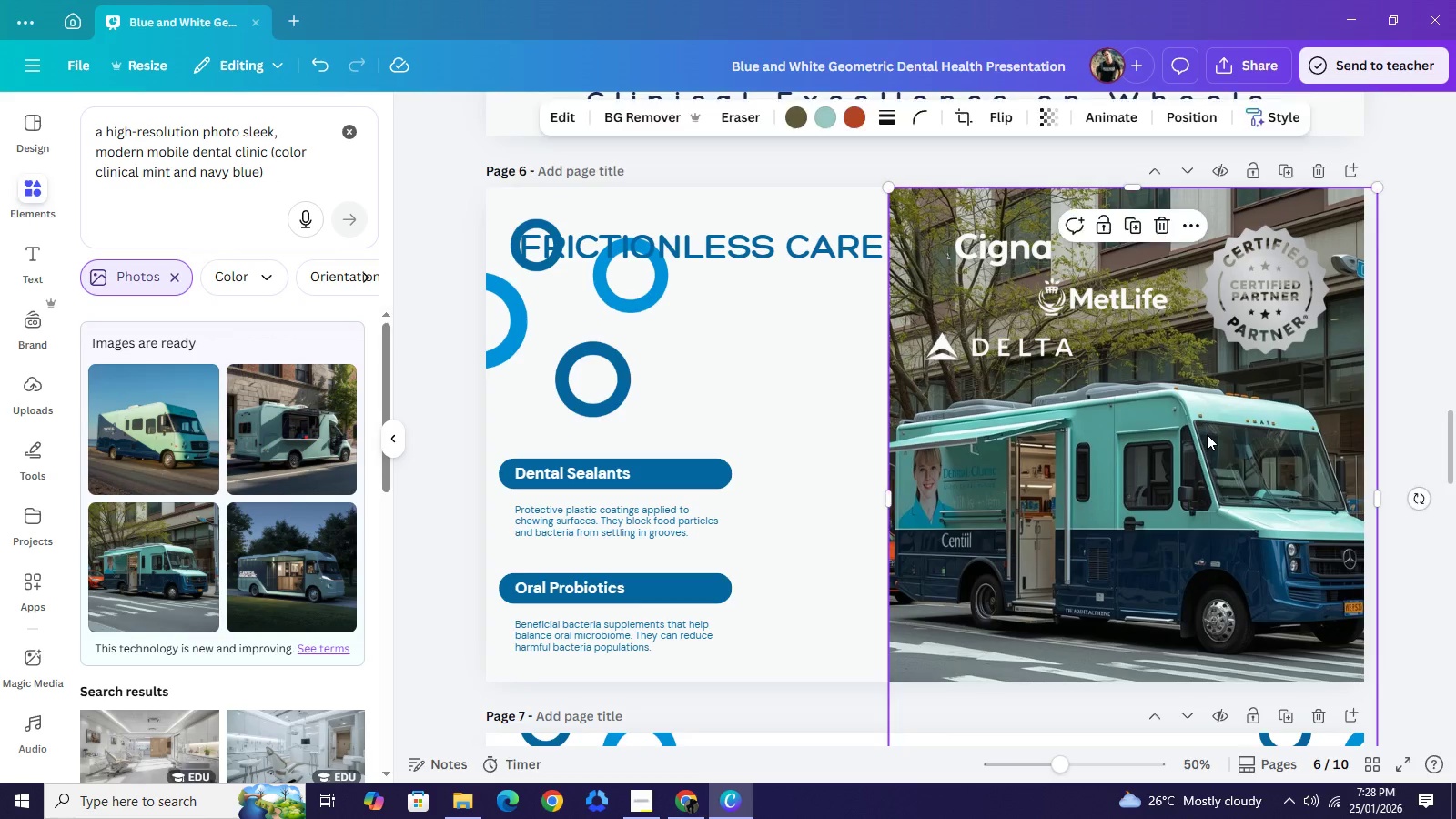 
wait(6.58)
 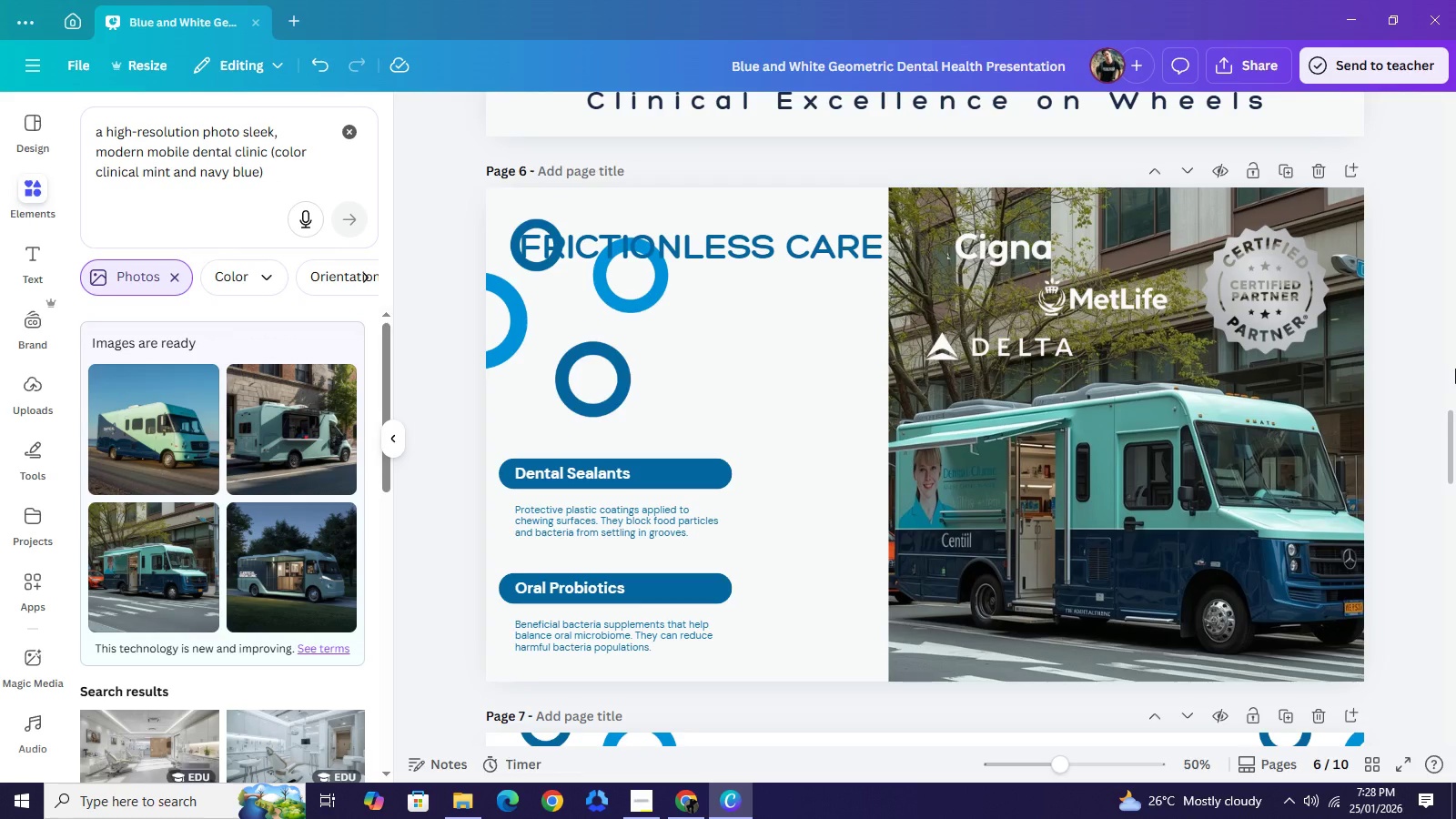 
left_click([1055, 127])
 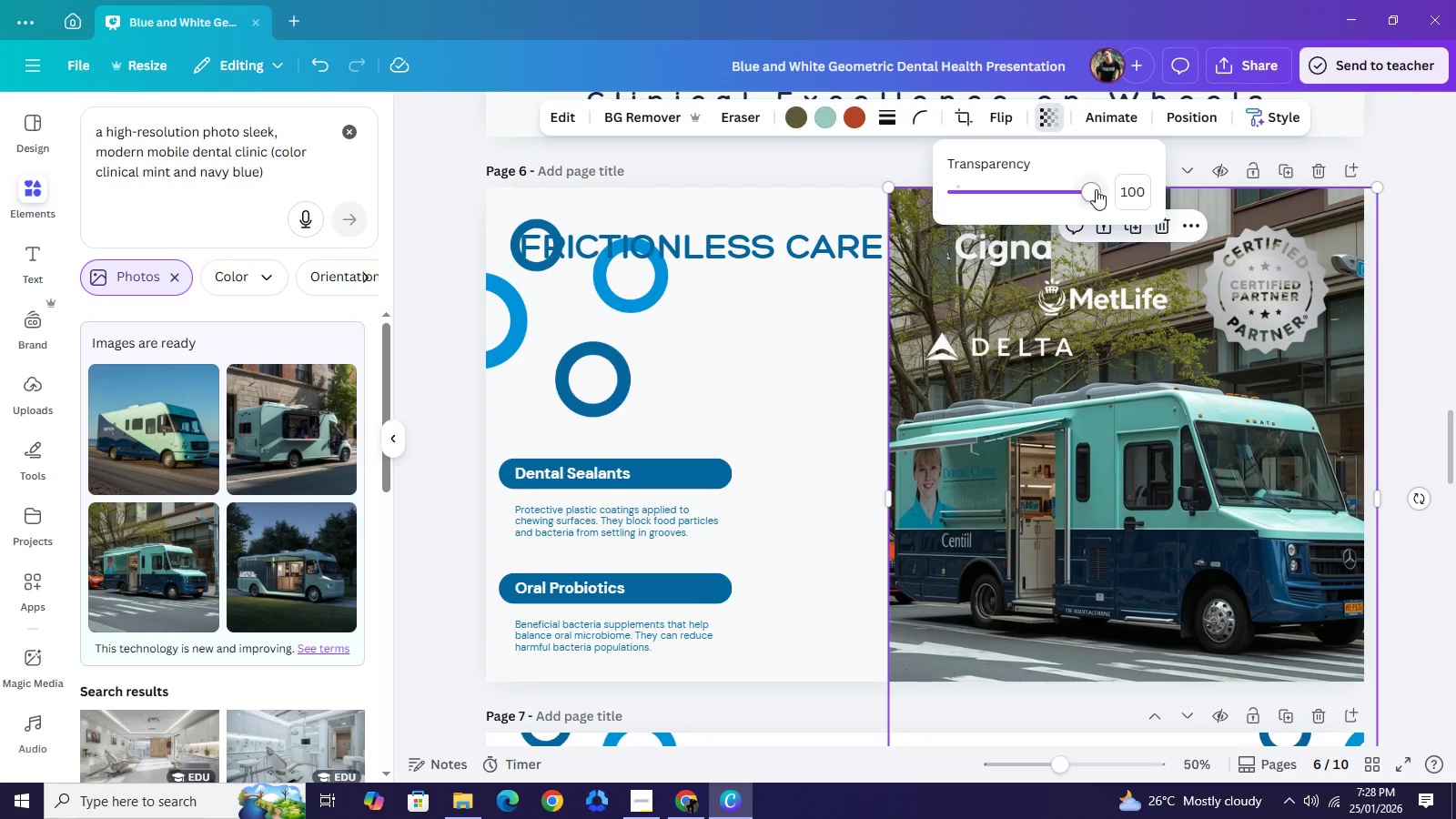 
left_click_drag(start_coordinate=[1097, 189], to_coordinate=[1119, 191])
 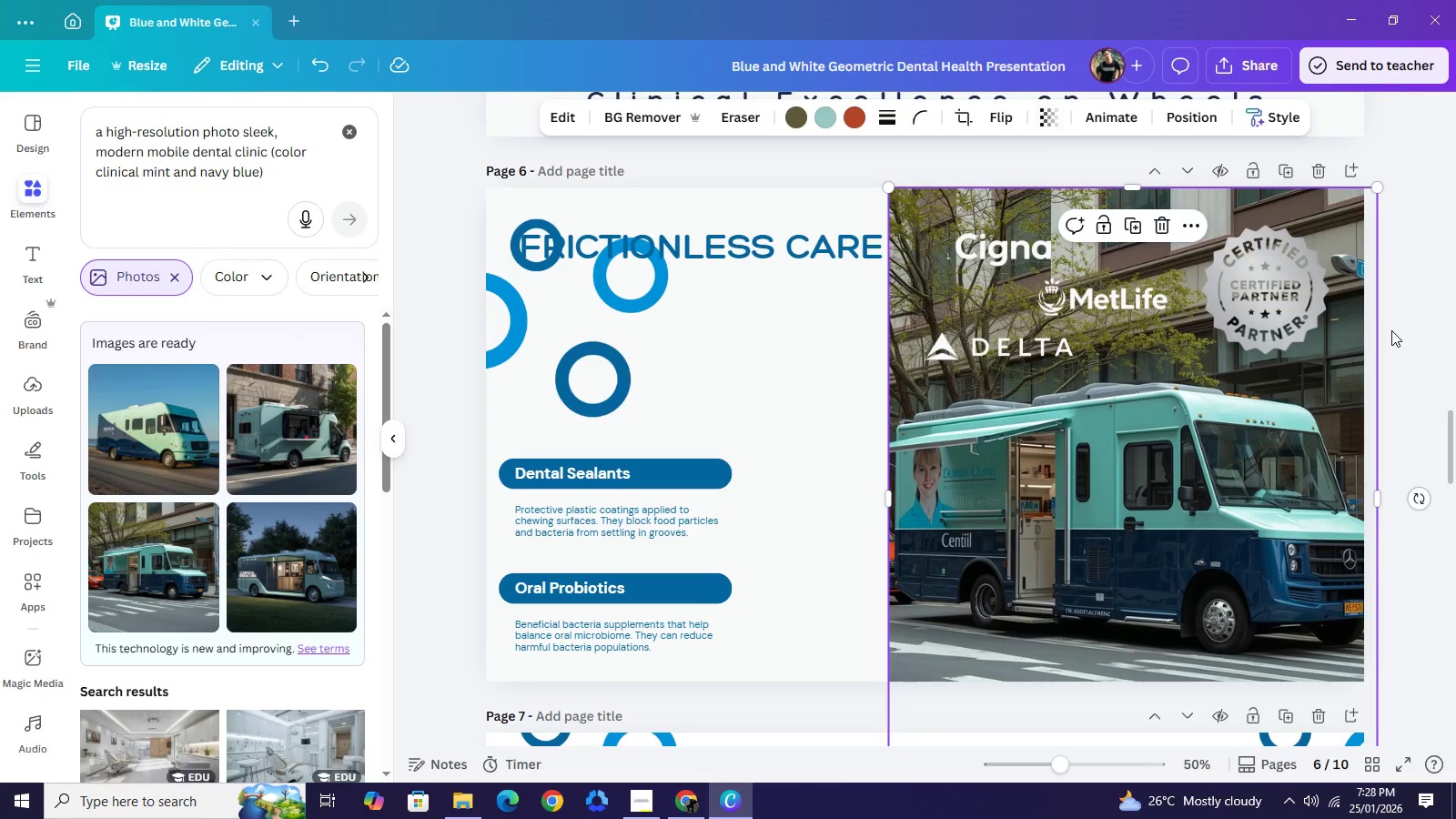 
left_click([1391, 330])
 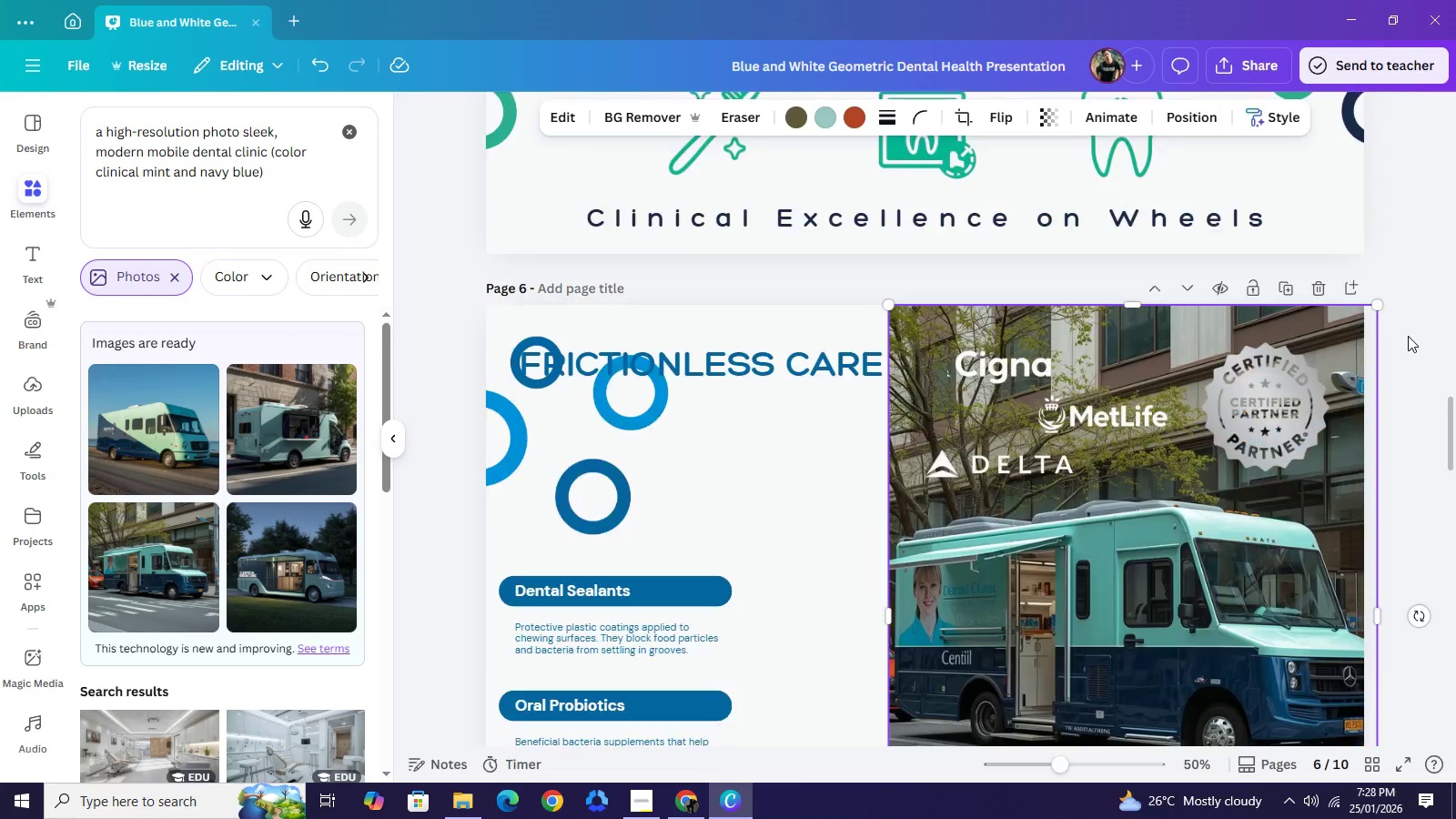 
scroll: coordinate [1408, 336], scroll_direction: up, amount: 51.0
 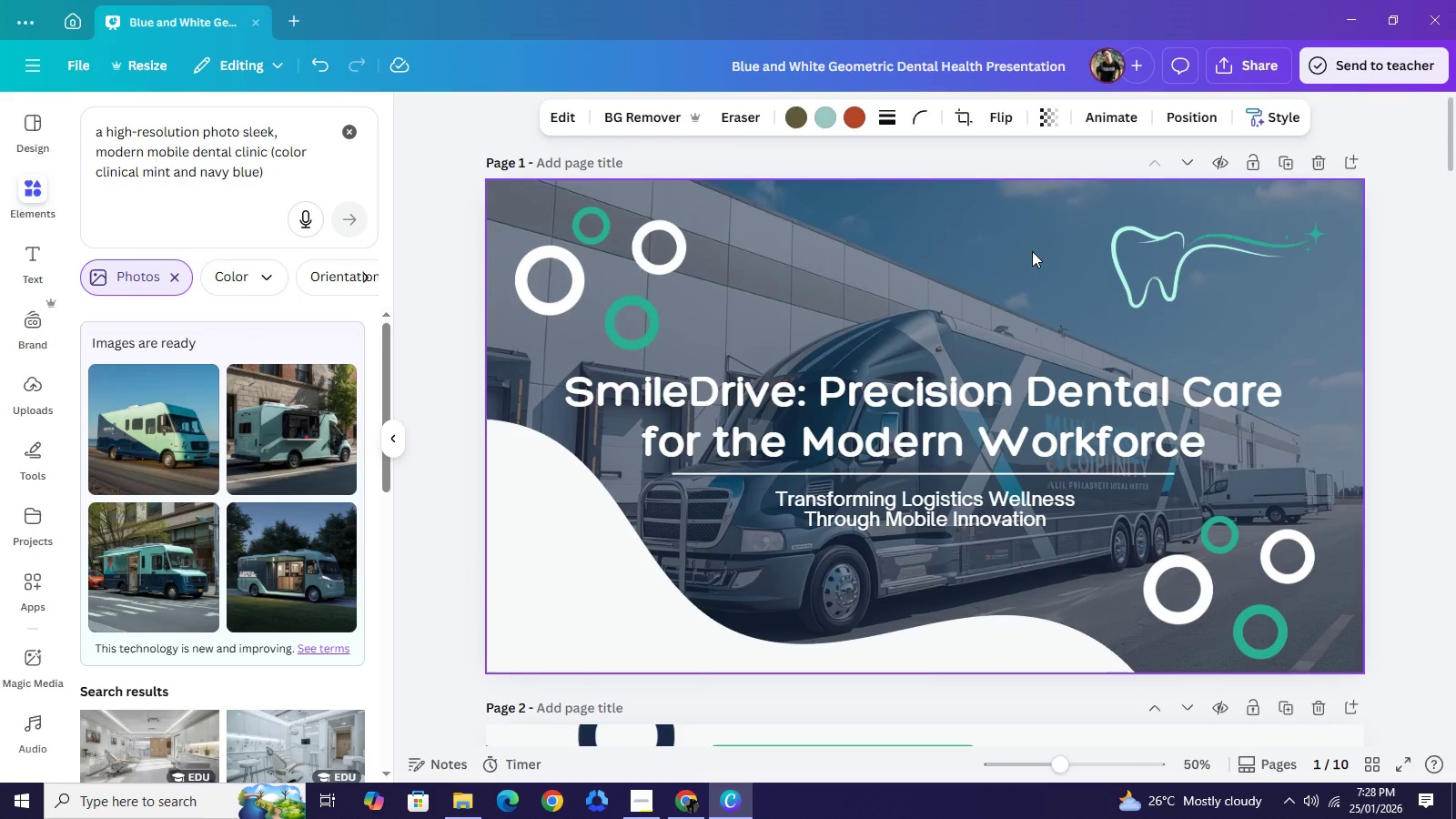 
left_click([1032, 251])
 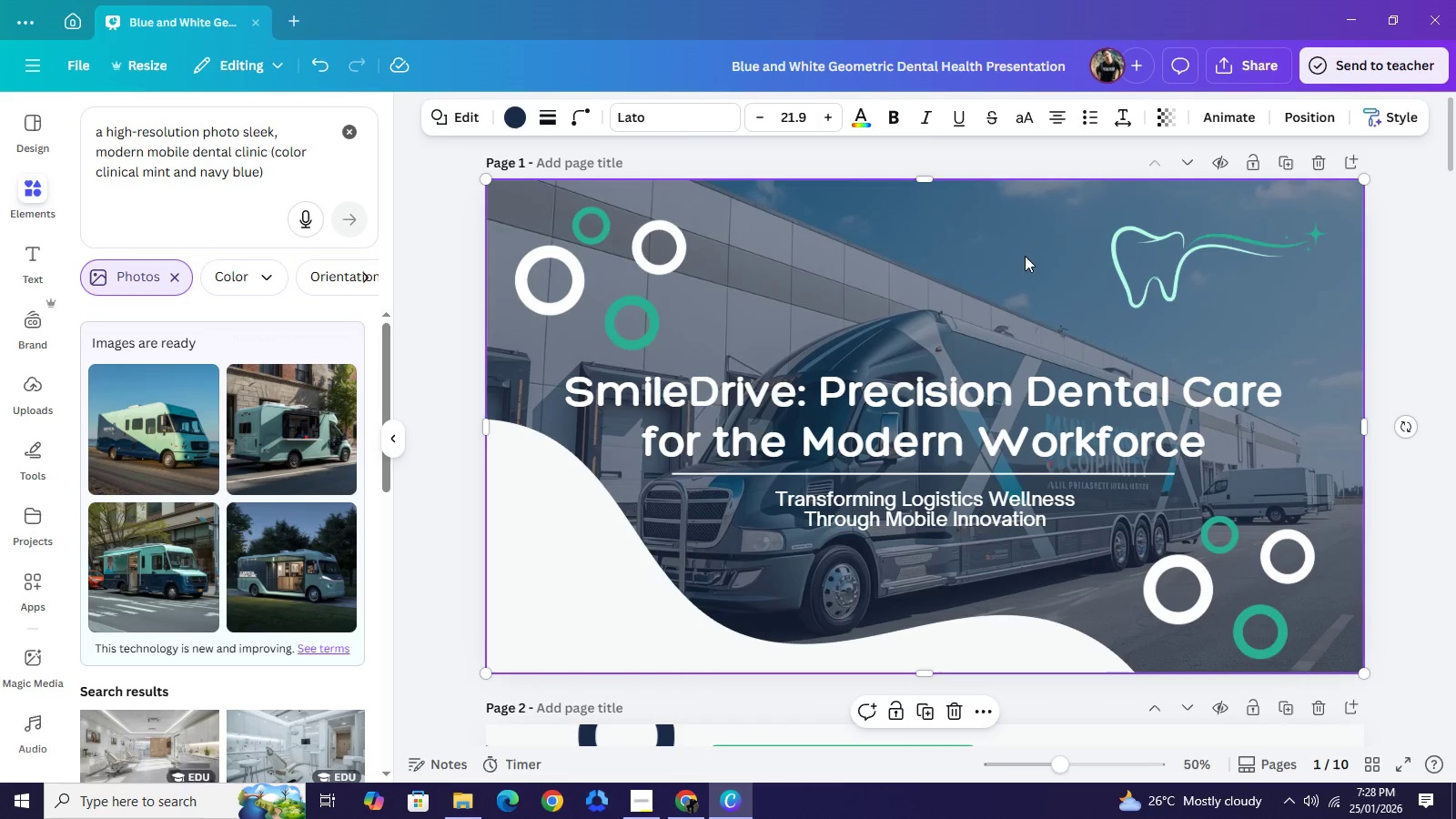 
left_click_drag(start_coordinate=[1032, 251], to_coordinate=[1001, 269])
 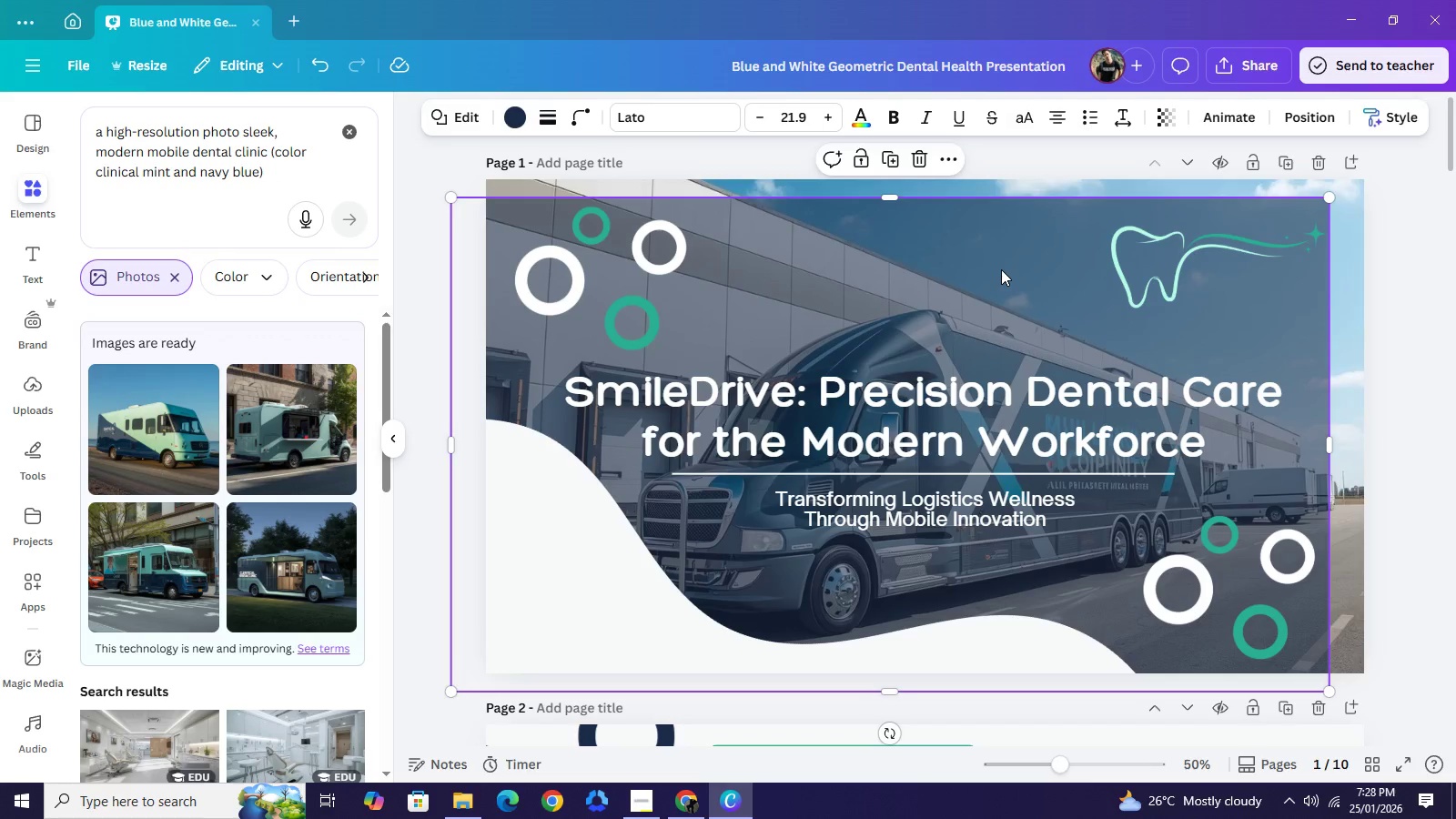 
key(Control+Z)
 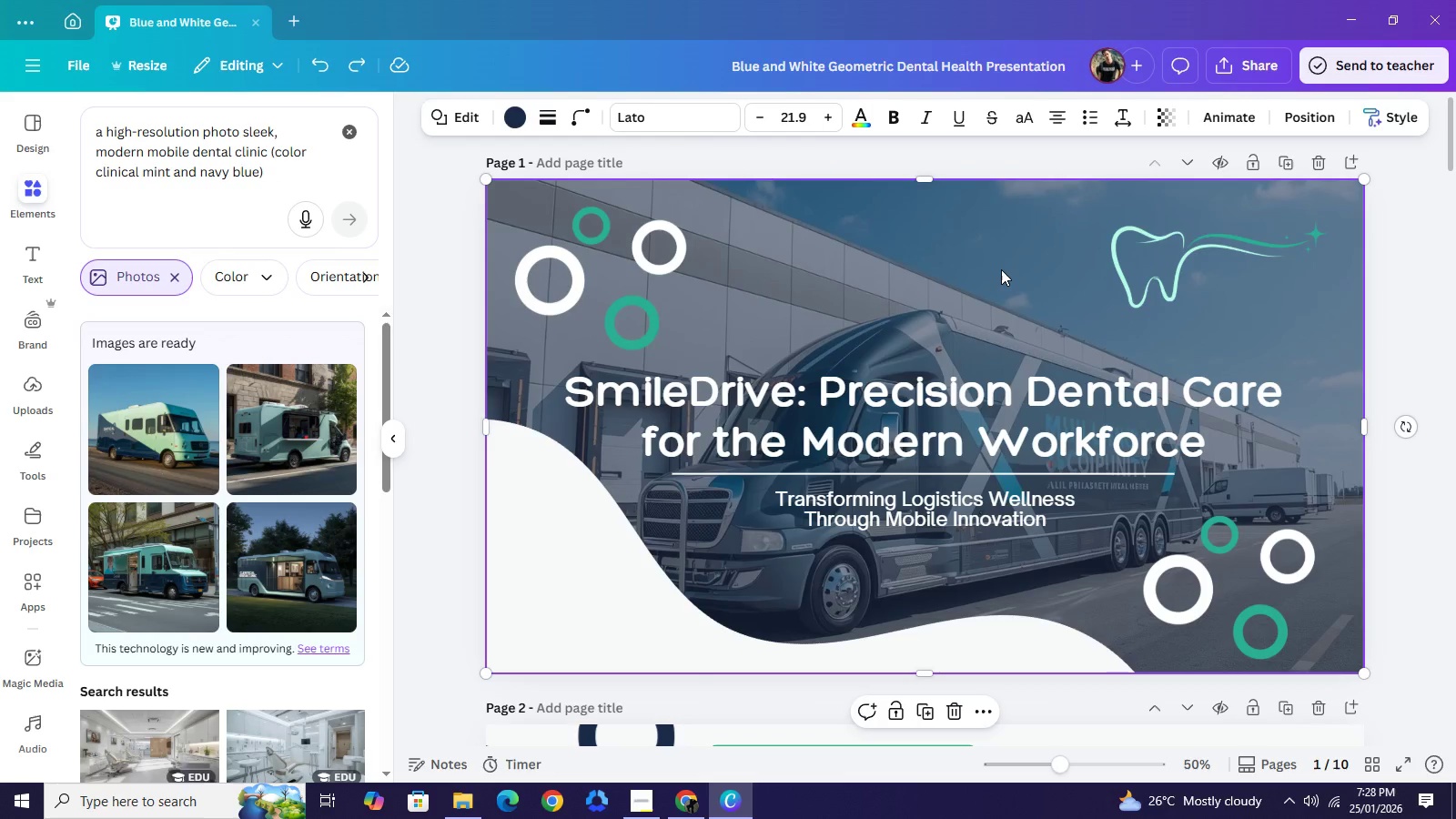 
key(Control+C)
 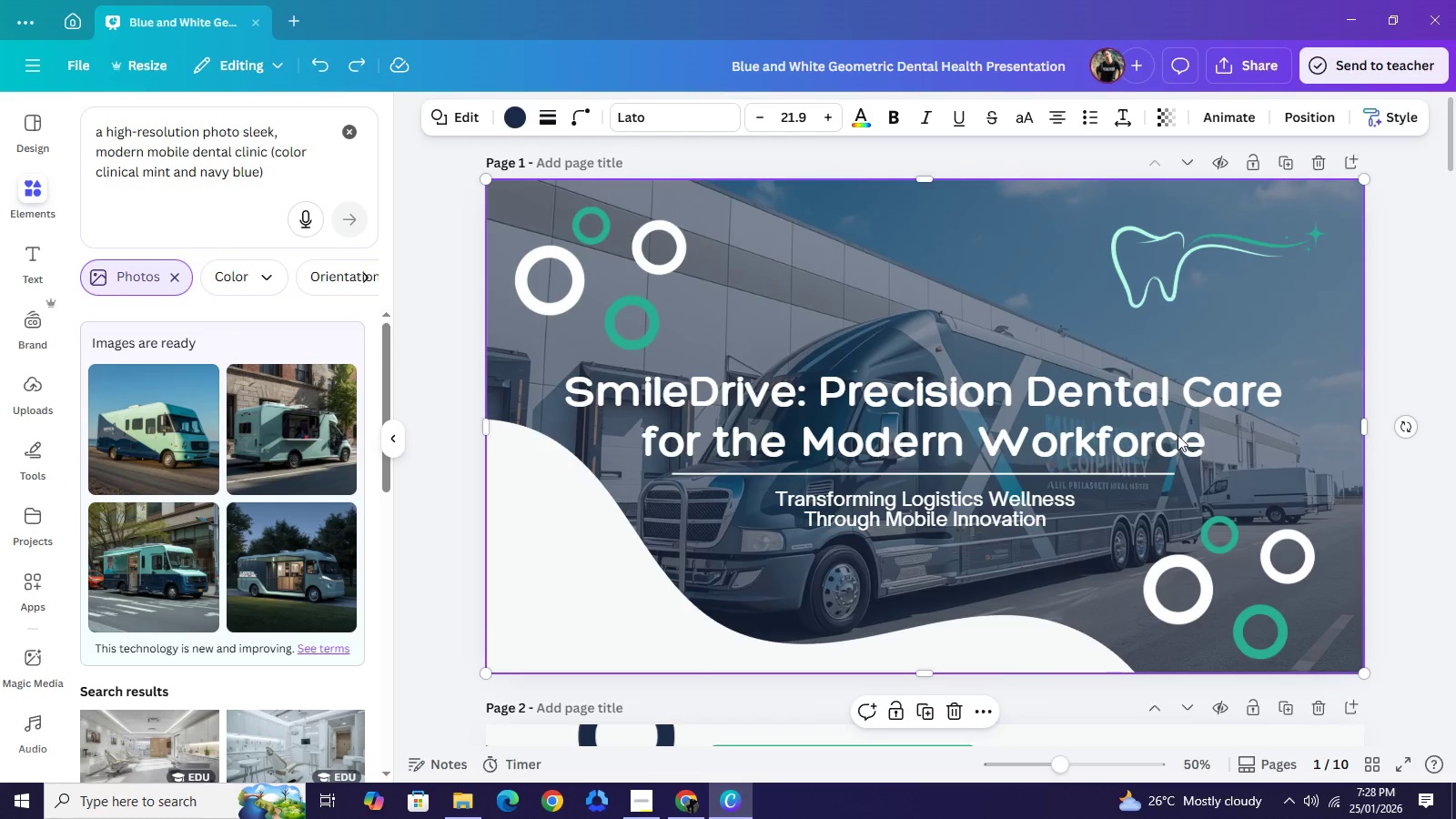 
scroll: coordinate [1176, 473], scroll_direction: down, amount: 22.0
 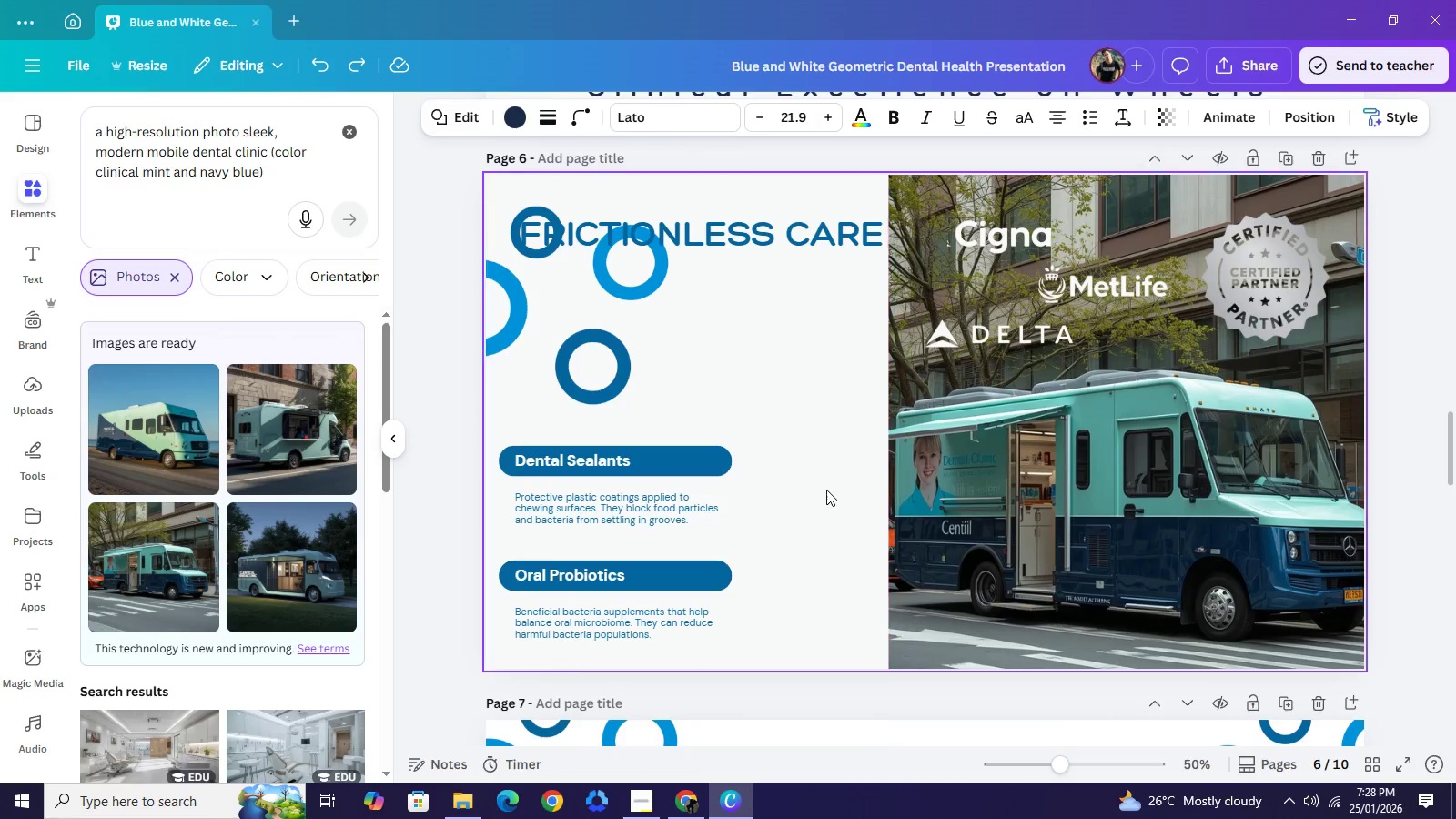 
key(Control+V)
 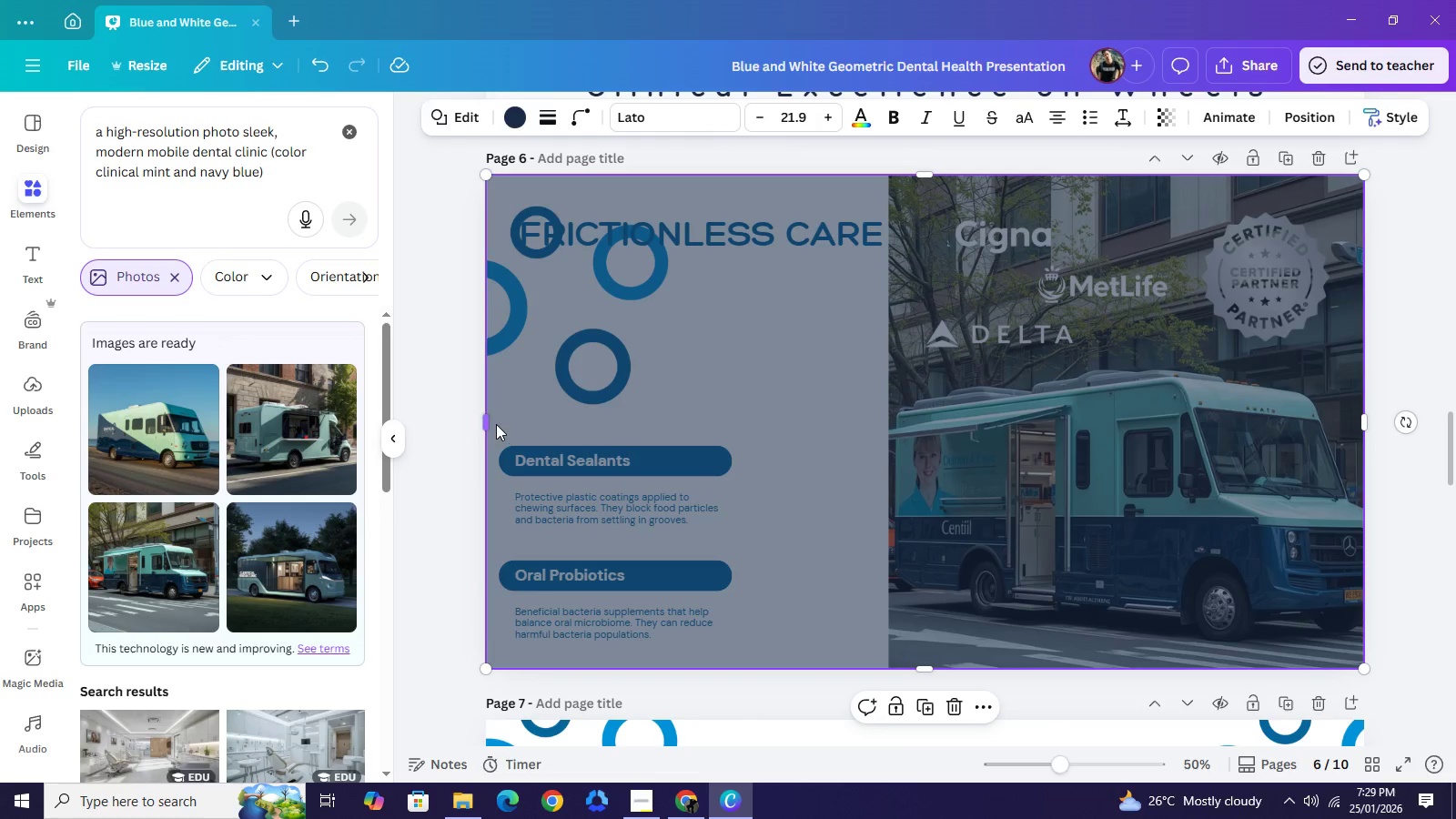 
left_click([496, 423])
 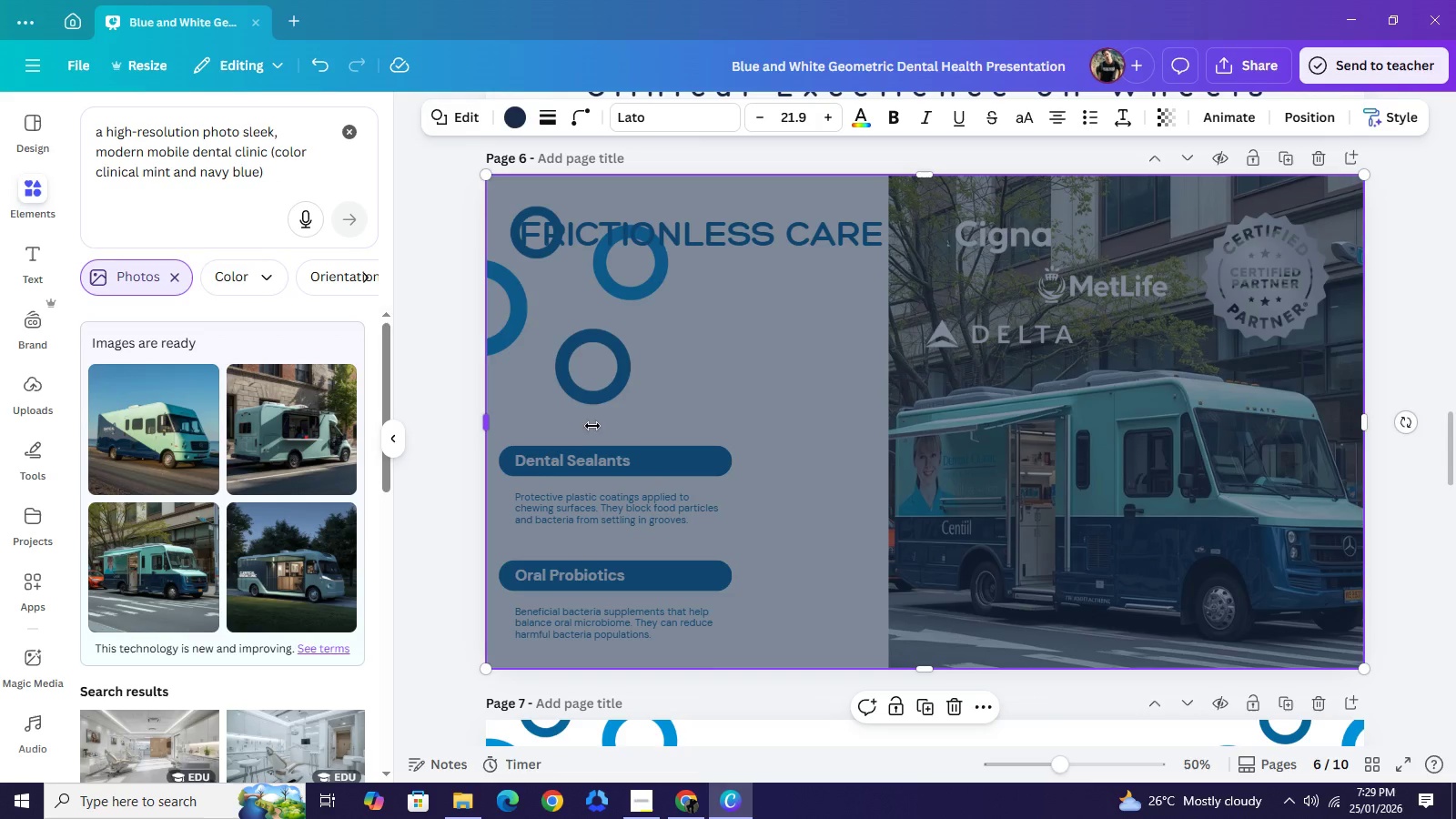 
left_click_drag(start_coordinate=[486, 422], to_coordinate=[885, 438])
 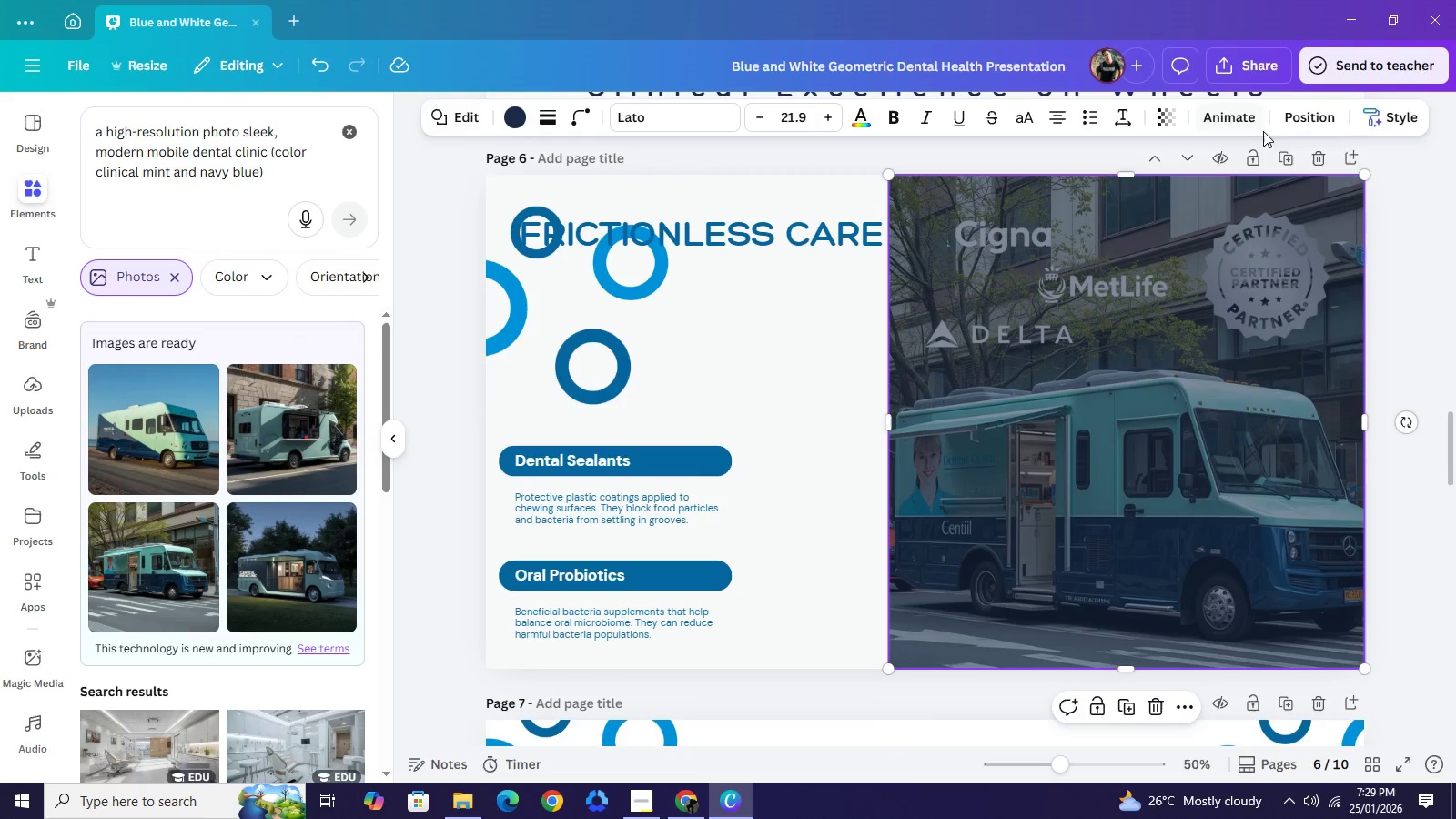 
left_click([1328, 118])
 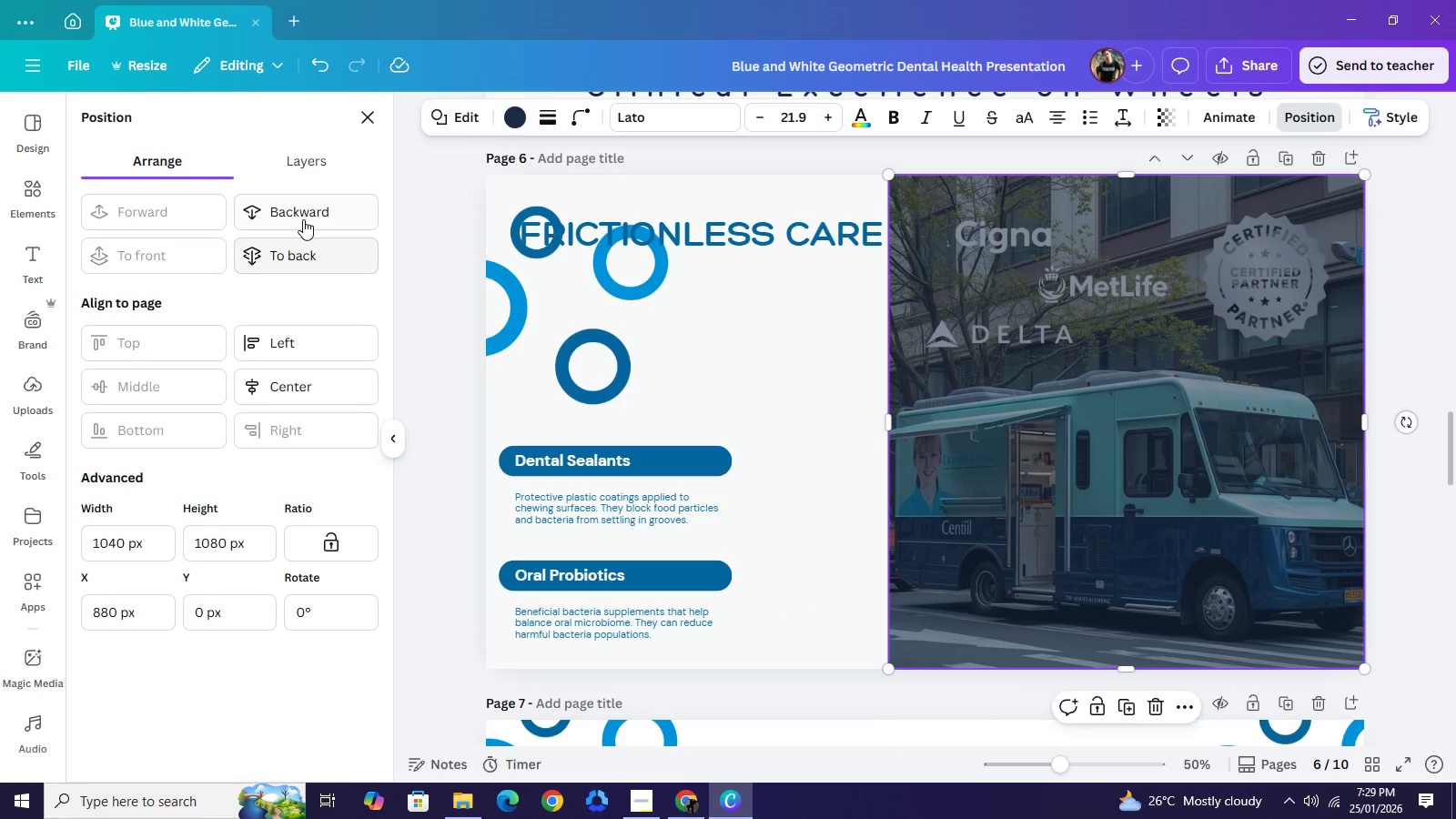 
left_click([303, 219])
 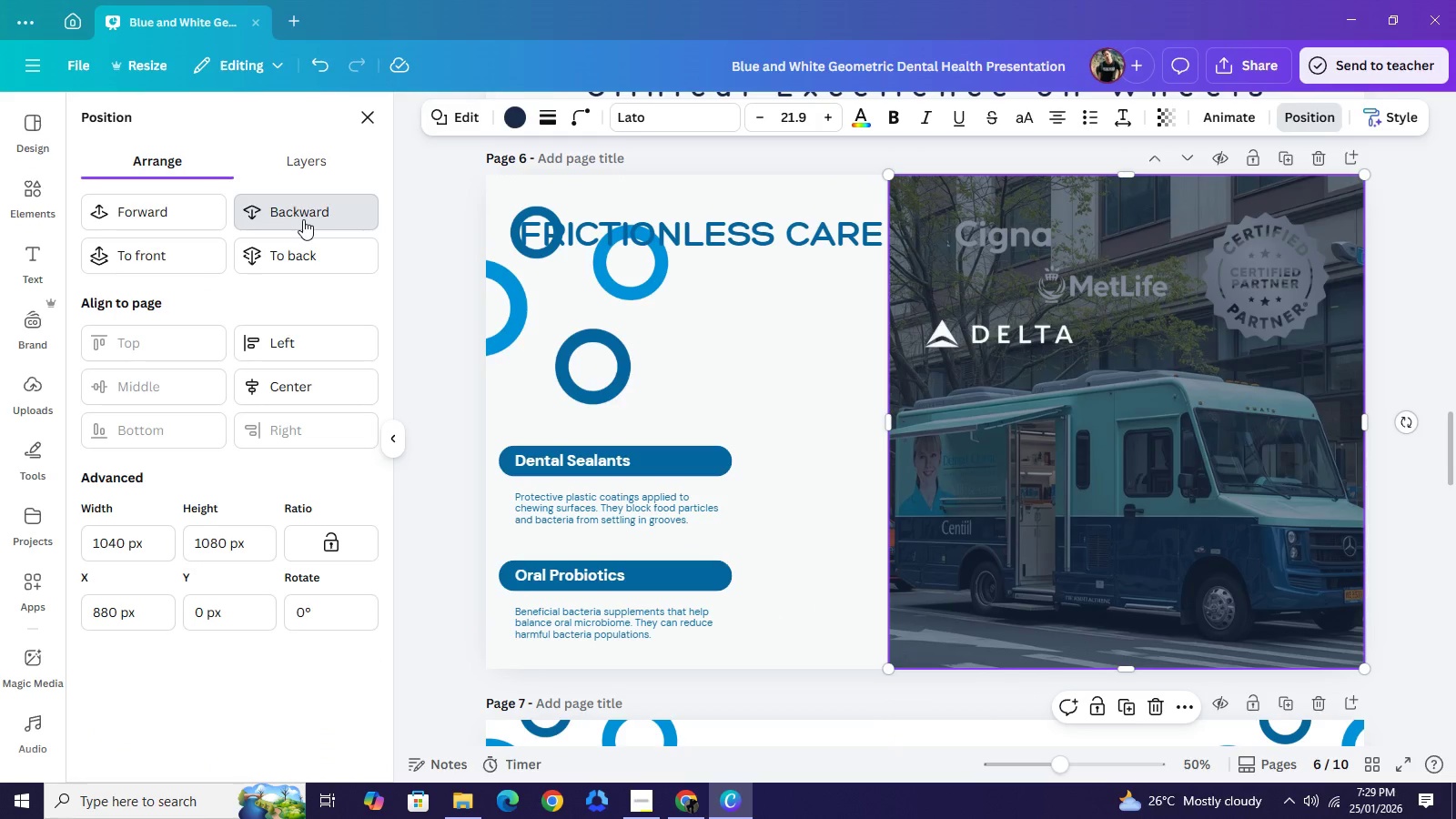 
left_click([303, 219])
 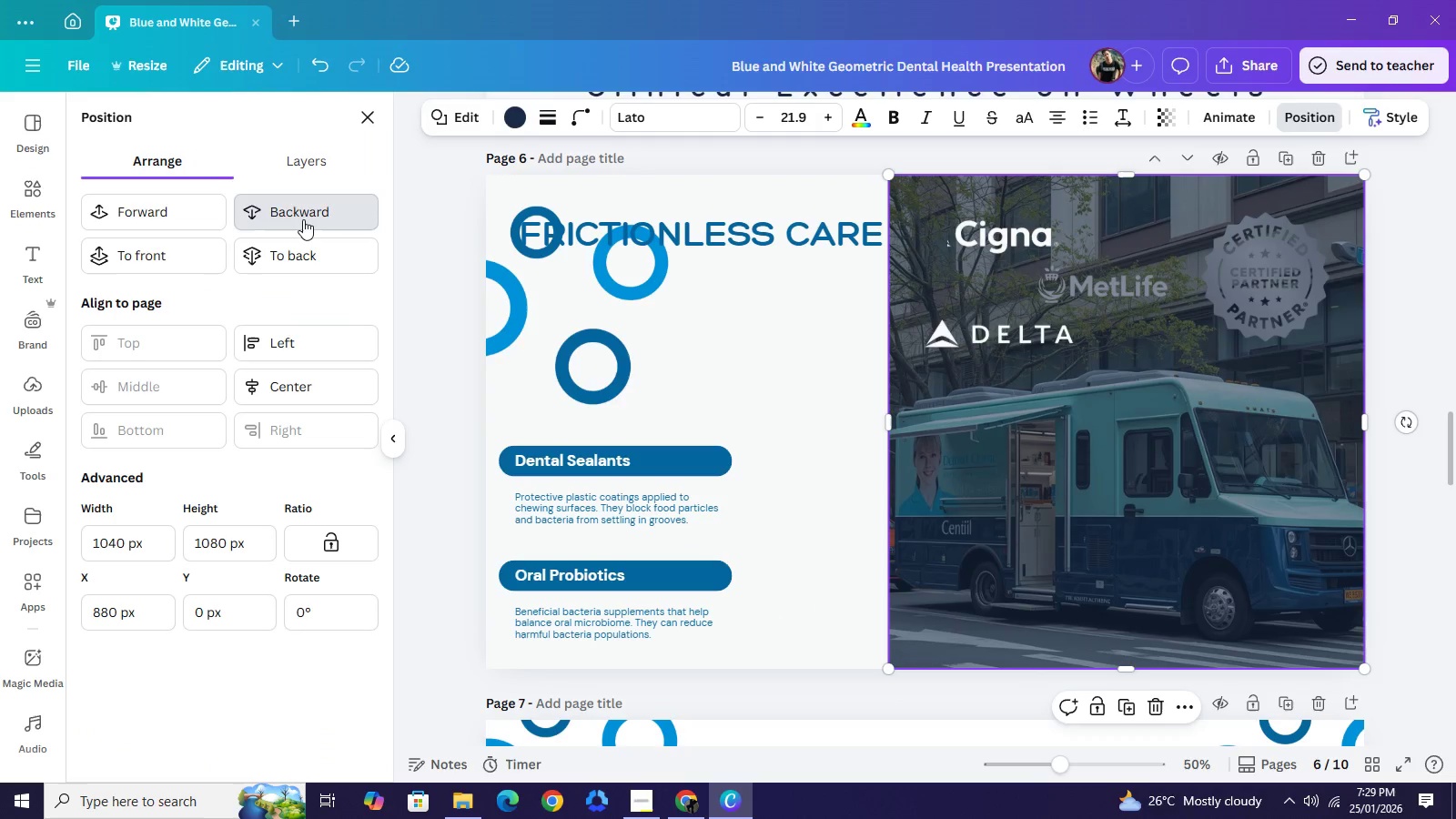 
left_click([303, 219])
 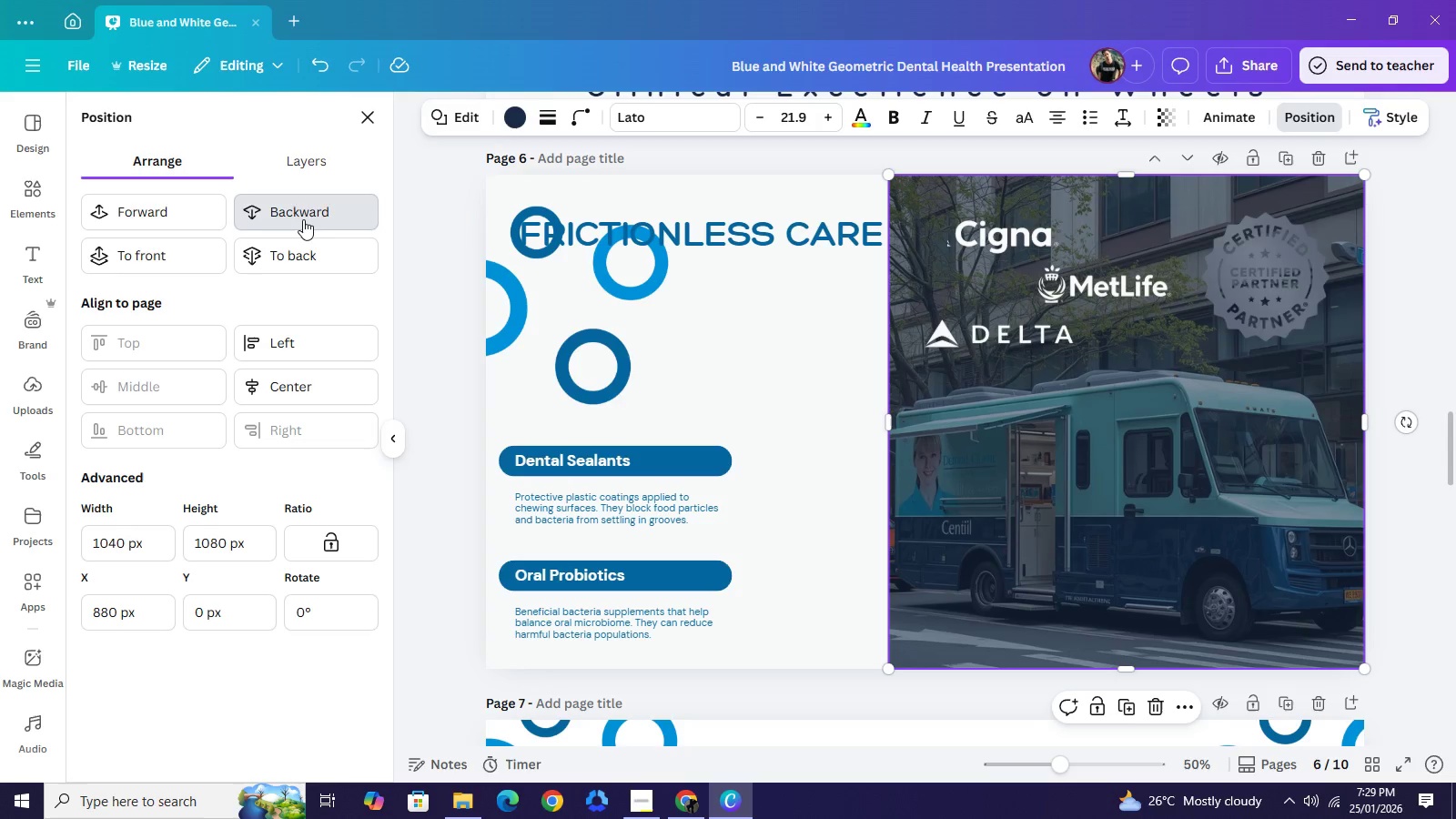 
left_click([303, 219])
 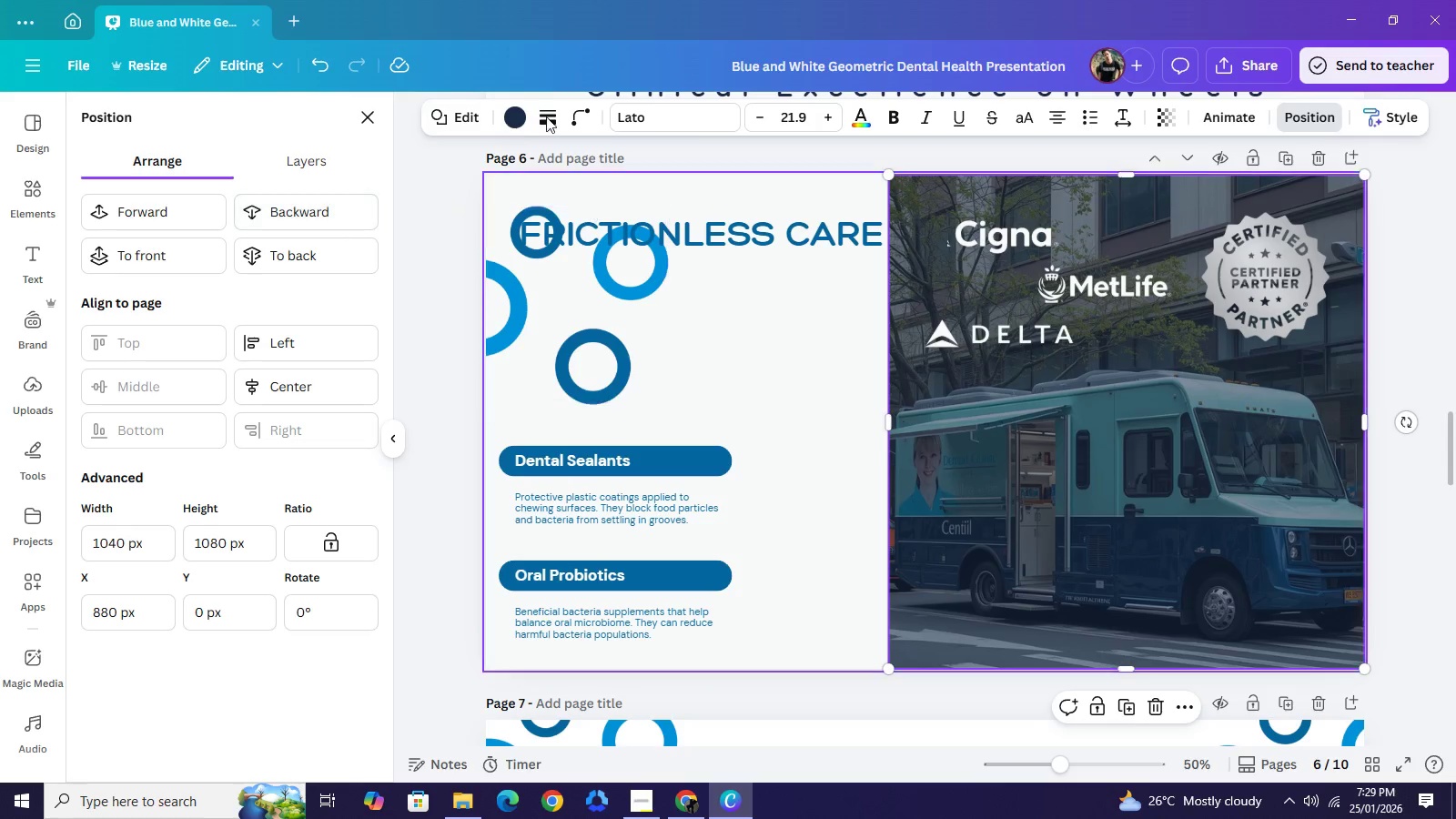 
left_click([519, 112])
 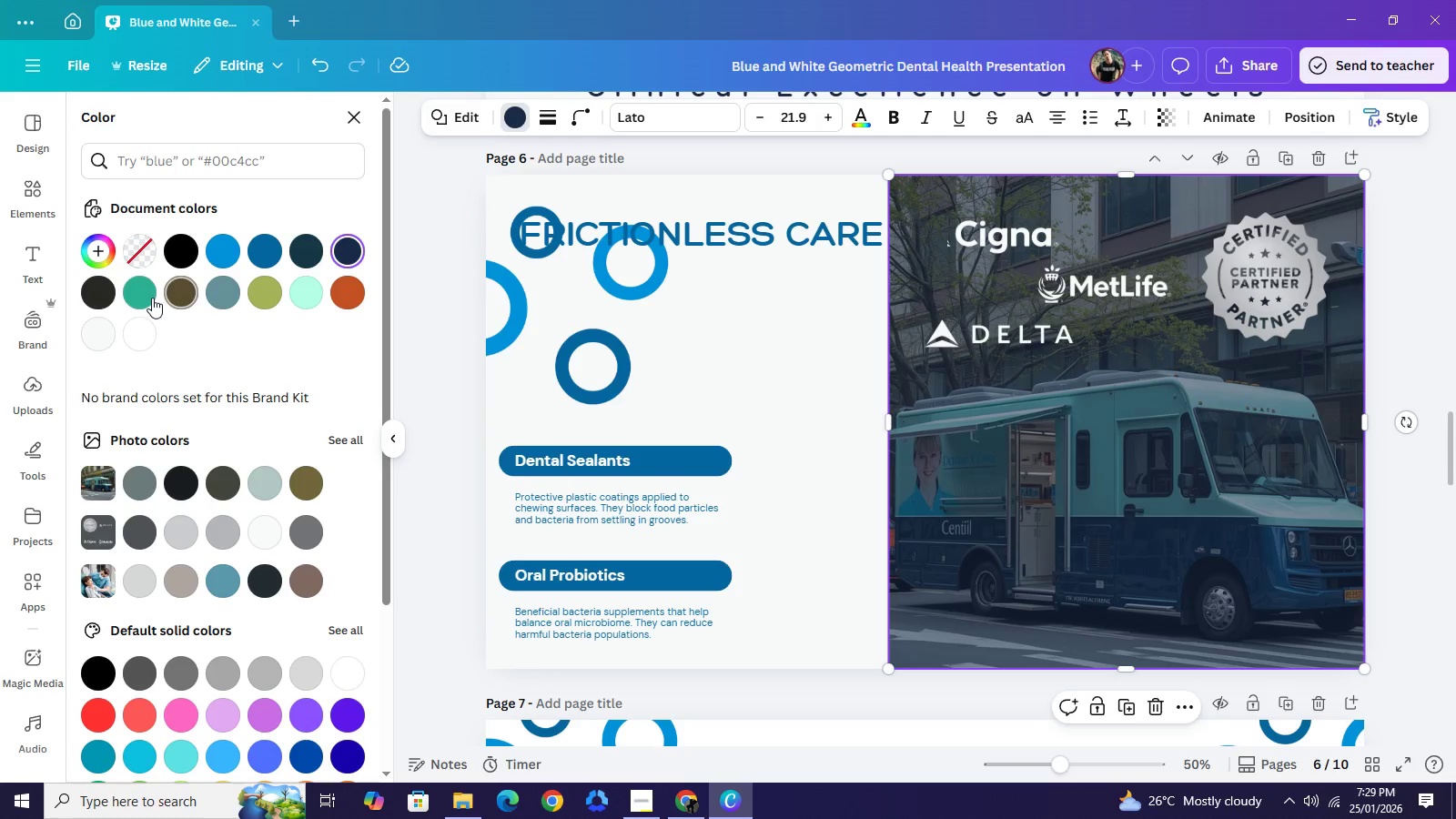 
left_click([152, 298])
 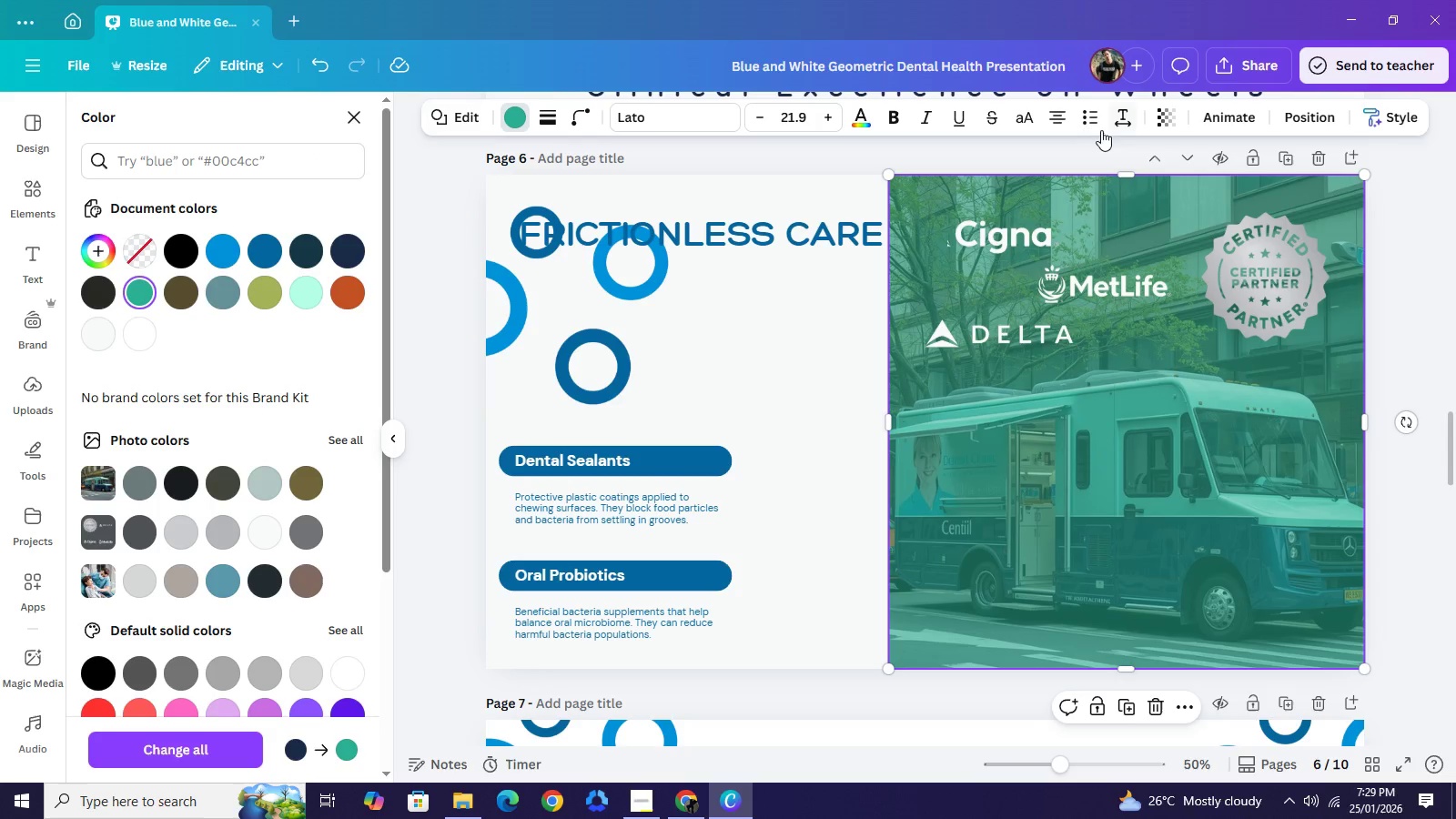 
left_click([1152, 120])
 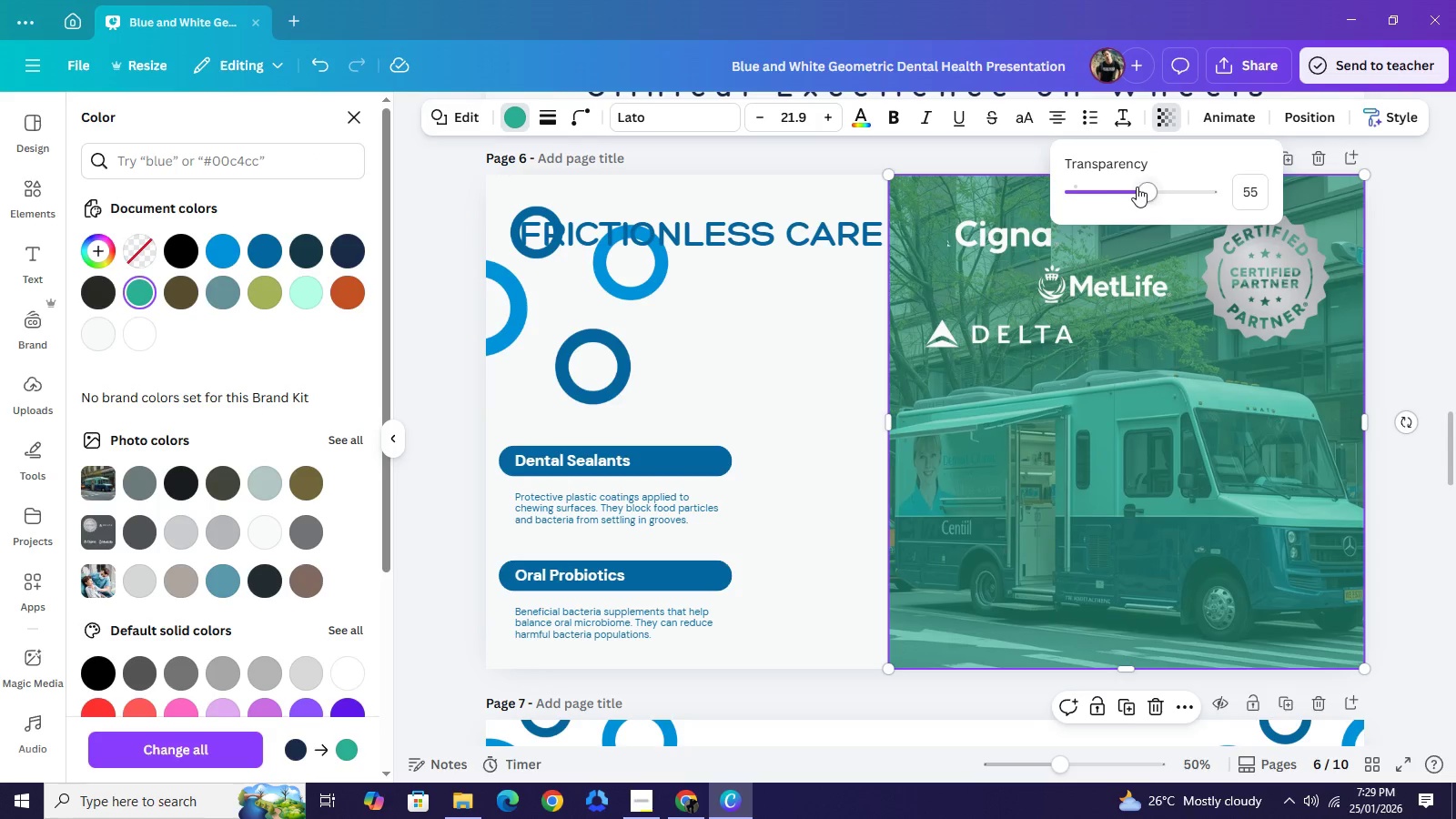 
left_click_drag(start_coordinate=[1138, 187], to_coordinate=[1102, 197])
 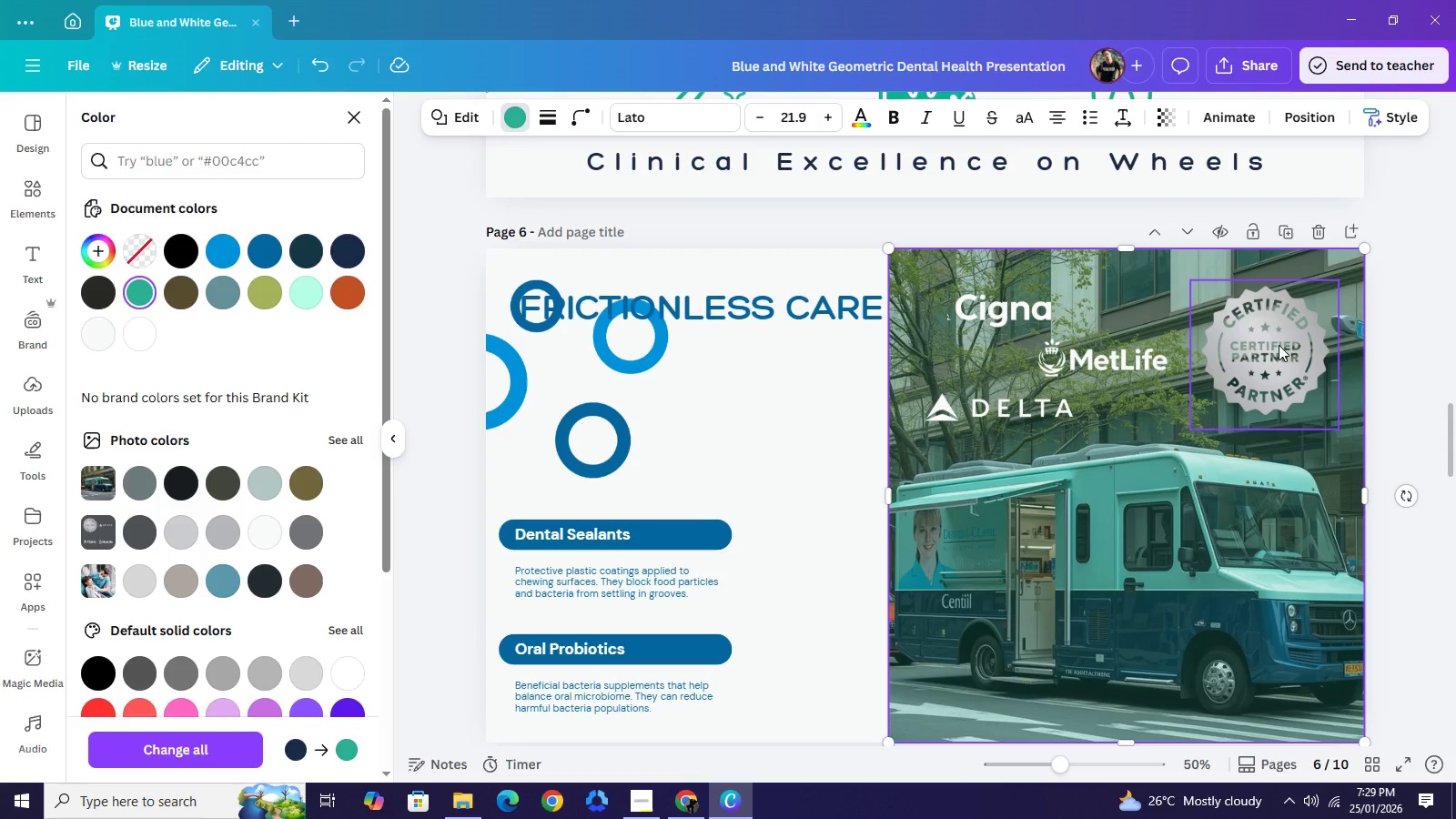 
left_click([1279, 345])
 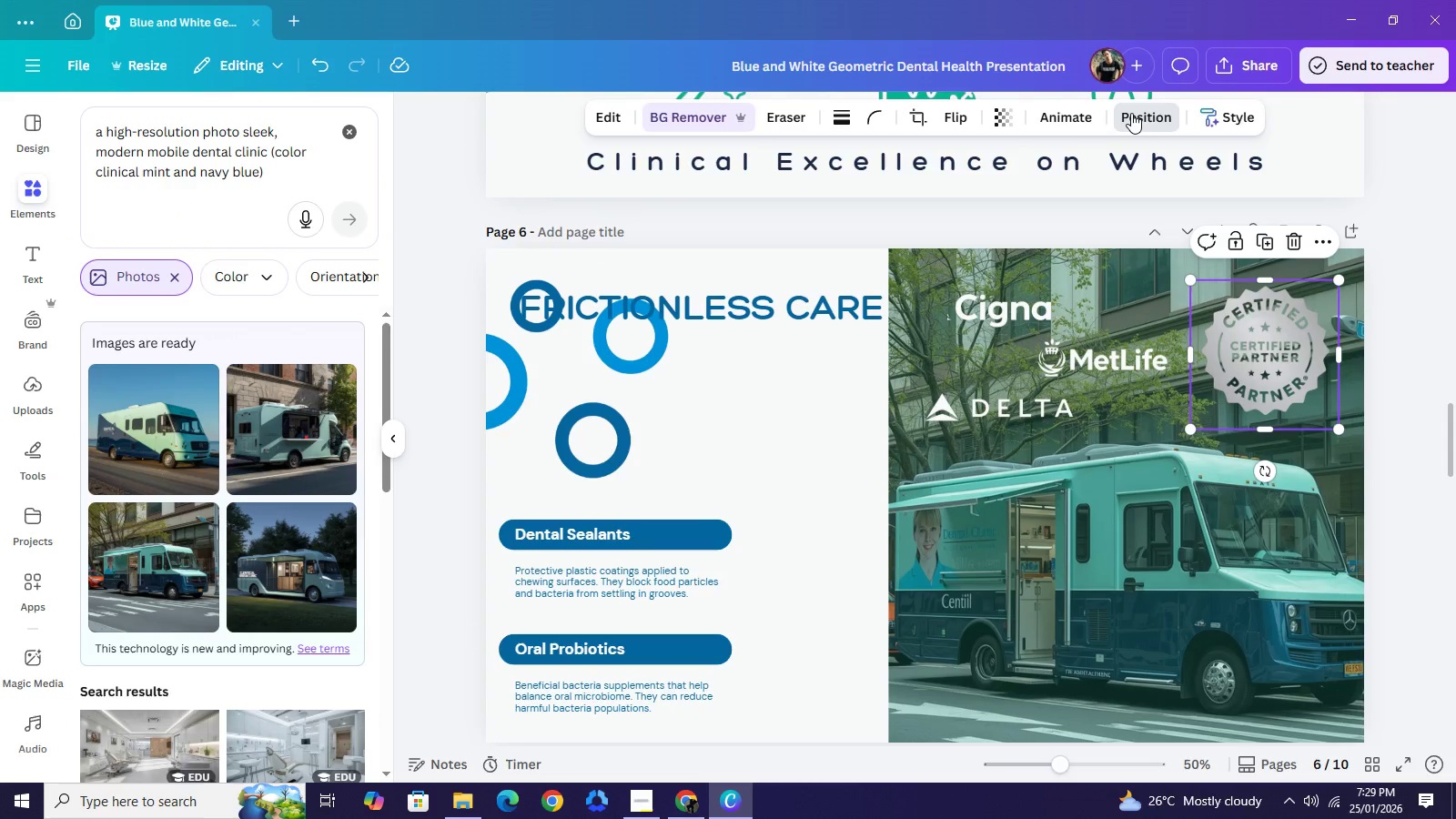 
left_click([1131, 113])
 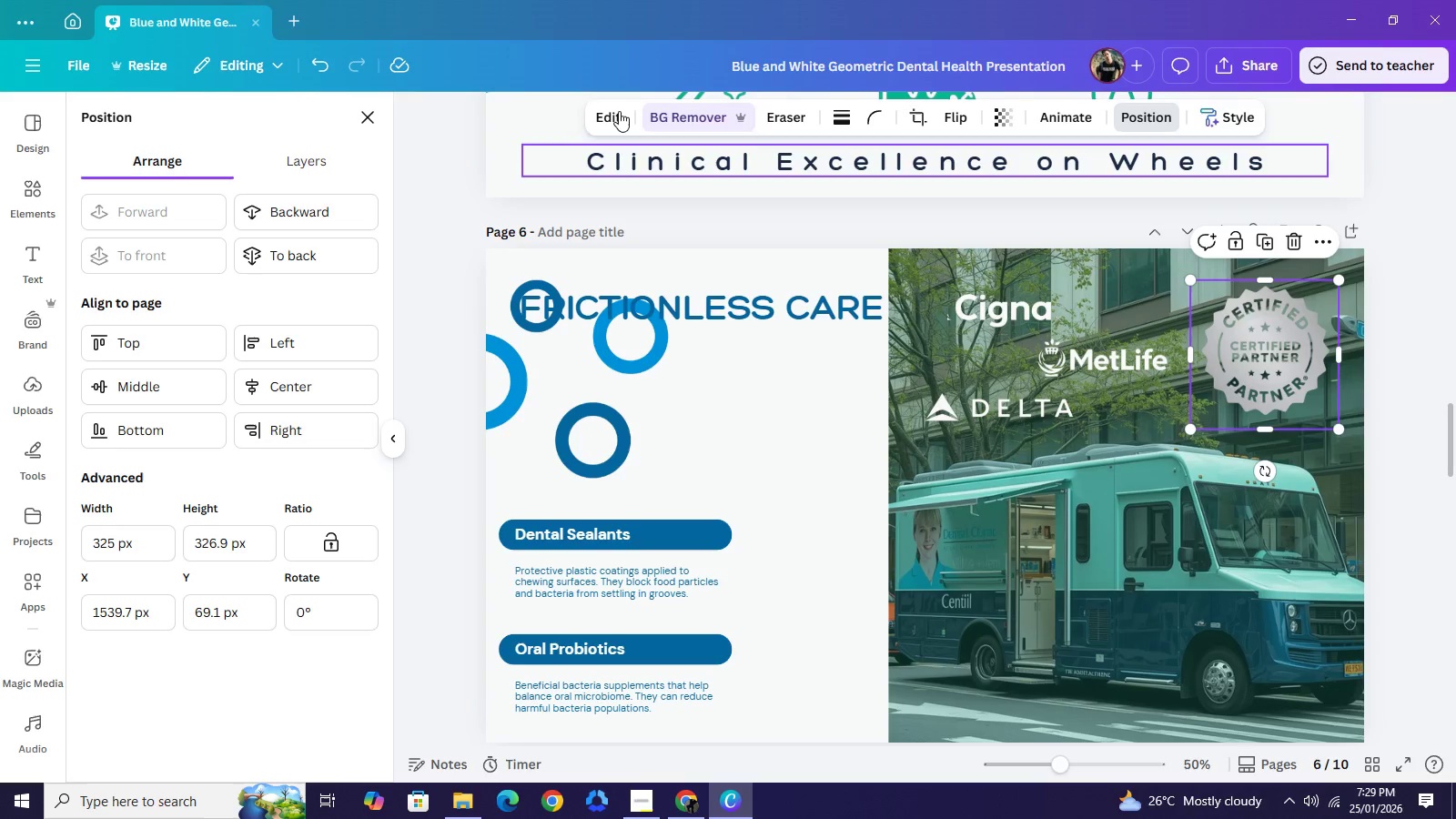 
left_click([620, 108])
 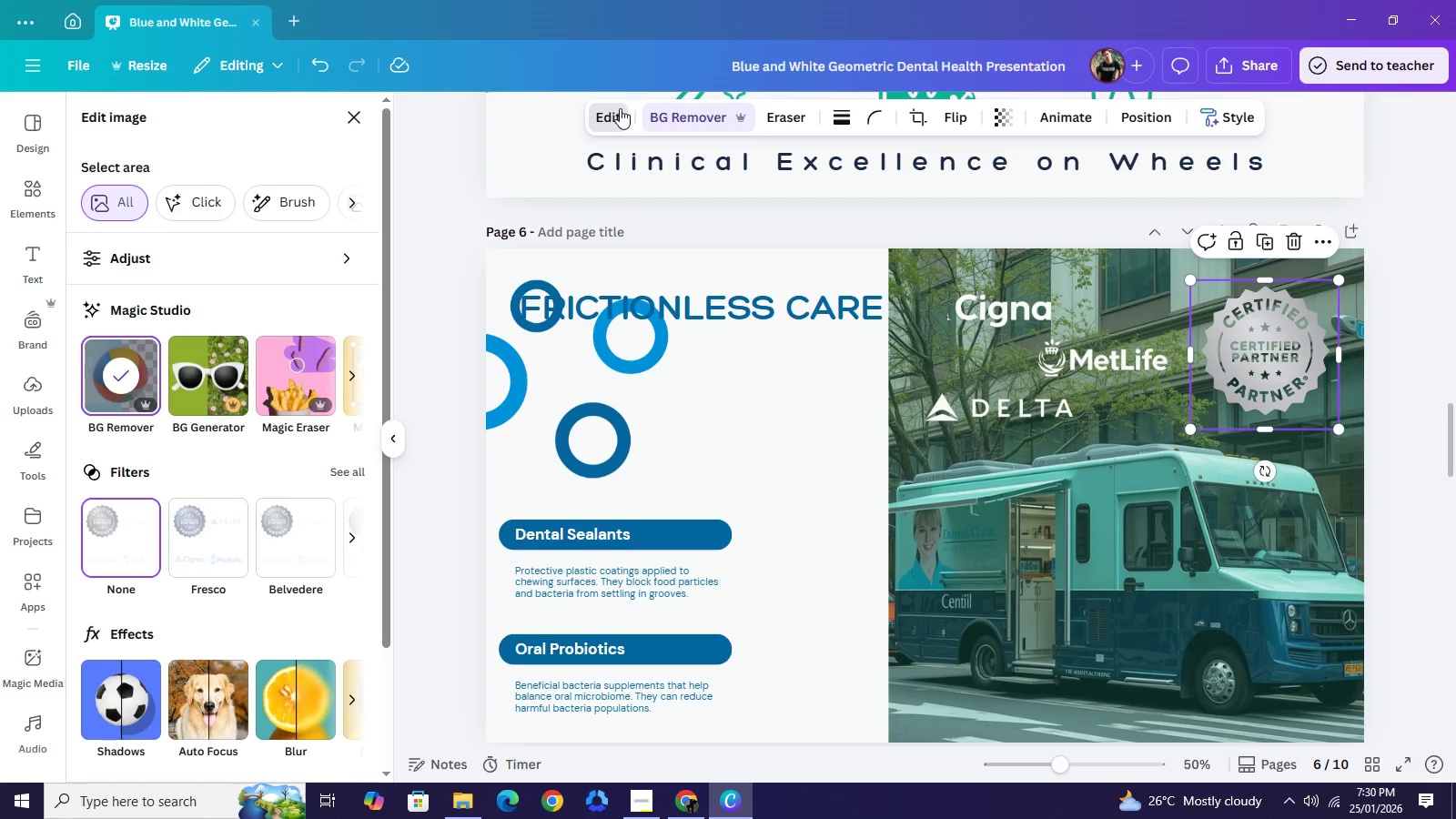 
wait(30.78)
 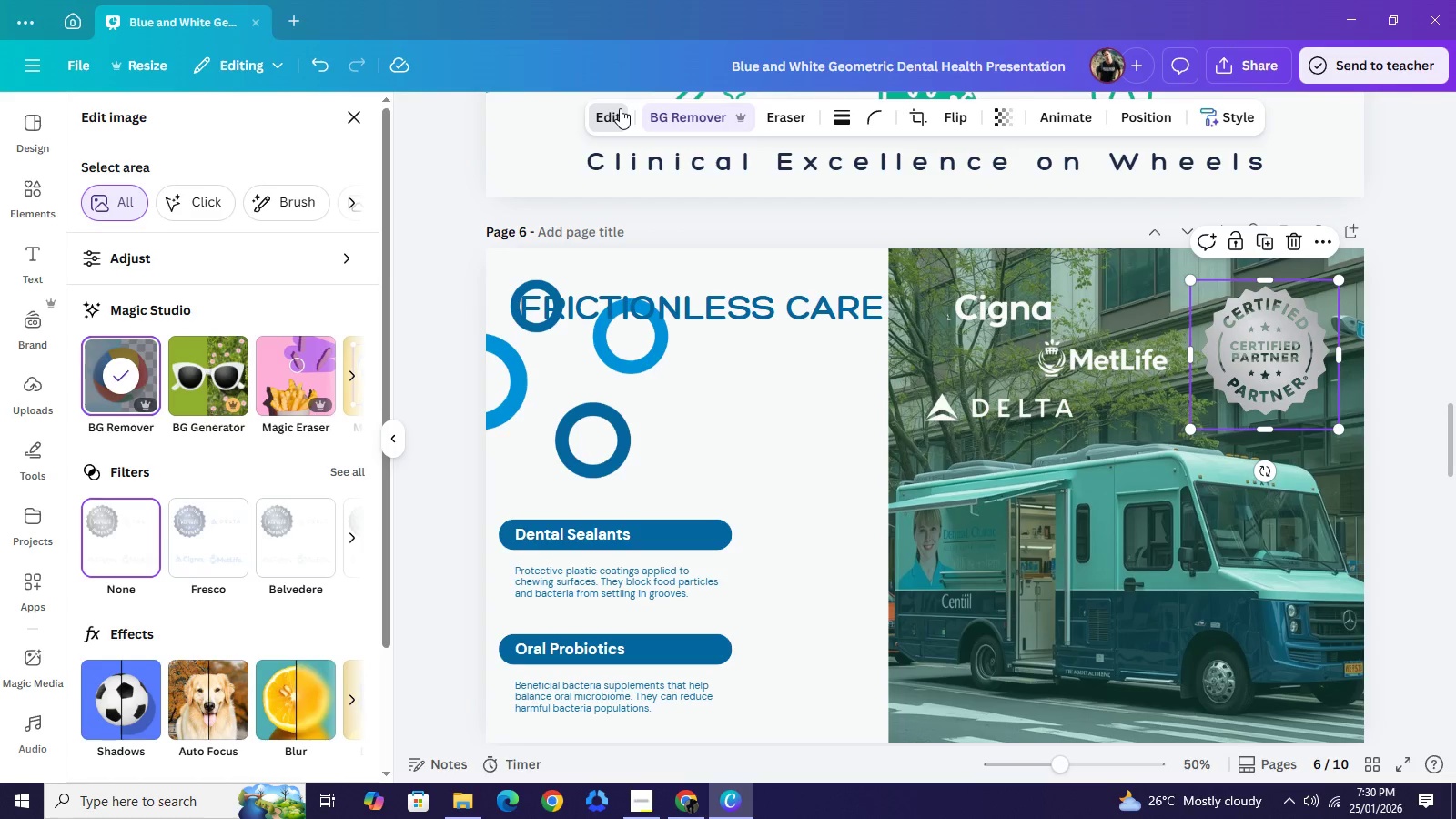 
left_click([347, 470])
 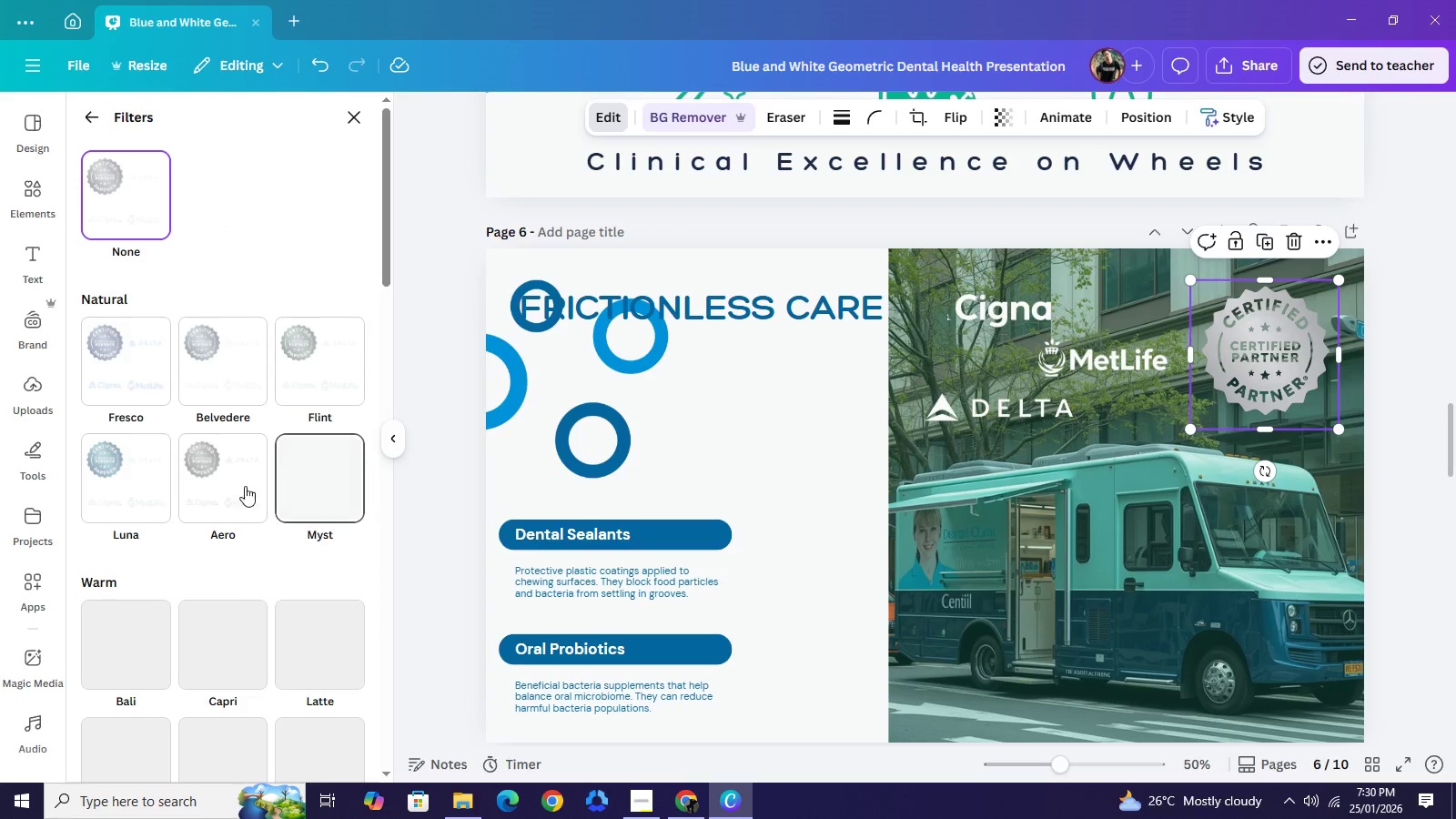 
left_click([121, 480])
 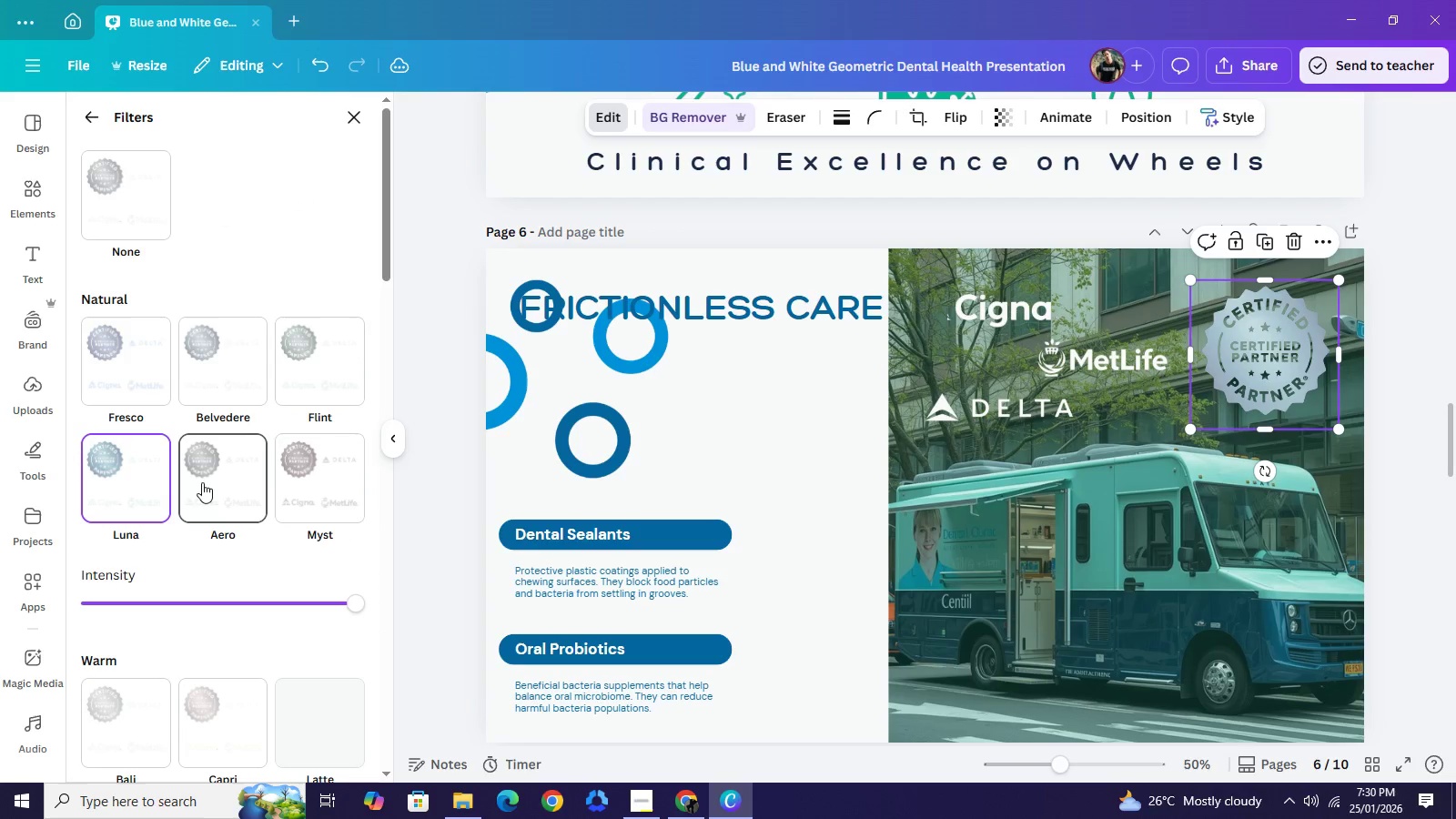 
left_click([202, 482])
 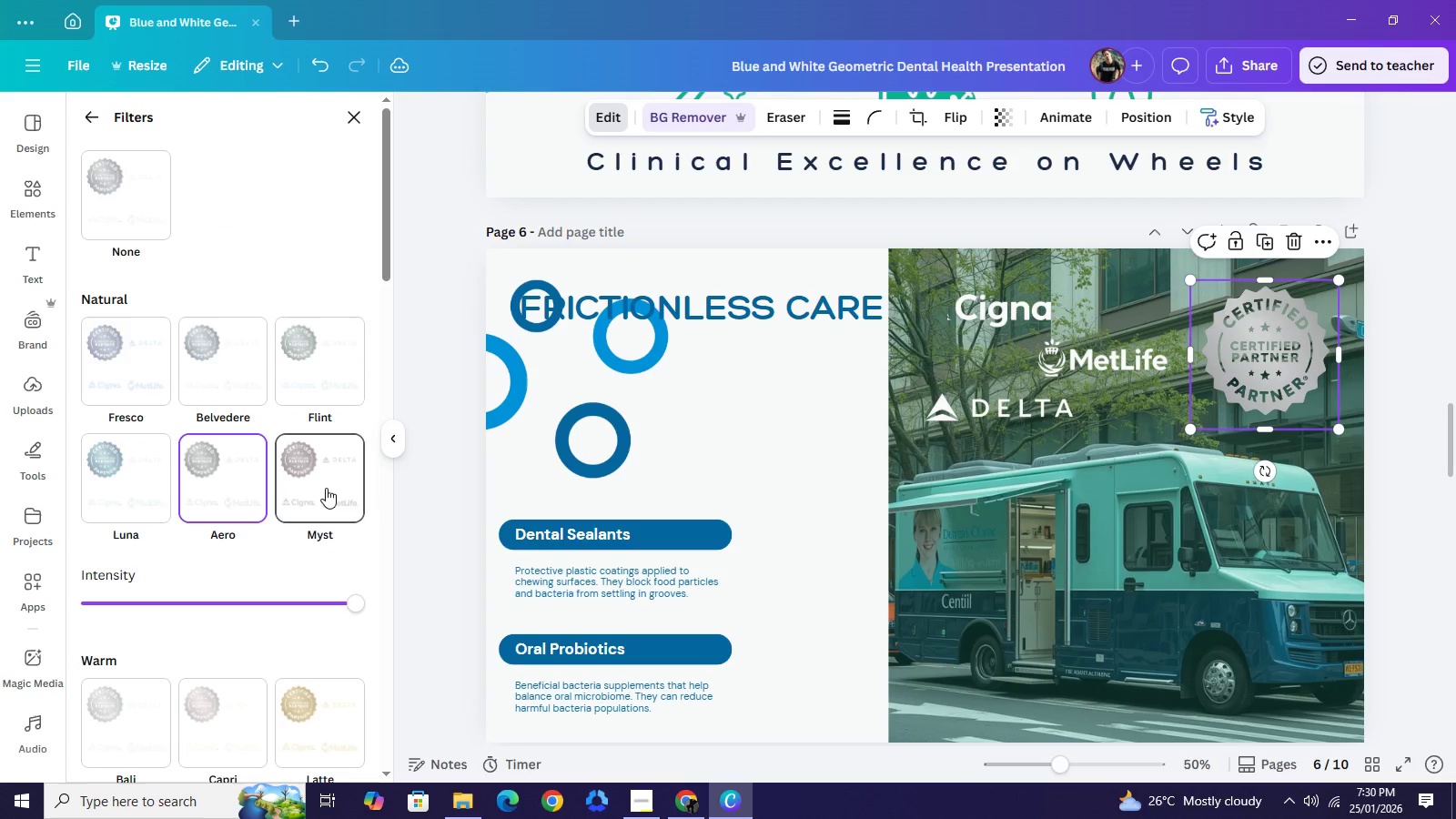 
left_click([326, 488])
 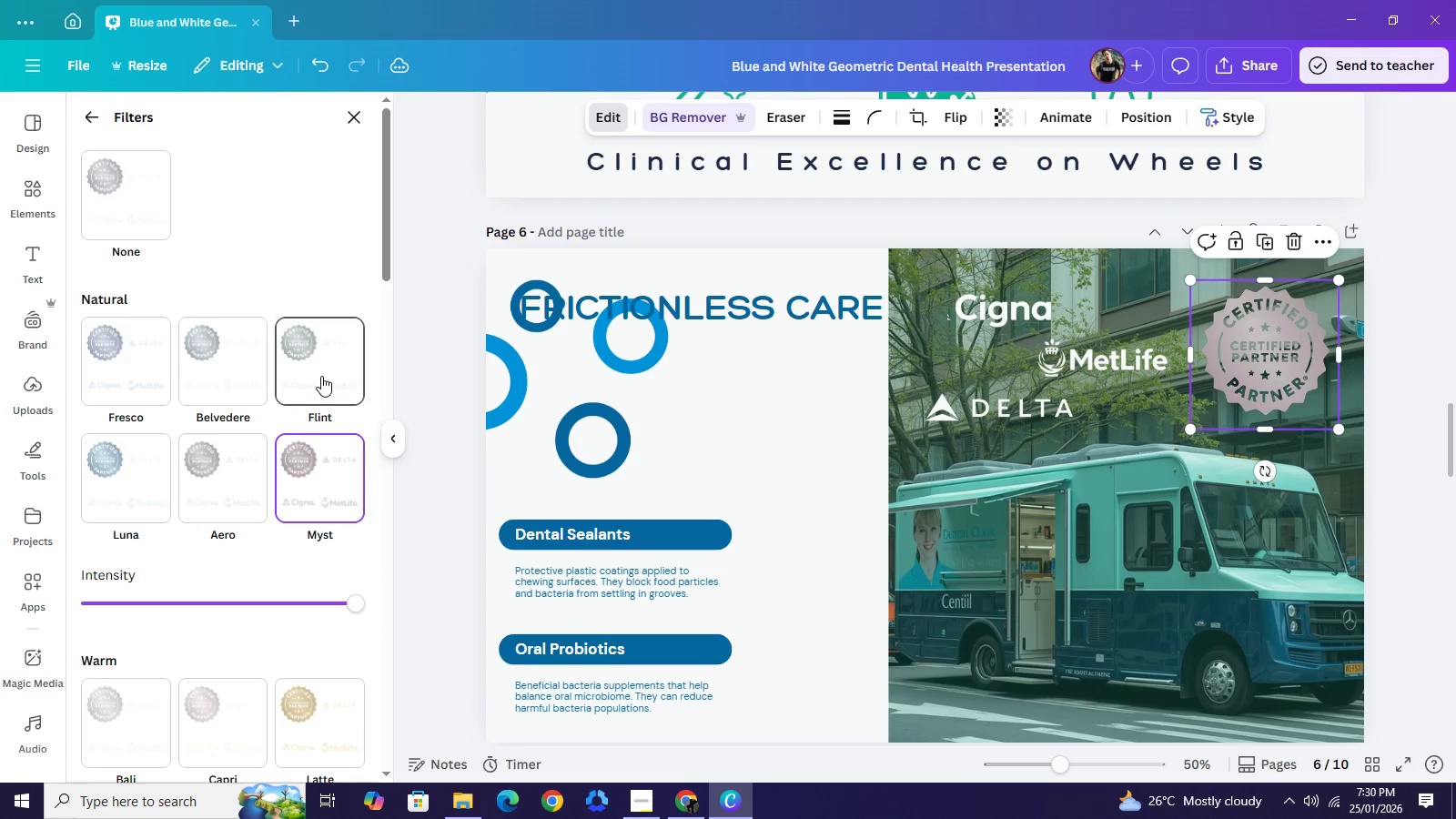 
left_click([321, 376])
 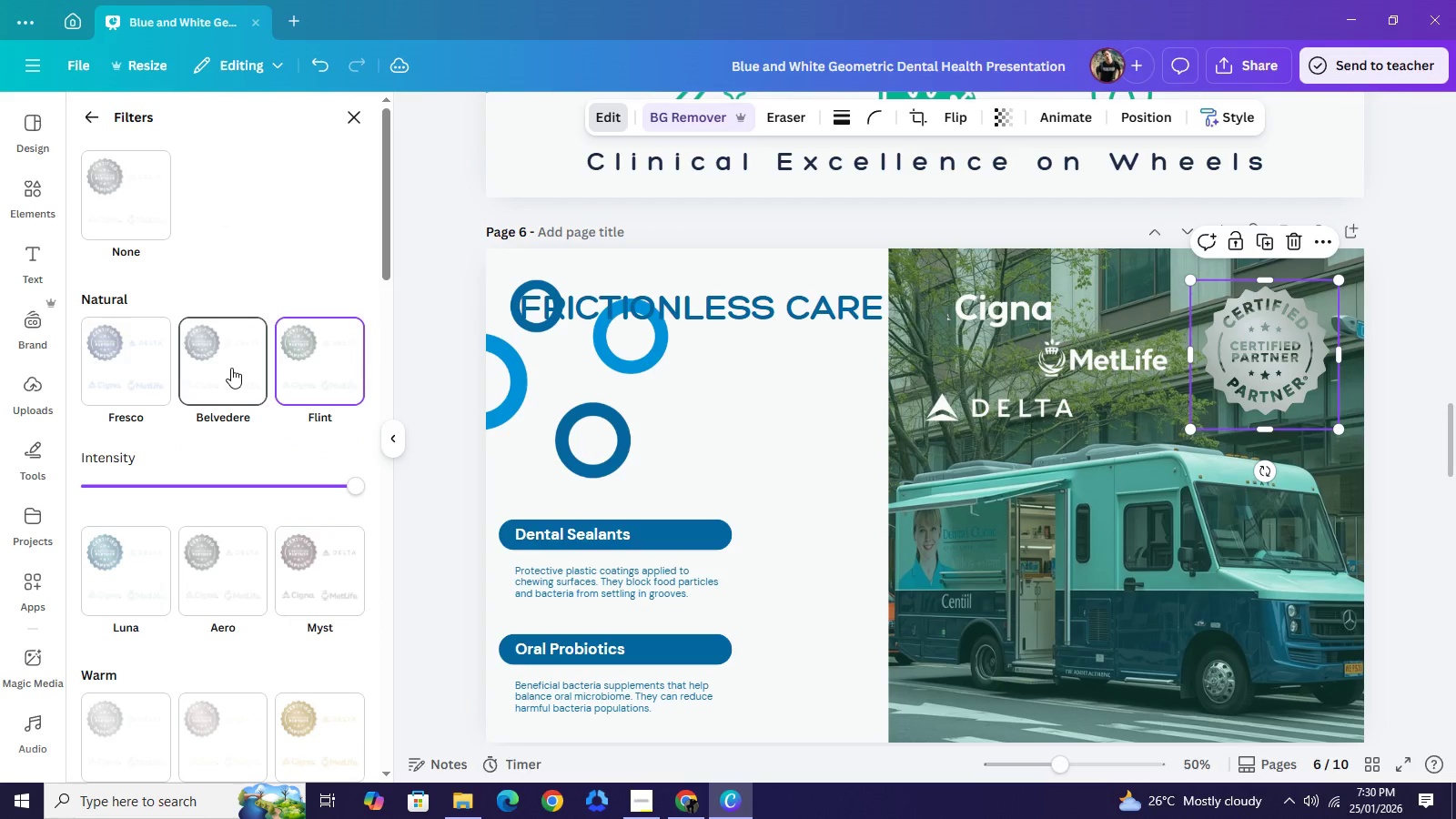 
left_click([231, 368])
 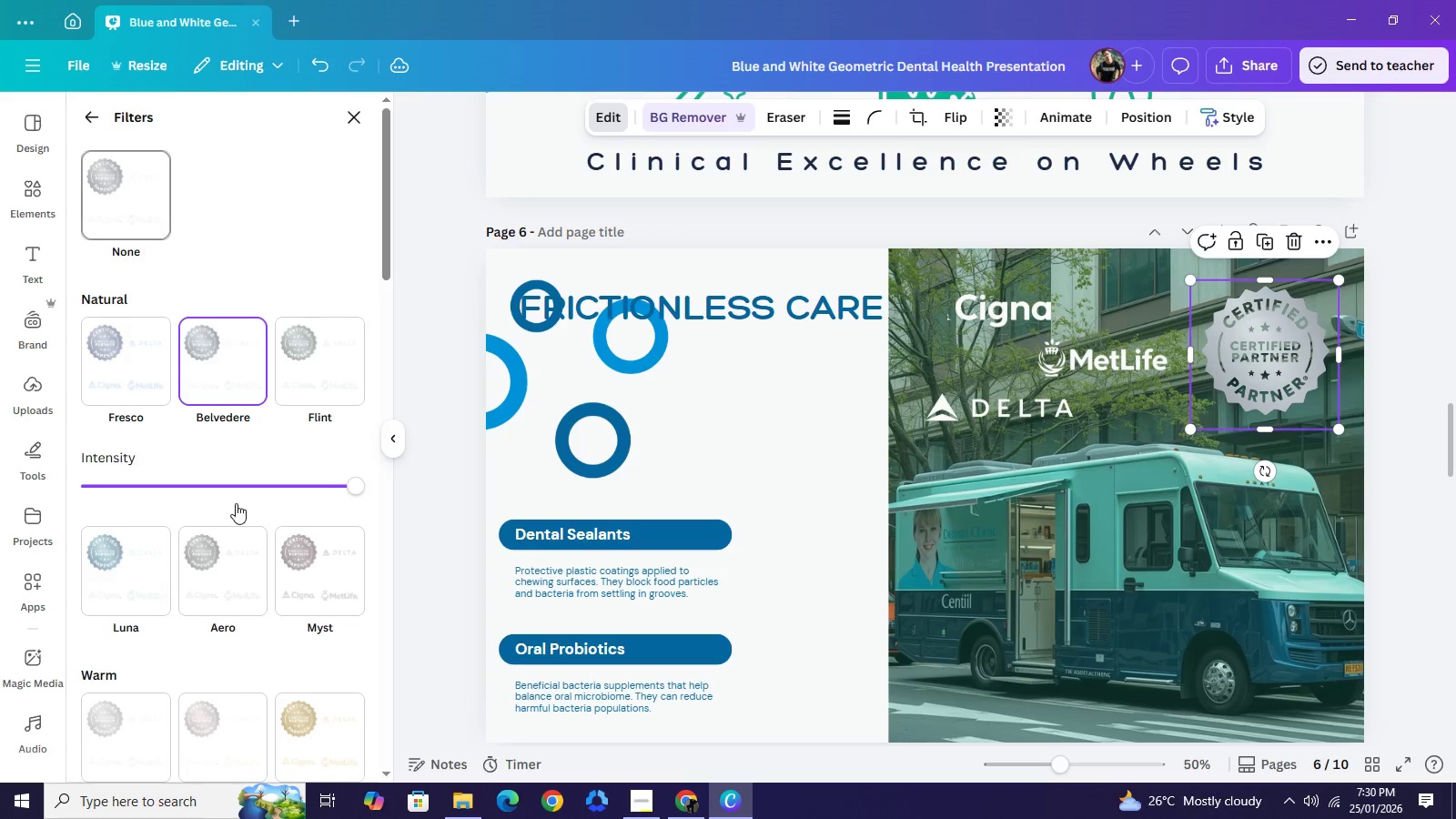 
scroll: coordinate [225, 556], scroll_direction: down, amount: 5.0
 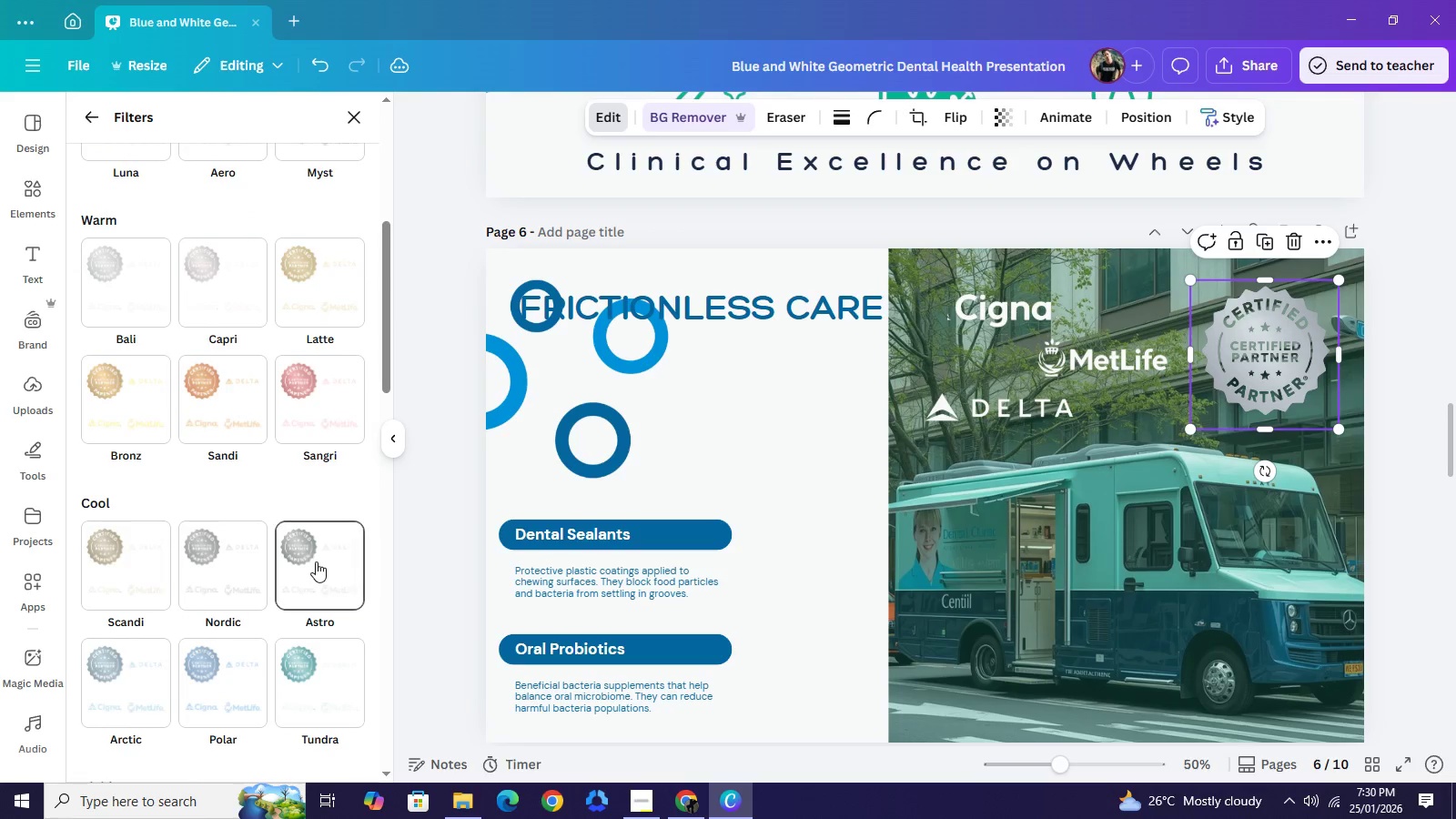 
left_click([316, 561])
 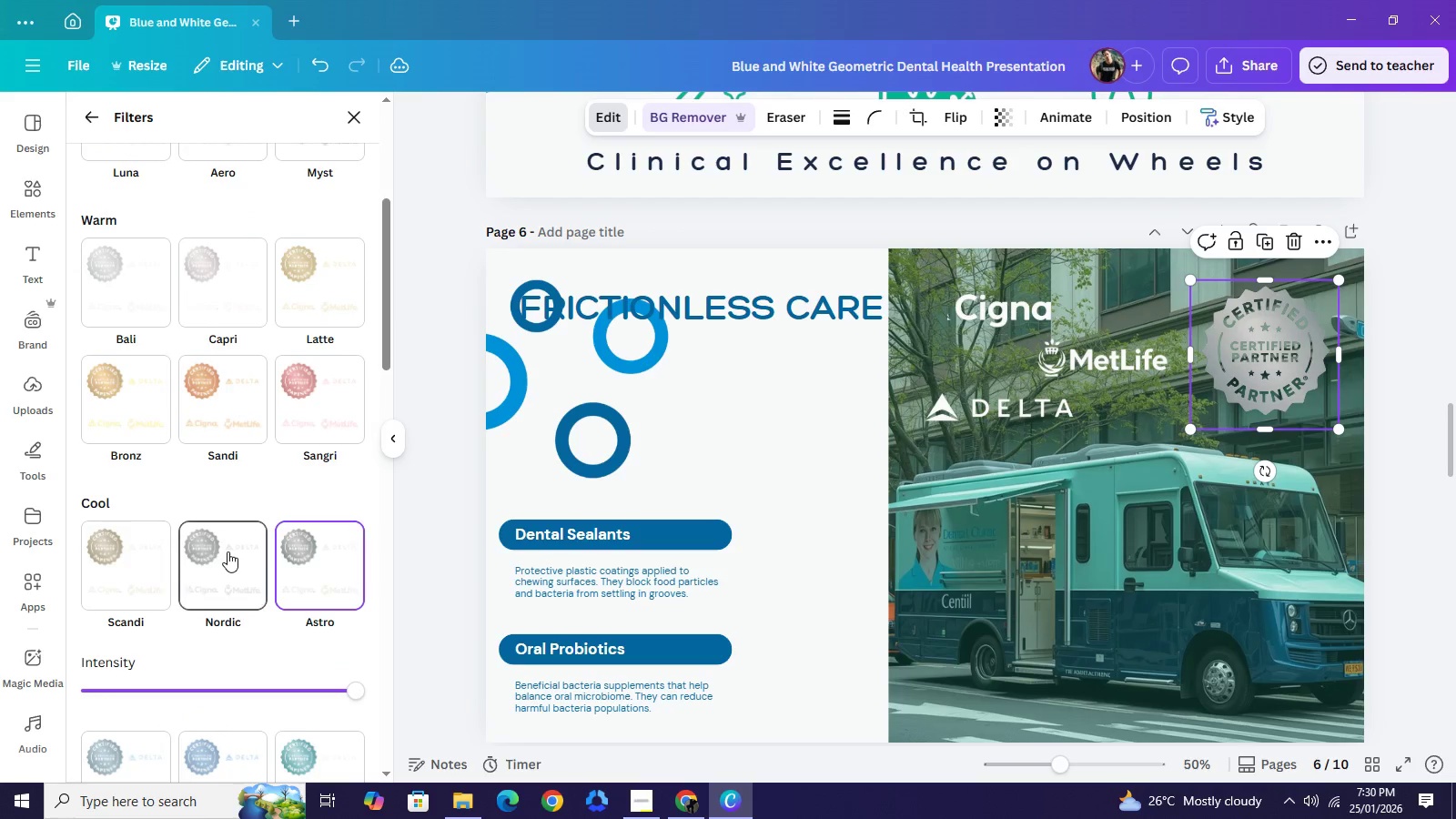 
left_click([228, 551])
 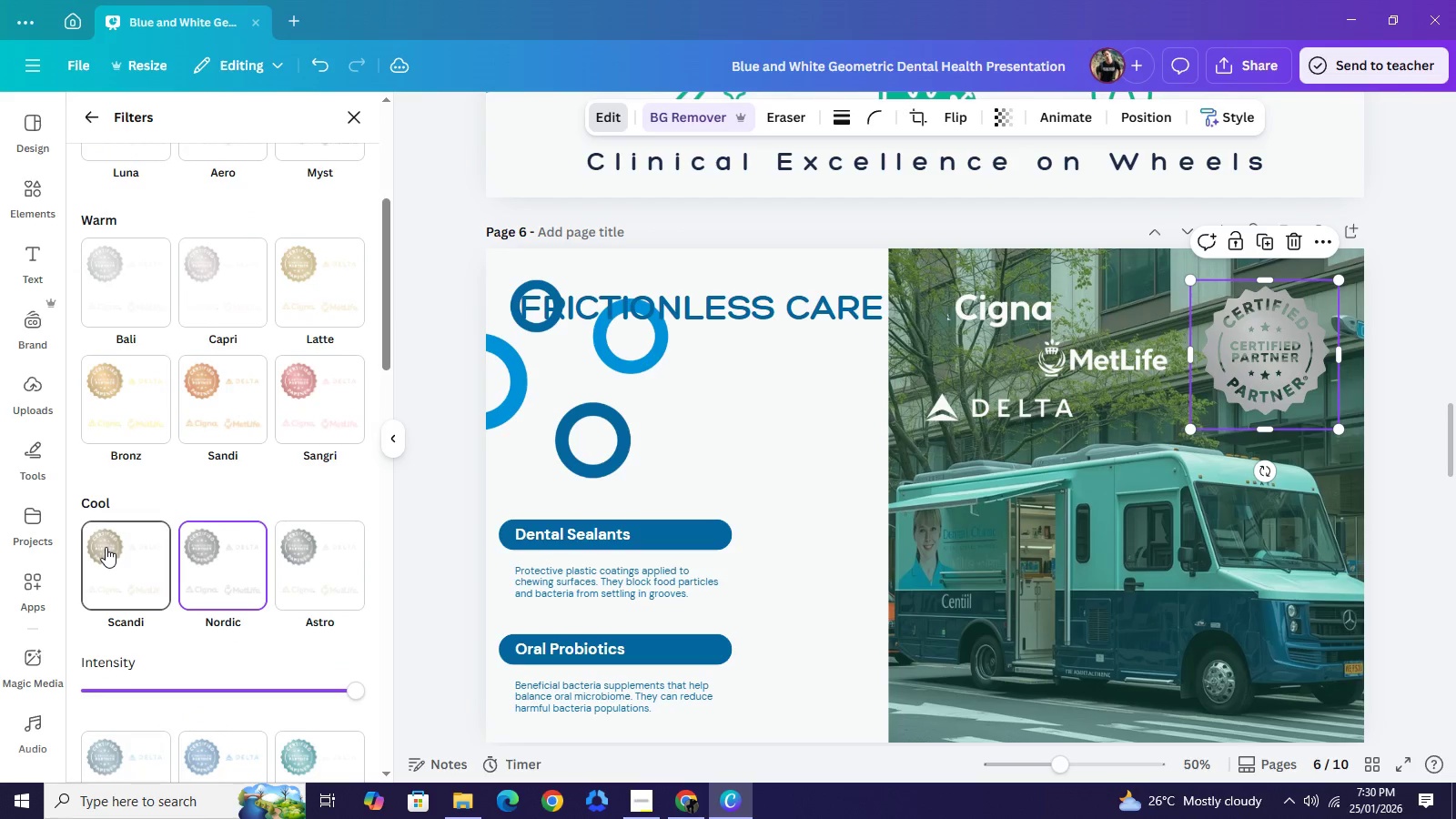 
left_click([106, 547])
 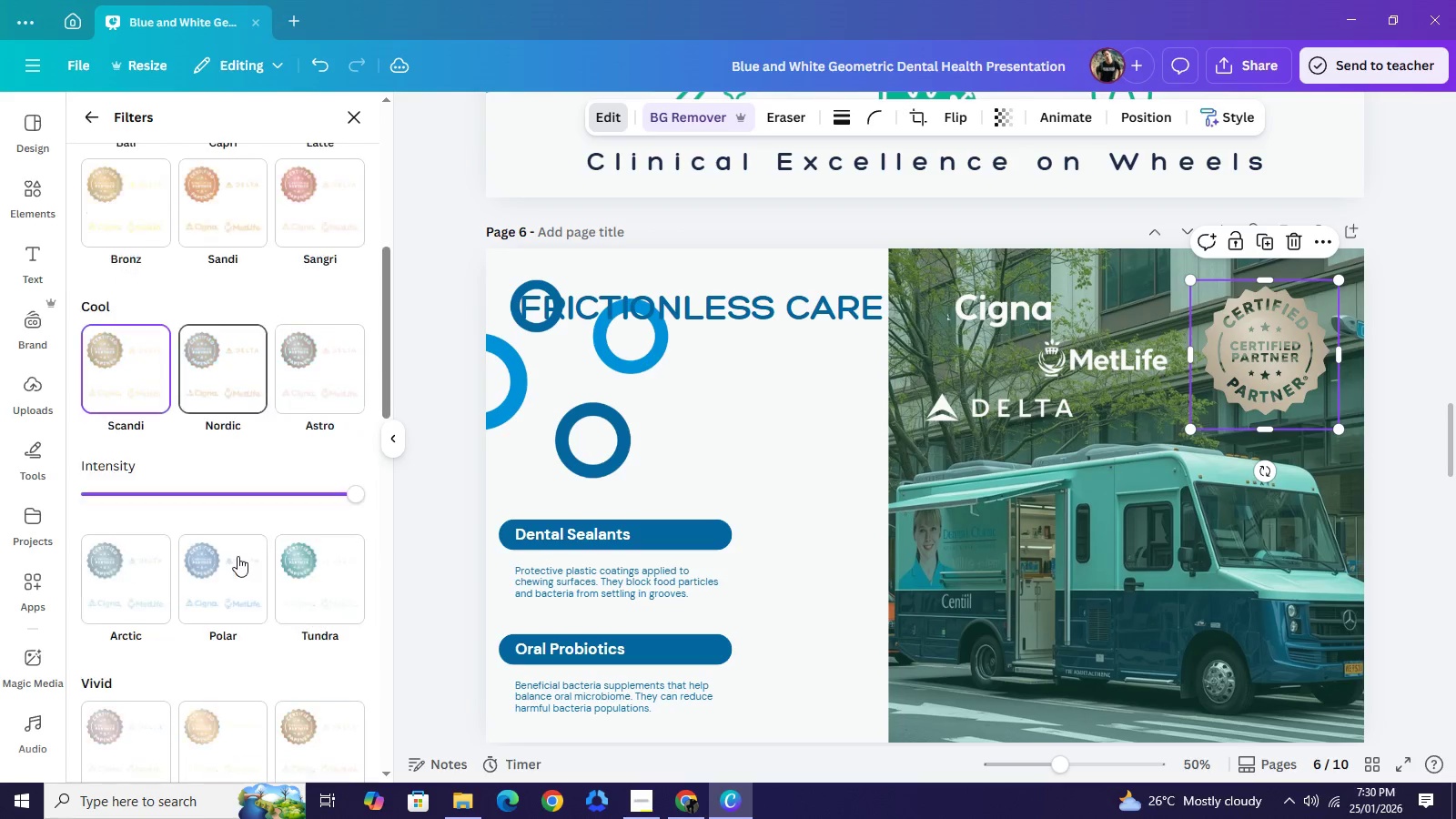 
scroll: coordinate [187, 652], scroll_direction: down, amount: 6.0
 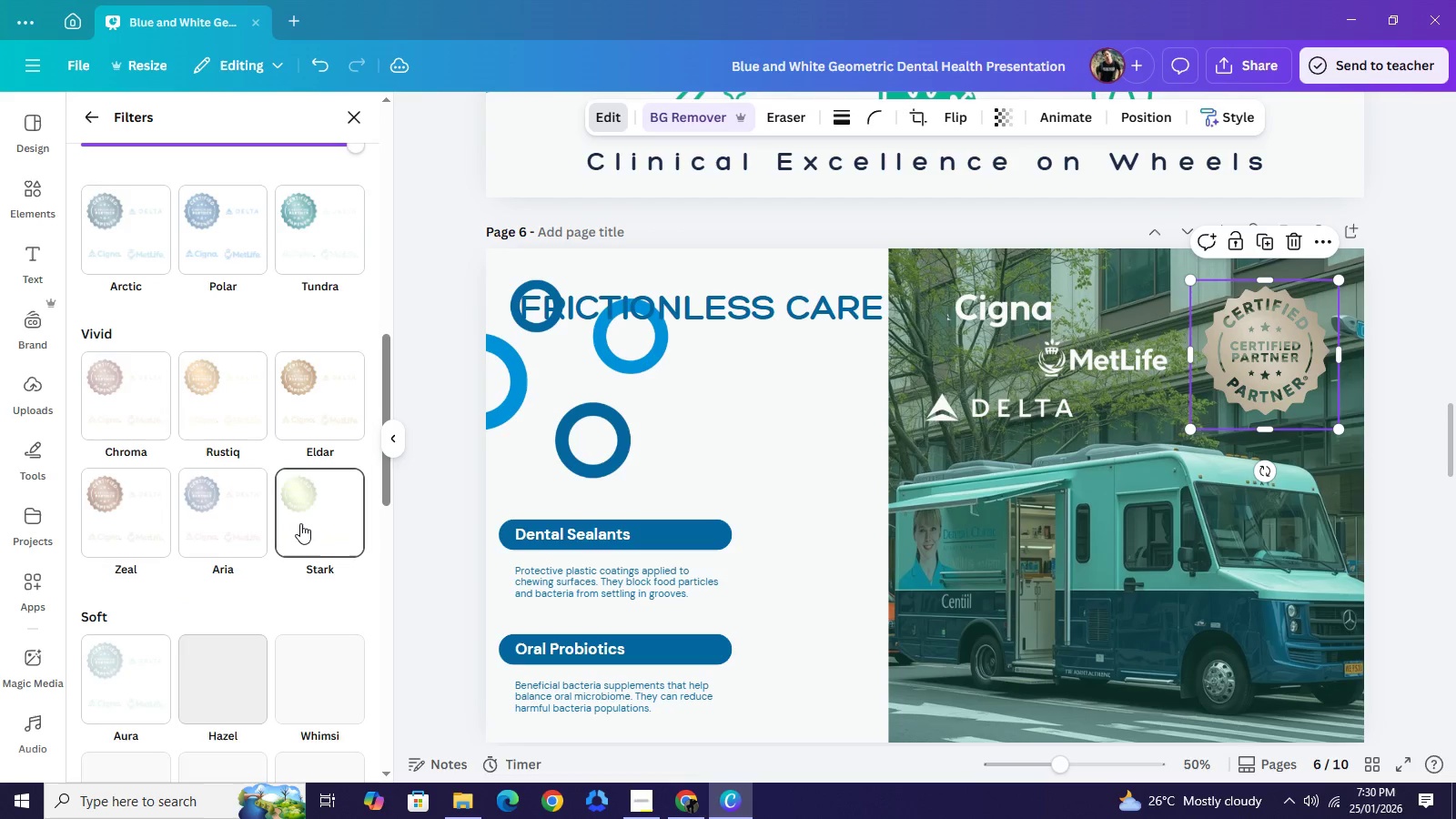 
left_click([300, 523])
 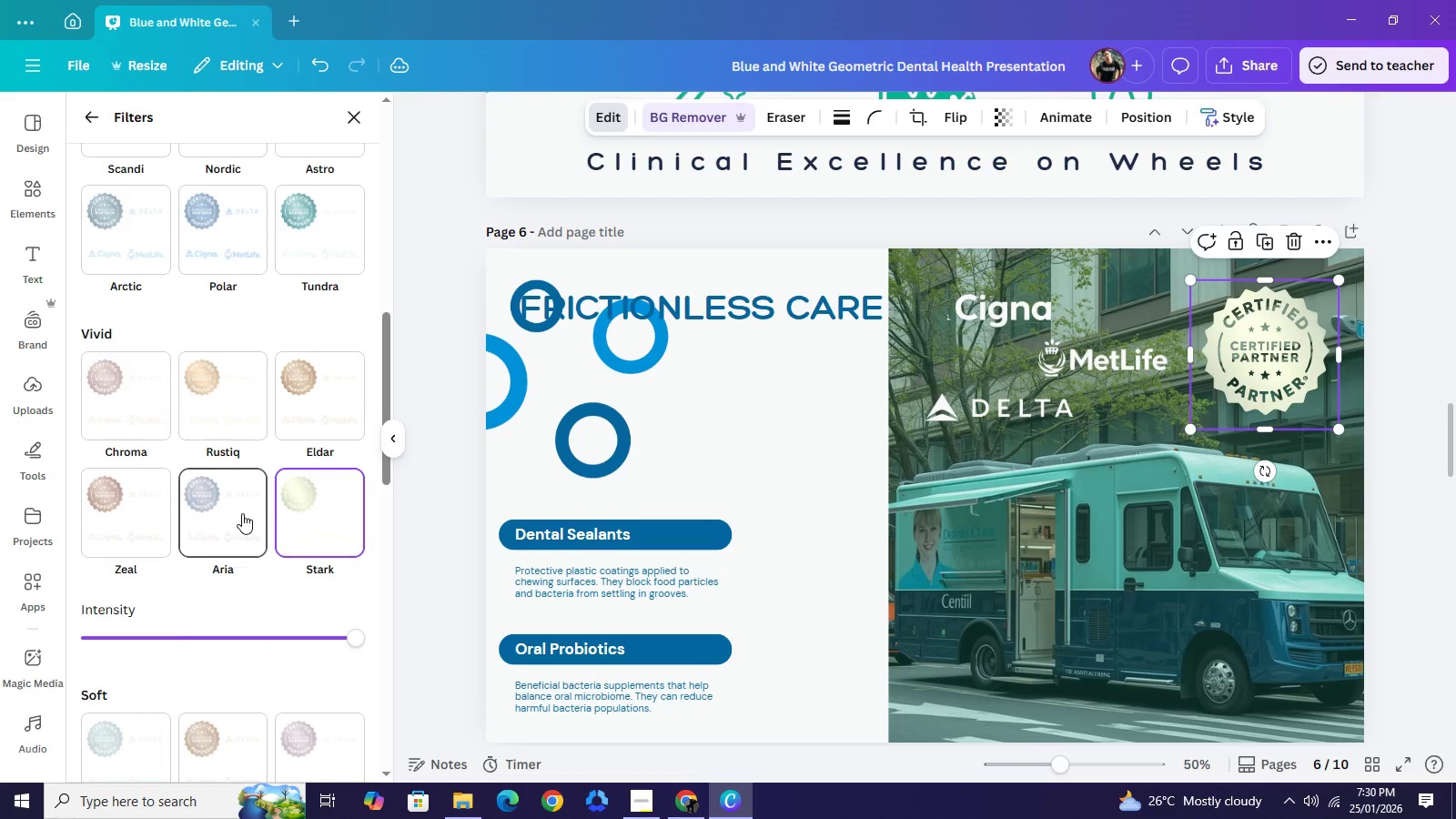 
left_click([242, 513])
 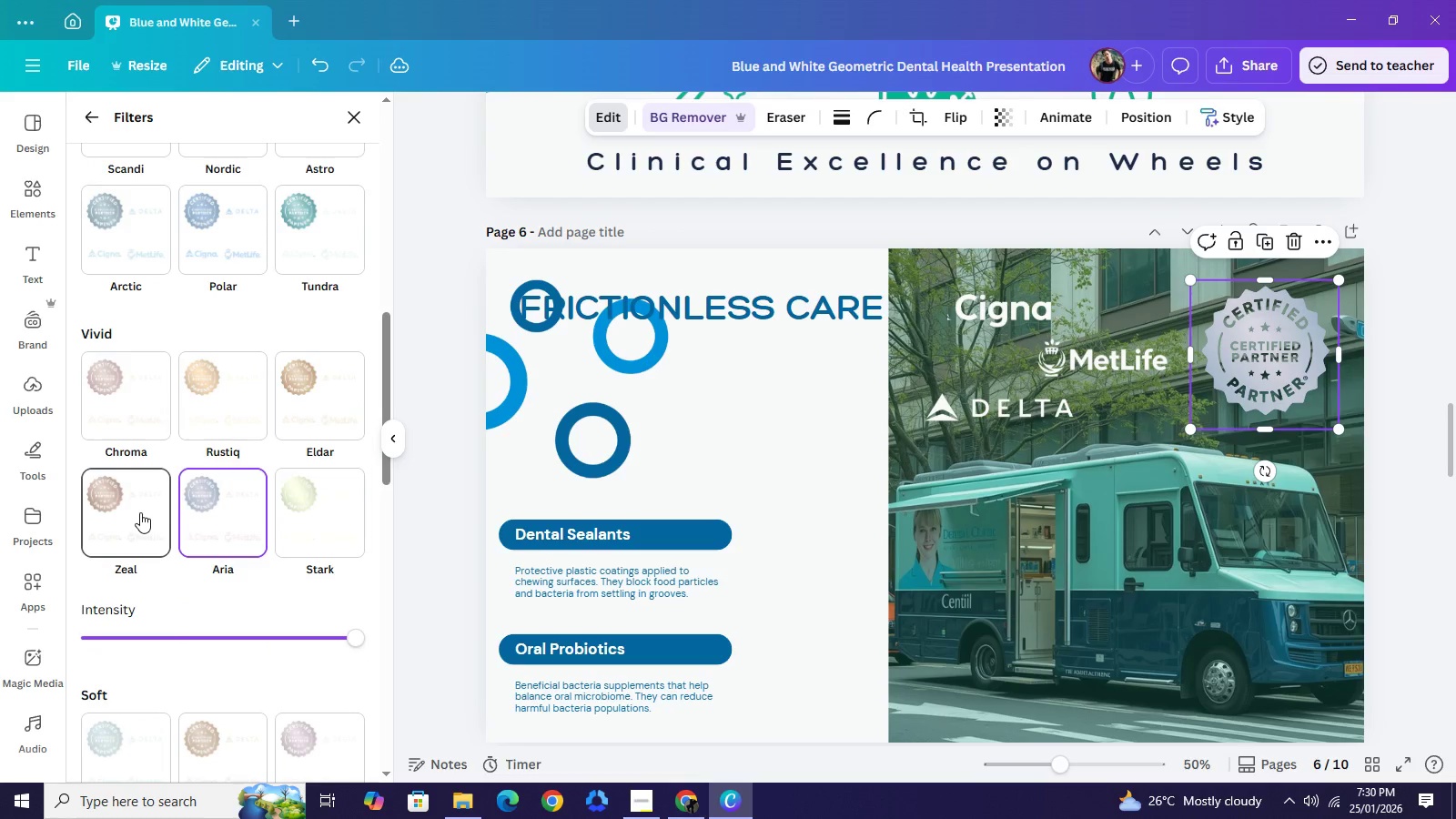 
left_click([140, 512])
 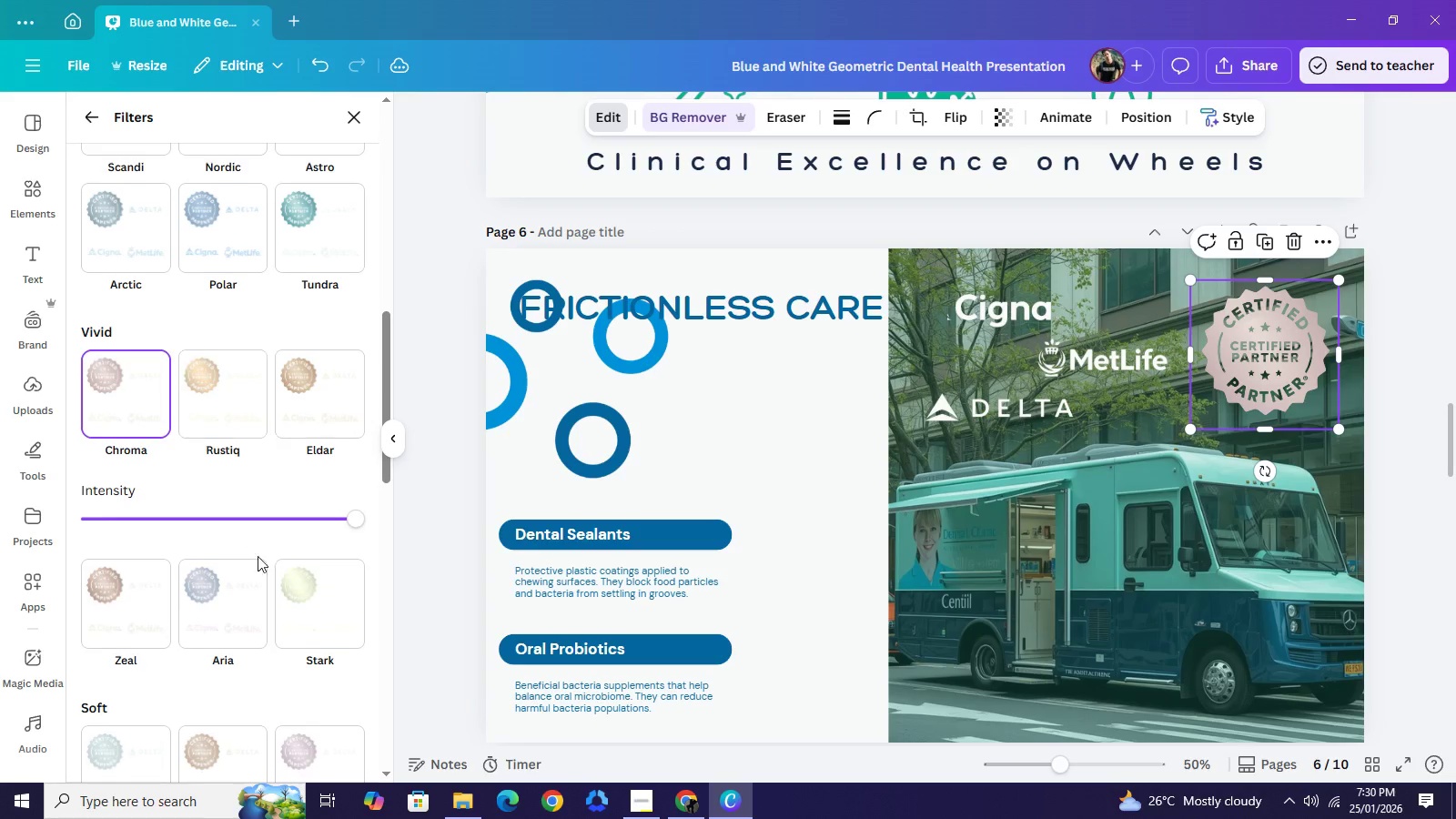 
scroll: coordinate [259, 564], scroll_direction: down, amount: 5.0
 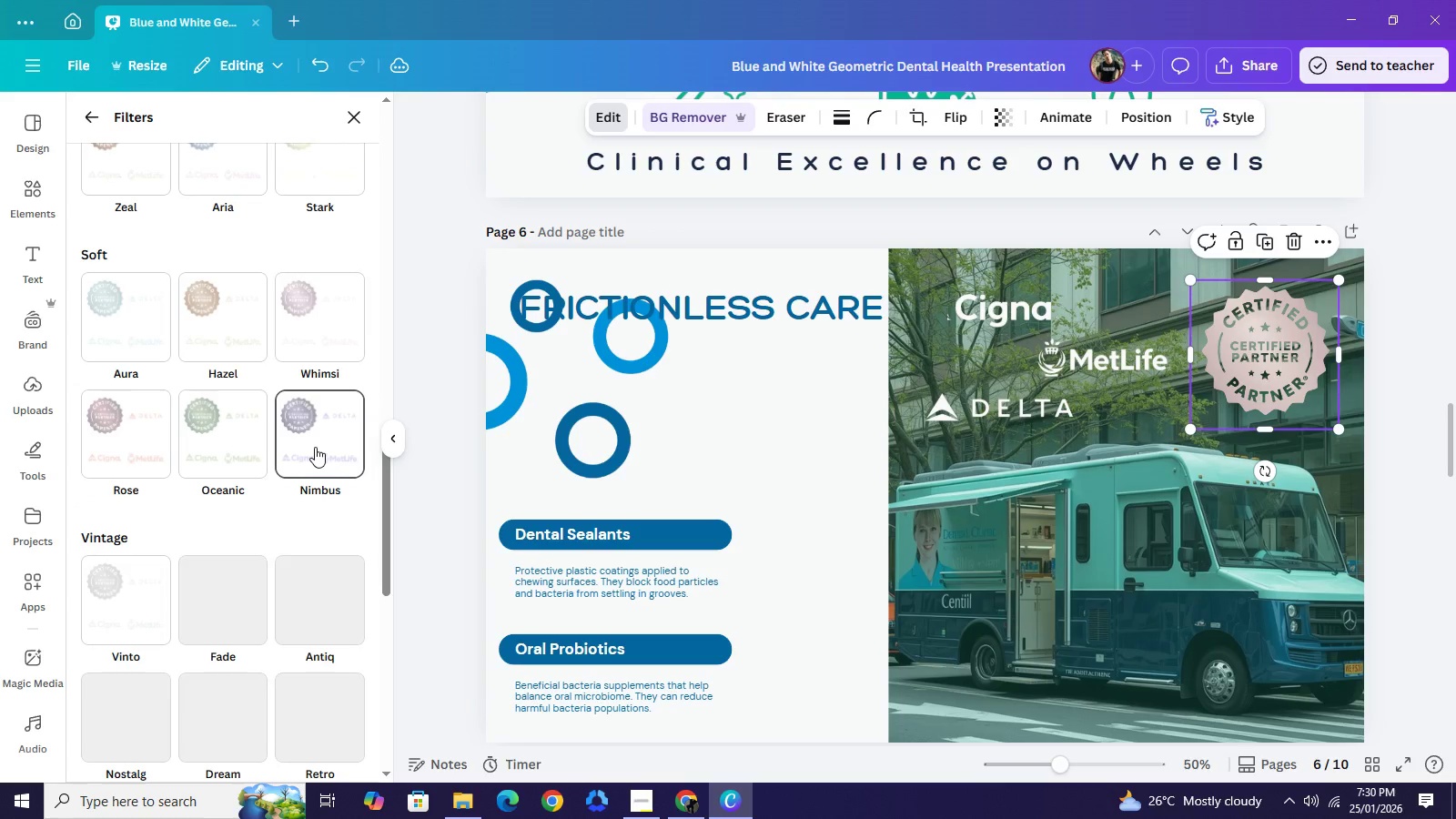 
left_click([315, 447])
 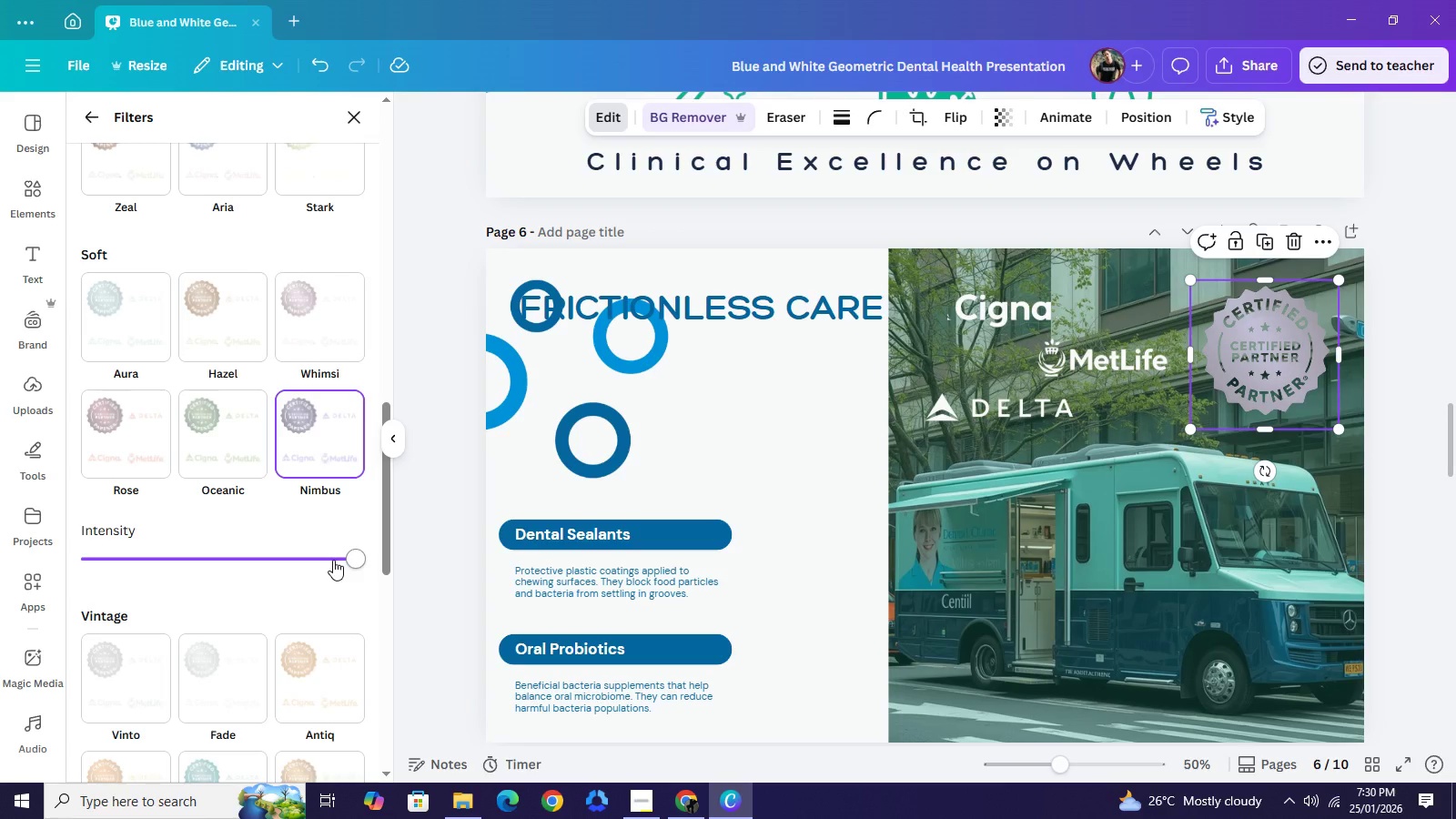 
wait(21.62)
 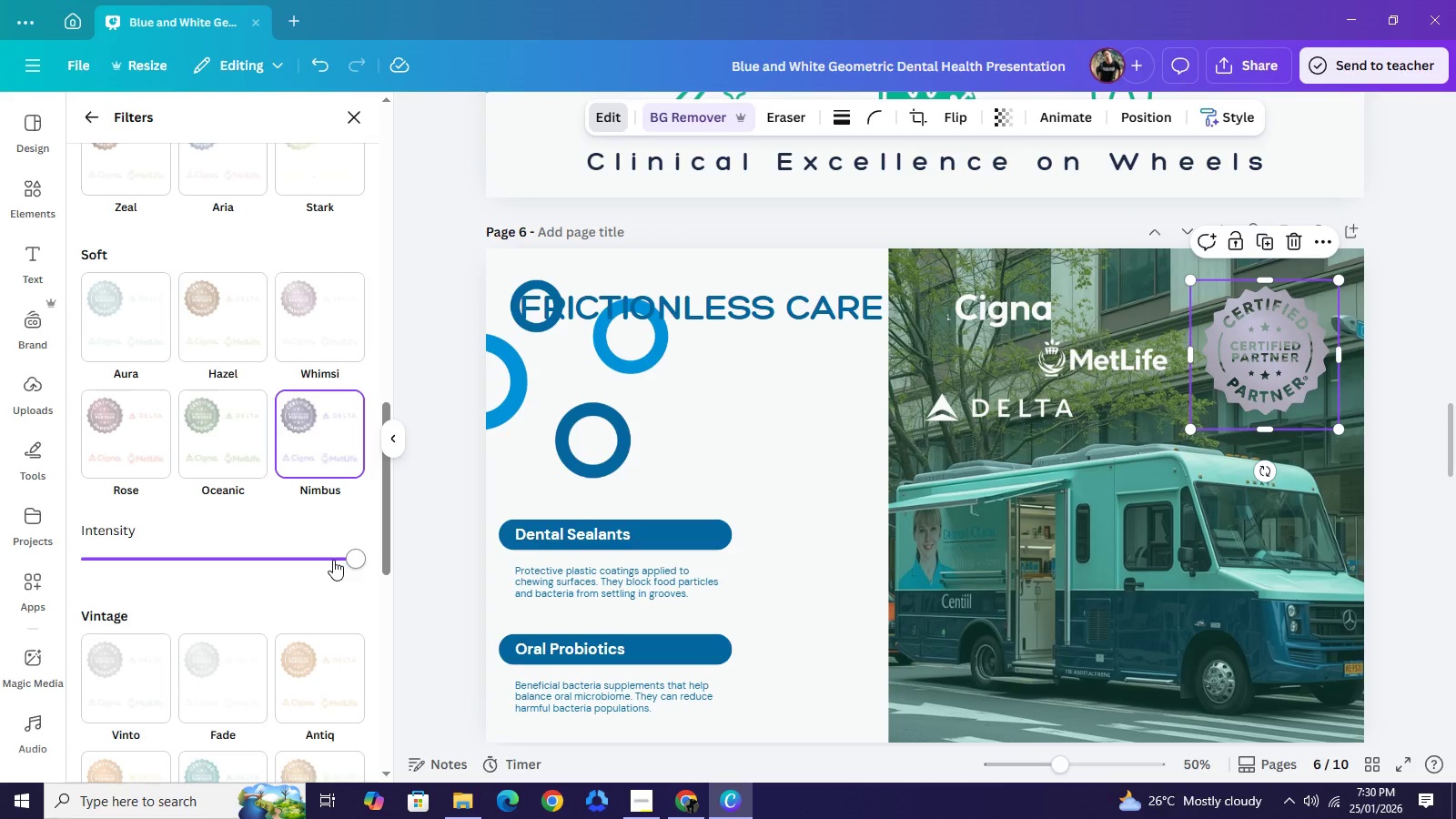 
scroll: coordinate [219, 653], scroll_direction: down, amount: 1.0
 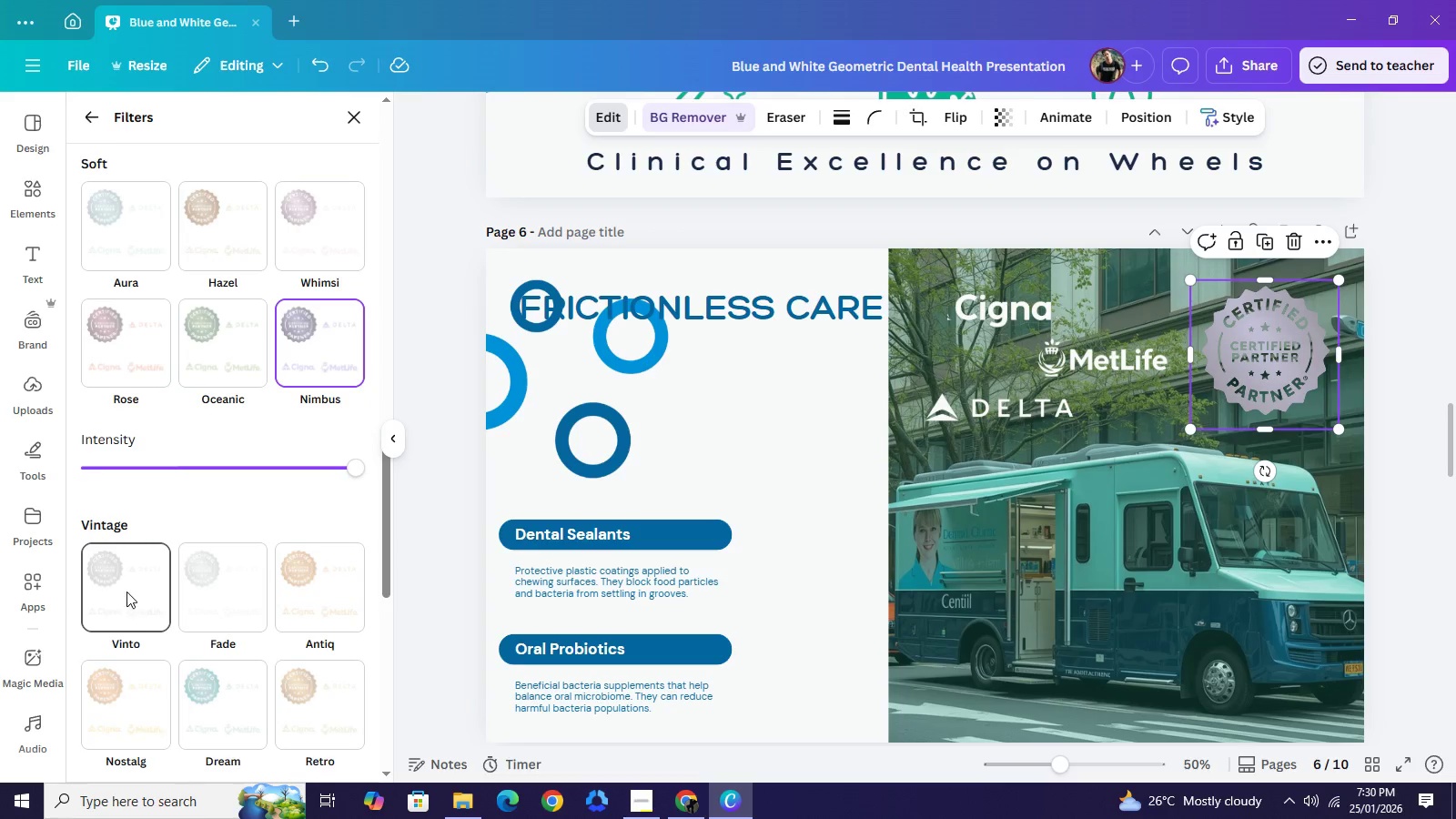 
left_click([126, 592])
 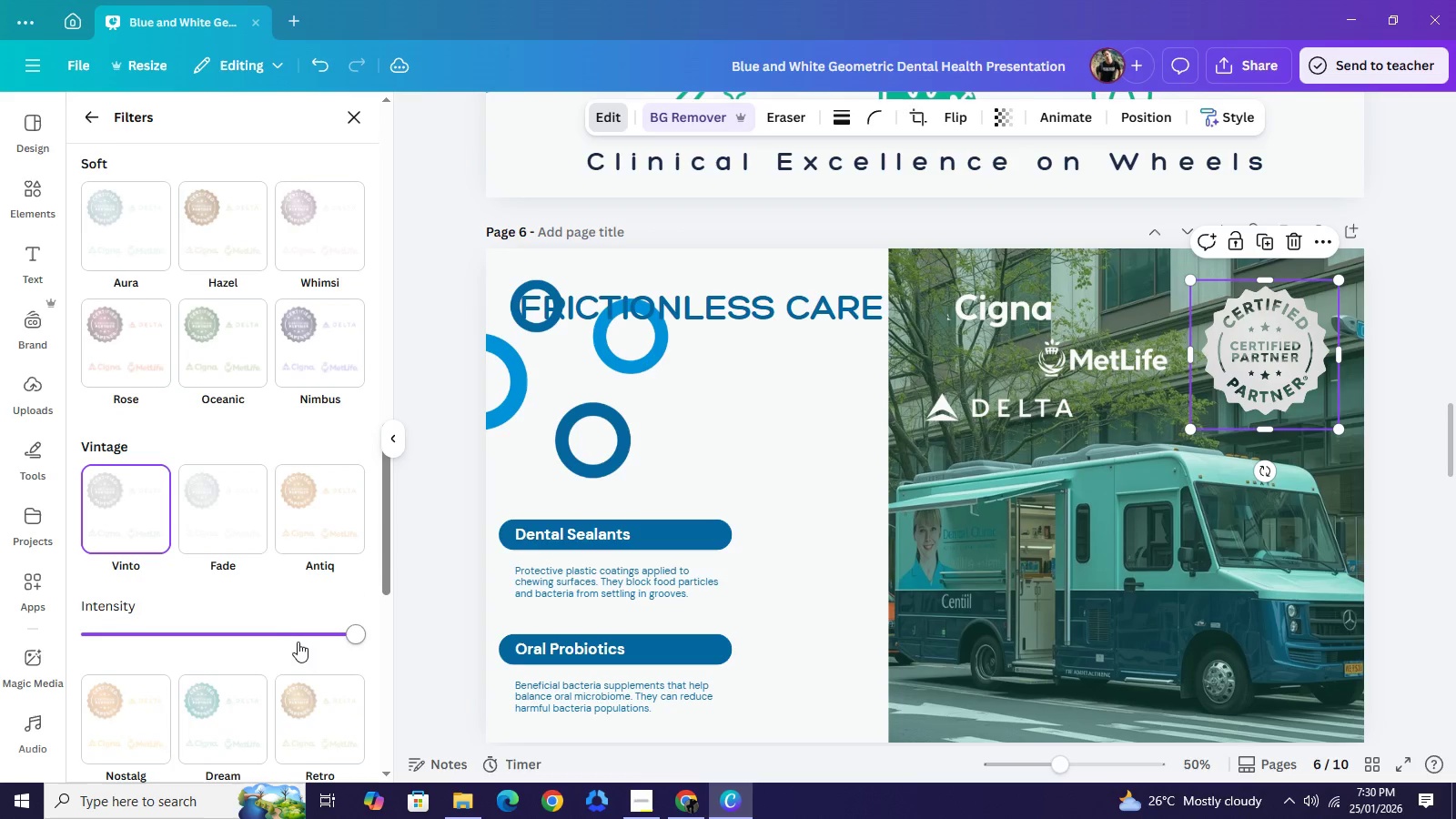 
scroll: coordinate [243, 671], scroll_direction: down, amount: 5.0
 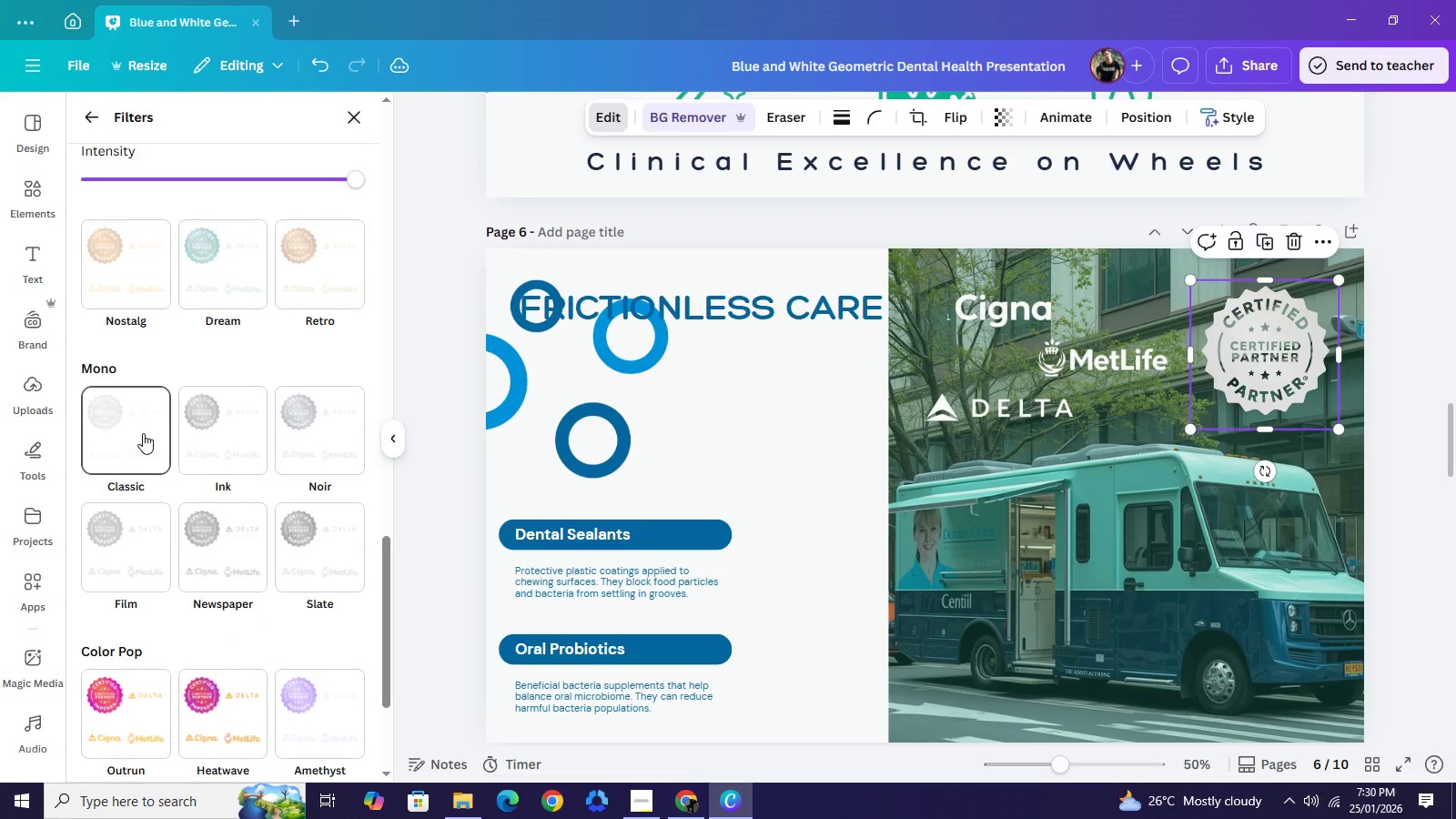 
left_click([143, 433])
 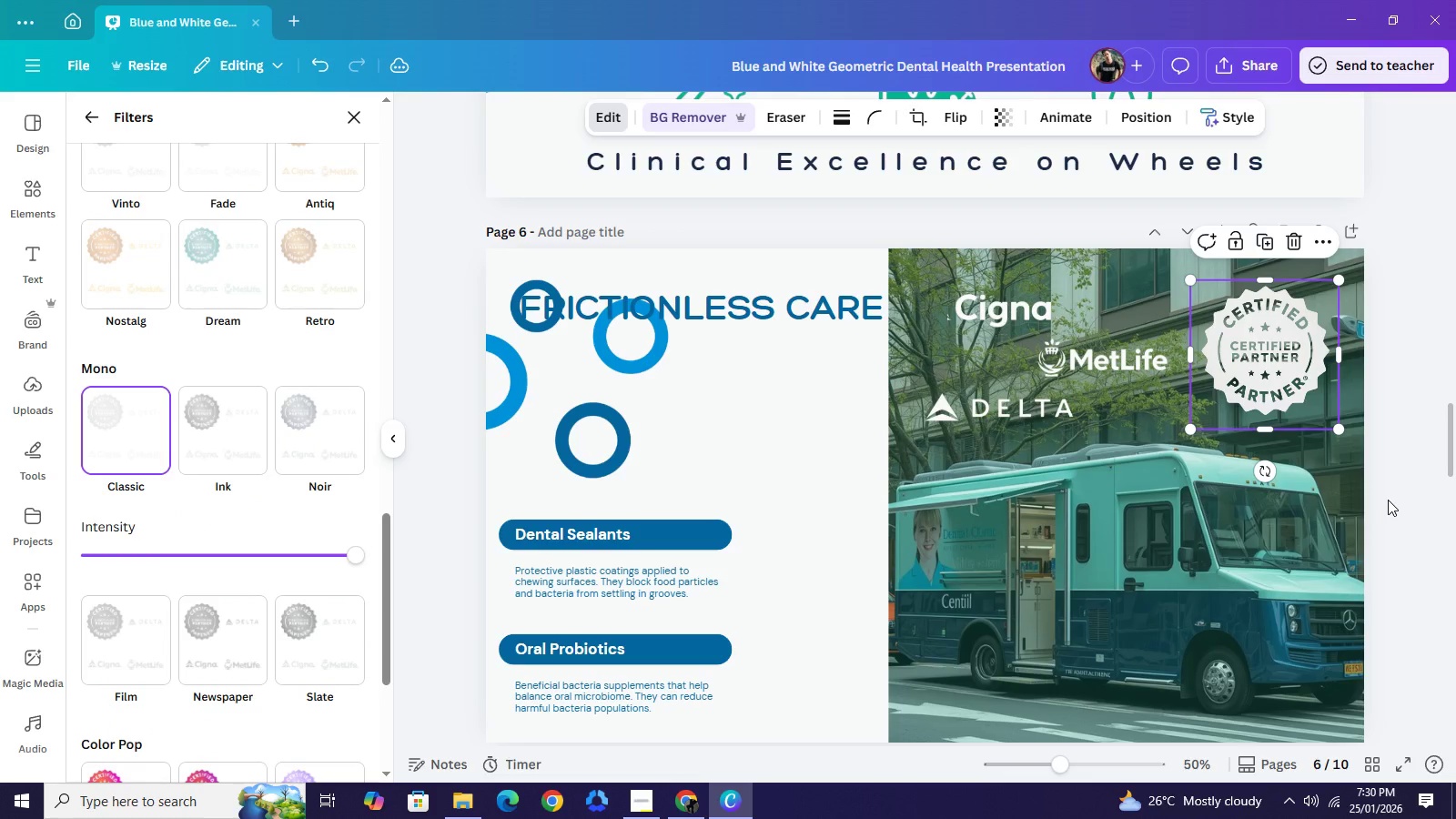 
double_click([1388, 500])
 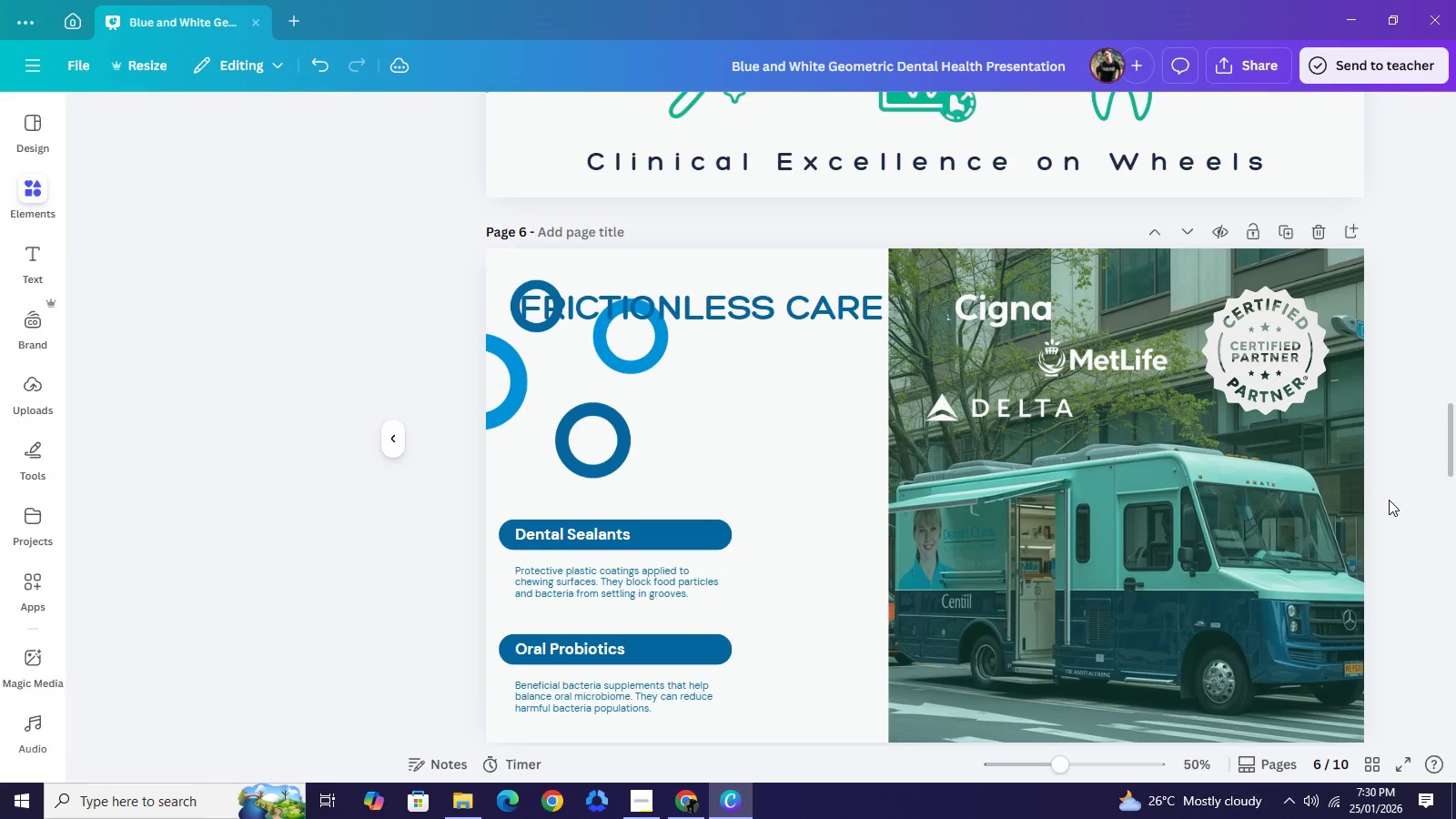 
left_click([1389, 500])
 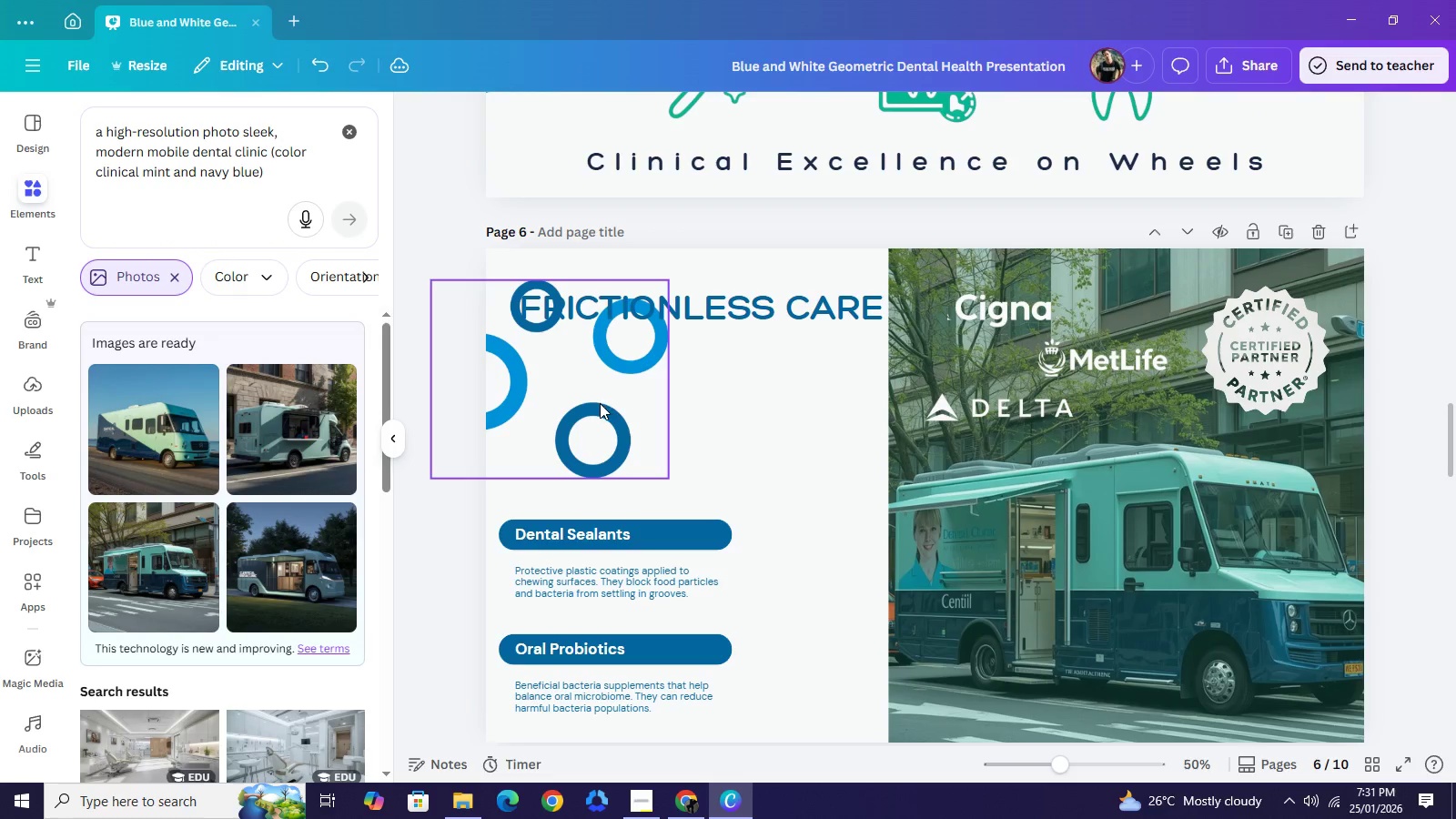 
left_click_drag(start_coordinate=[600, 403], to_coordinate=[876, 557])
 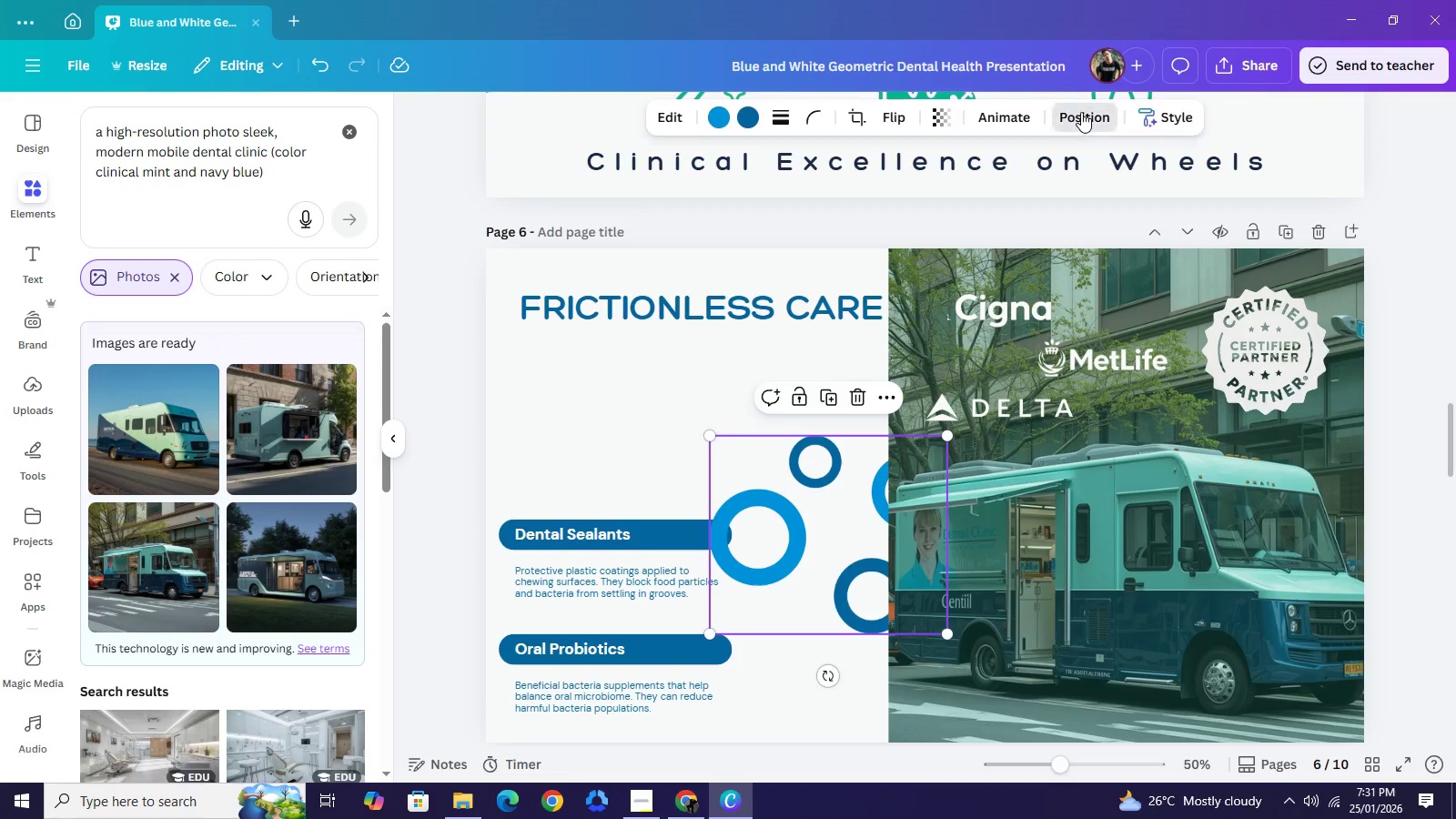 
left_click([1081, 112])
 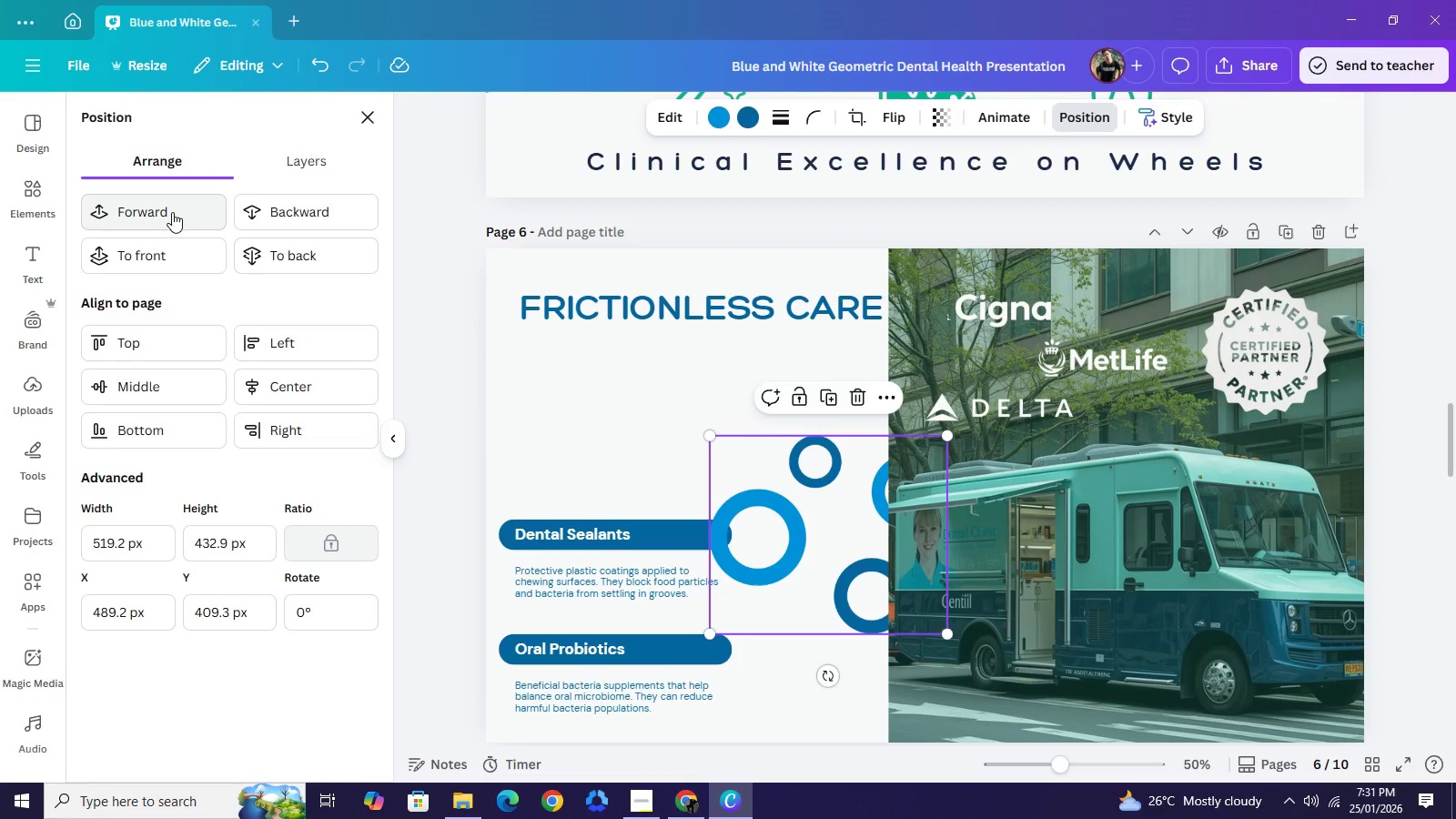 
double_click([172, 212])
 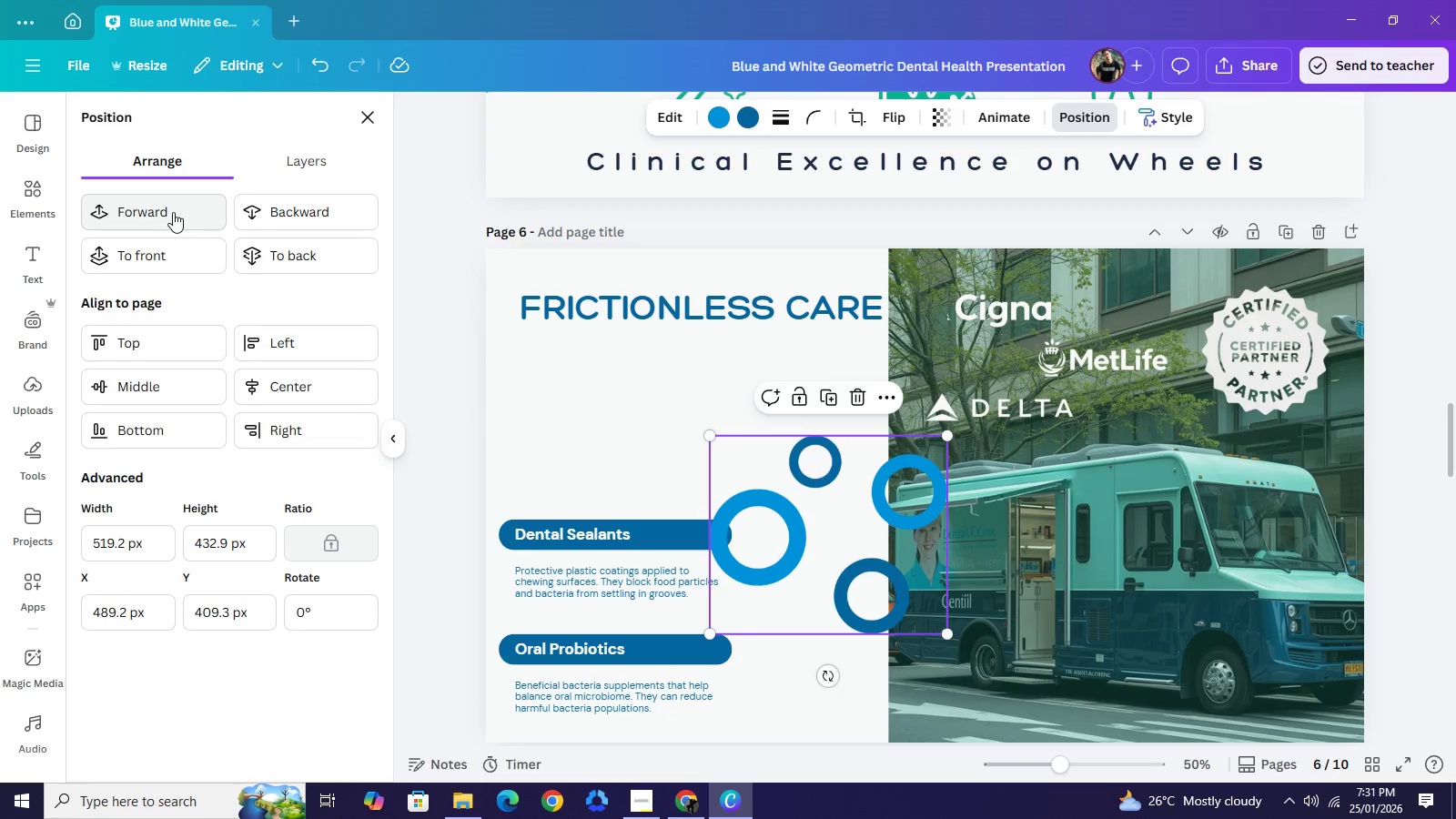 
triple_click([172, 212])
 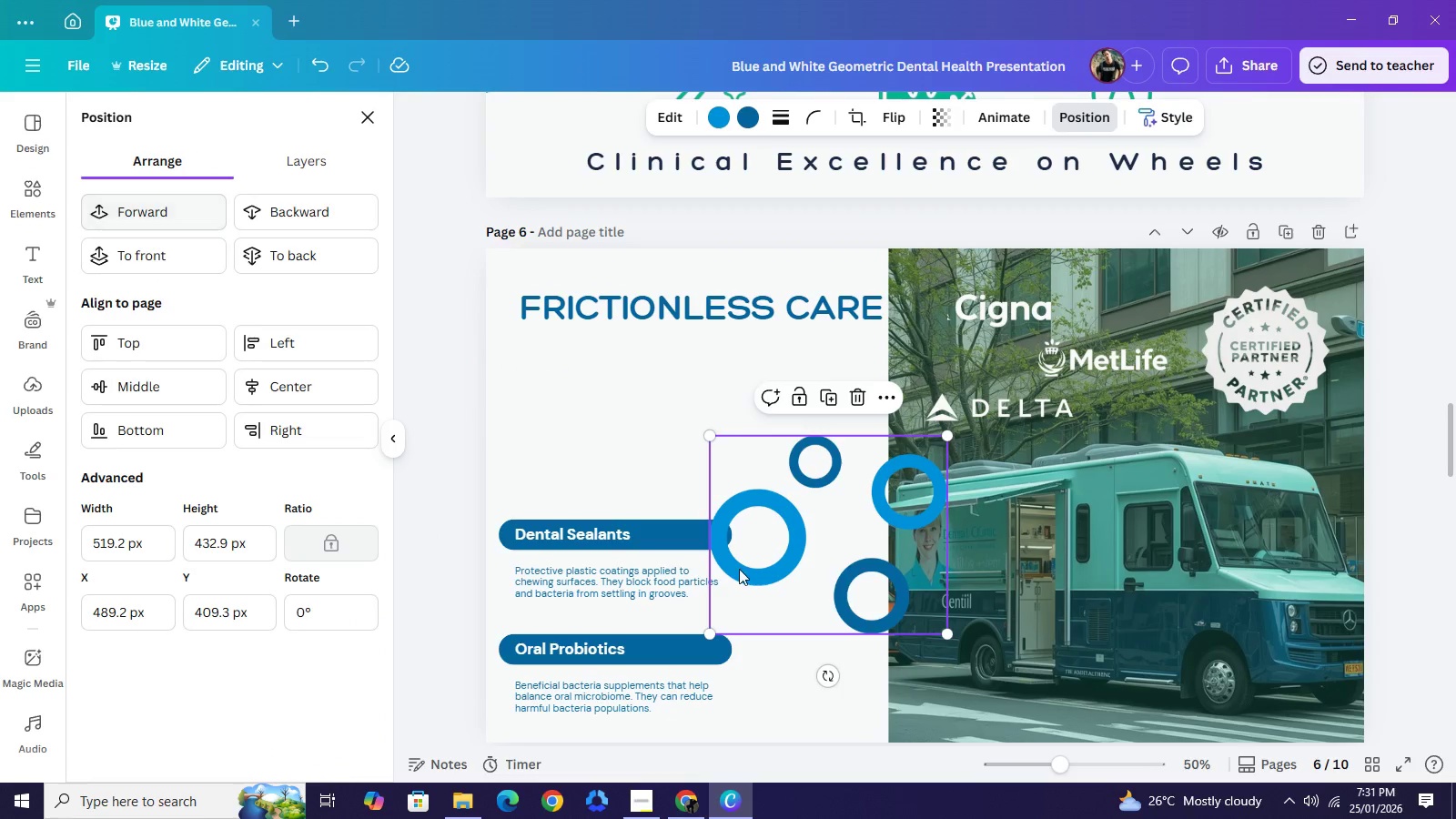 
triple_click([172, 212])
 